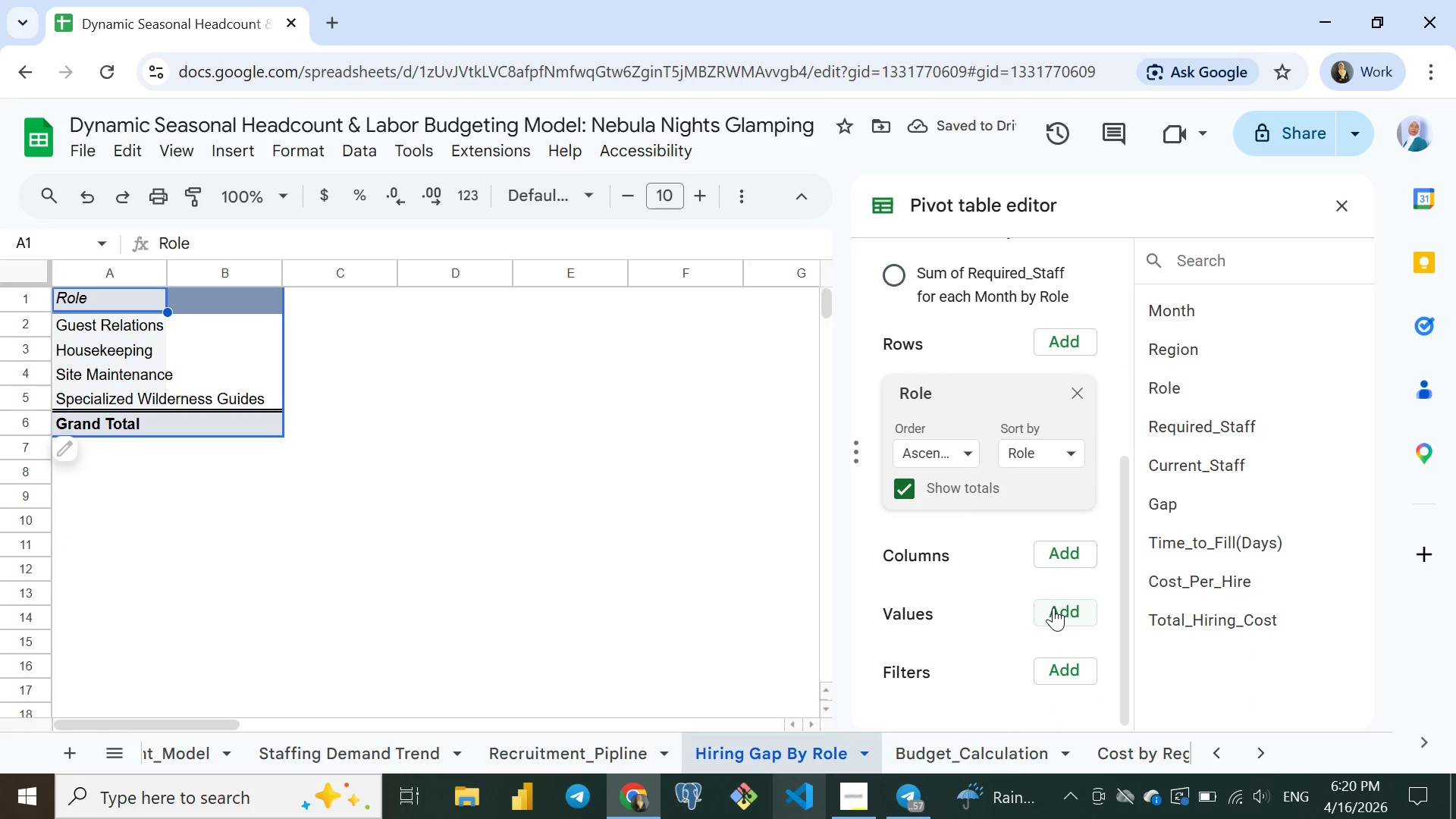 
left_click([1053, 607])
 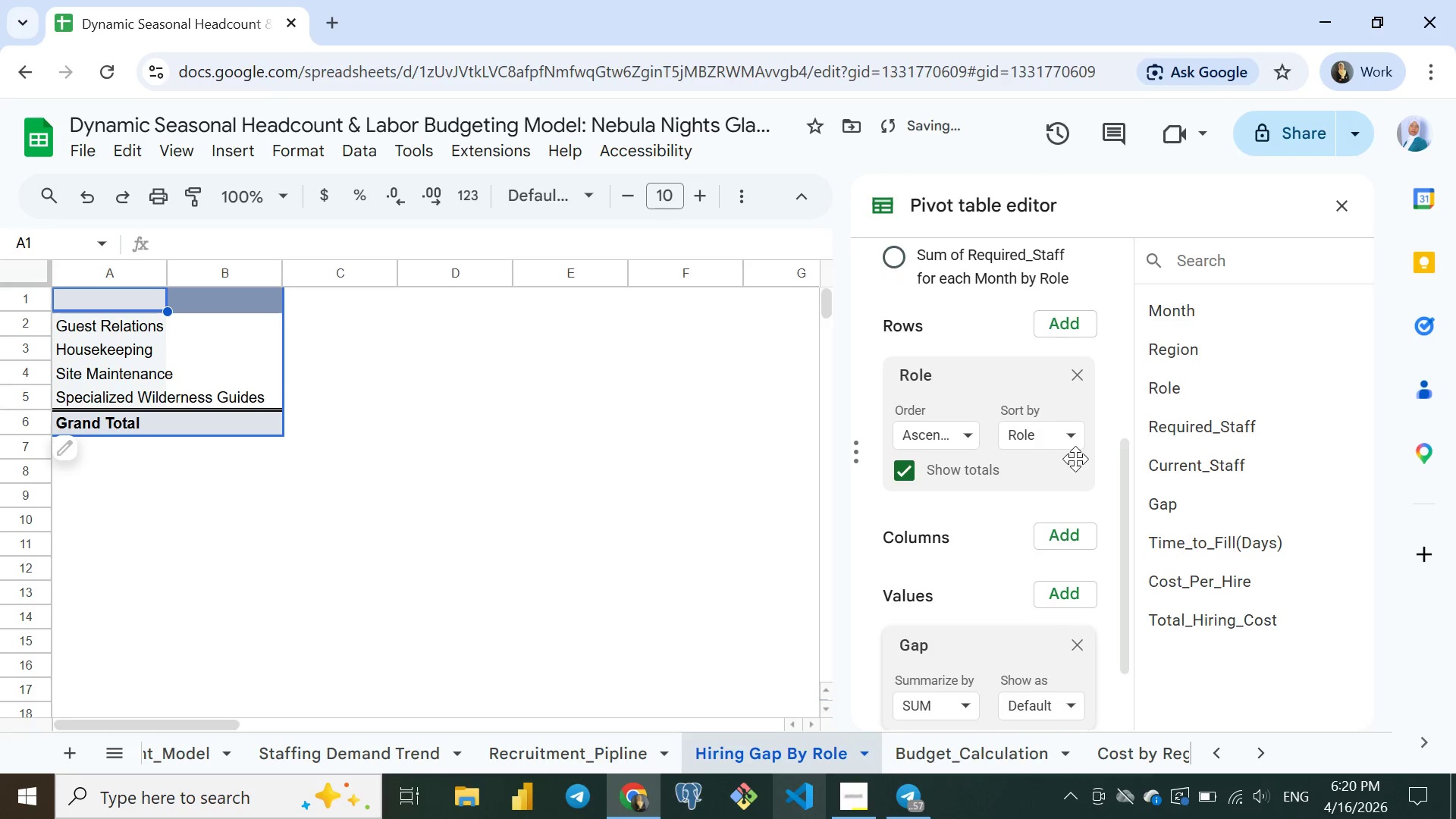 
left_click([1075, 459])
 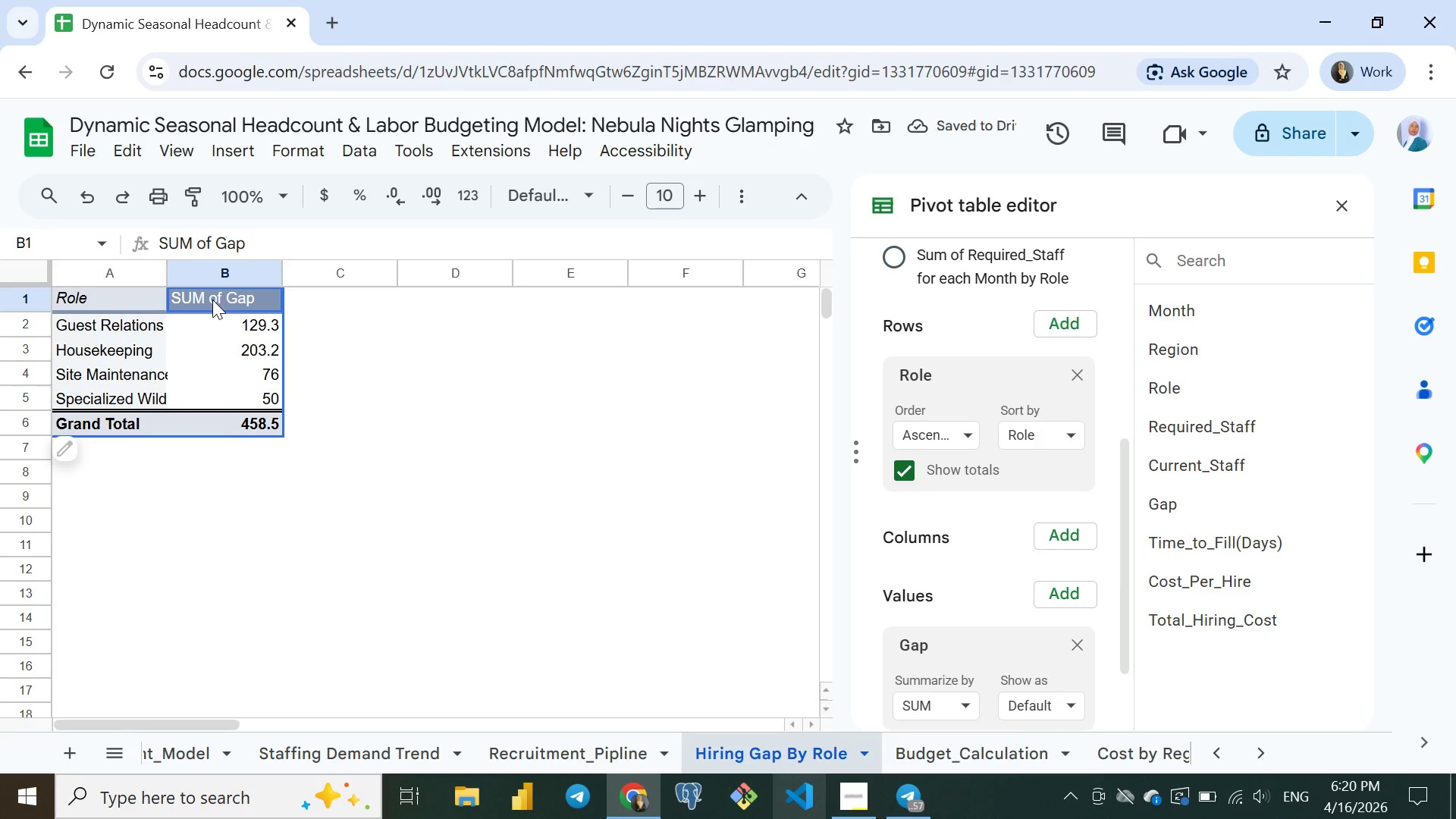 
double_click([212, 300])
 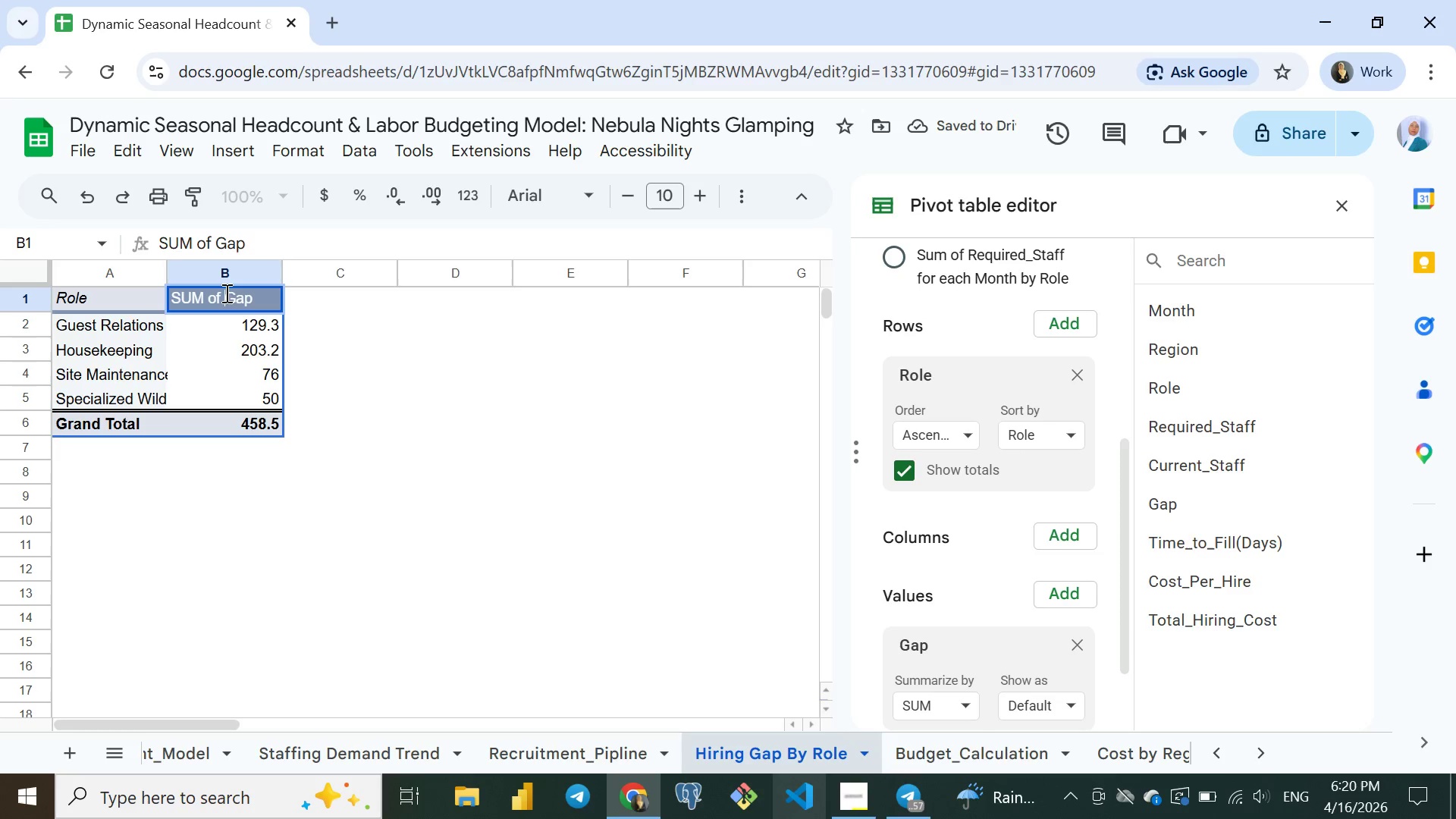 
left_click([225, 293])
 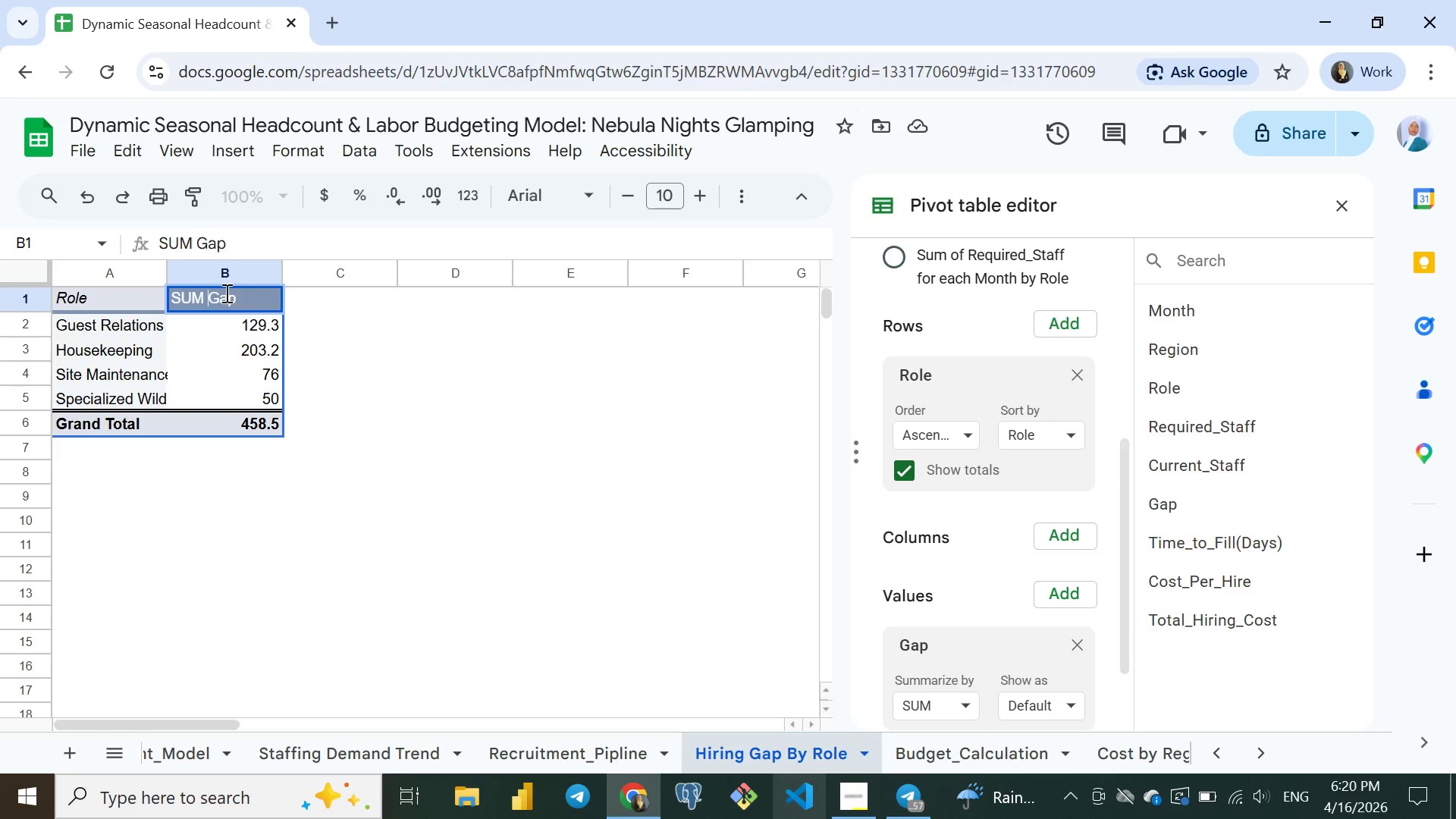 
key(Backspace)
 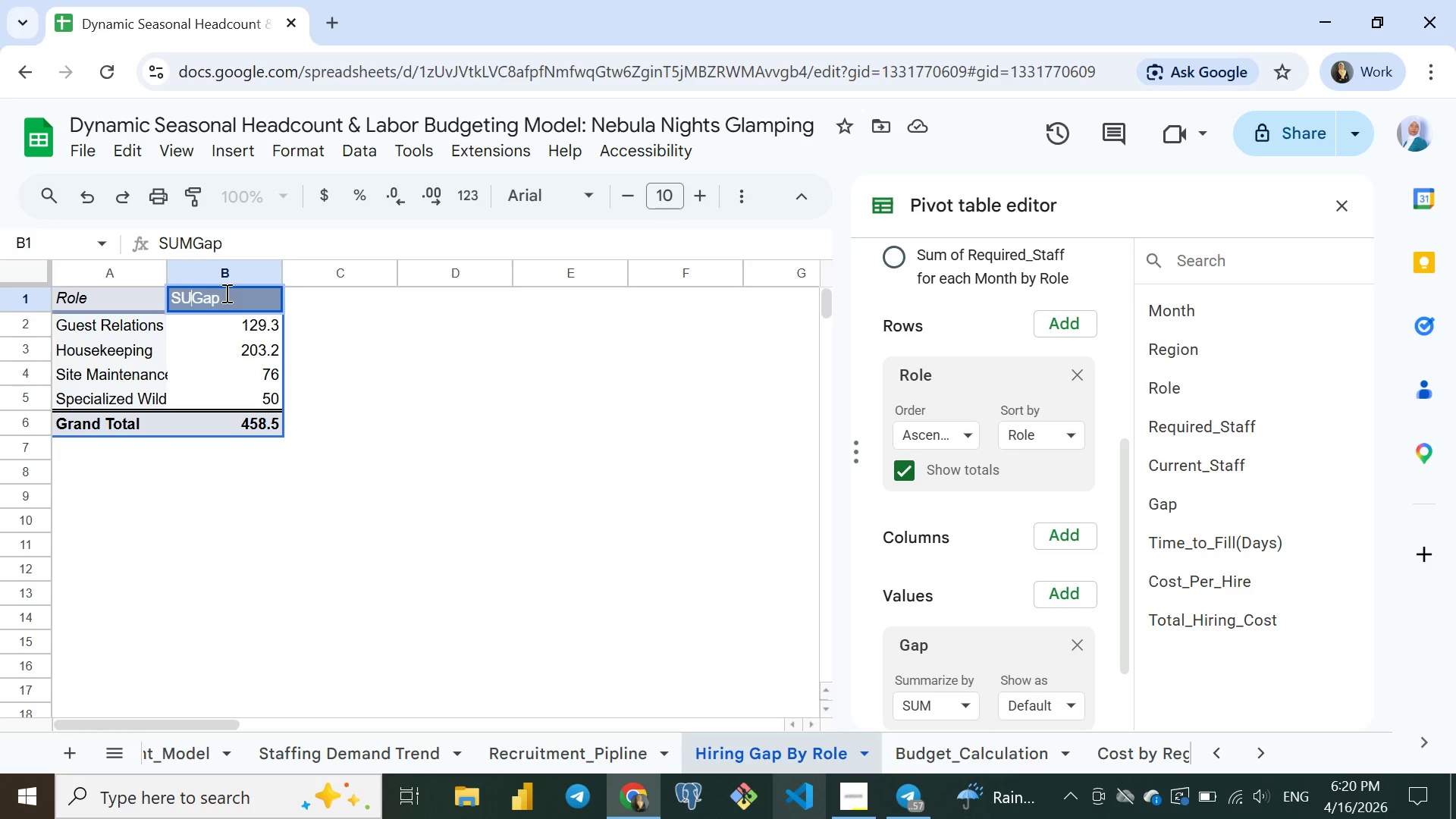 
key(Backspace)
 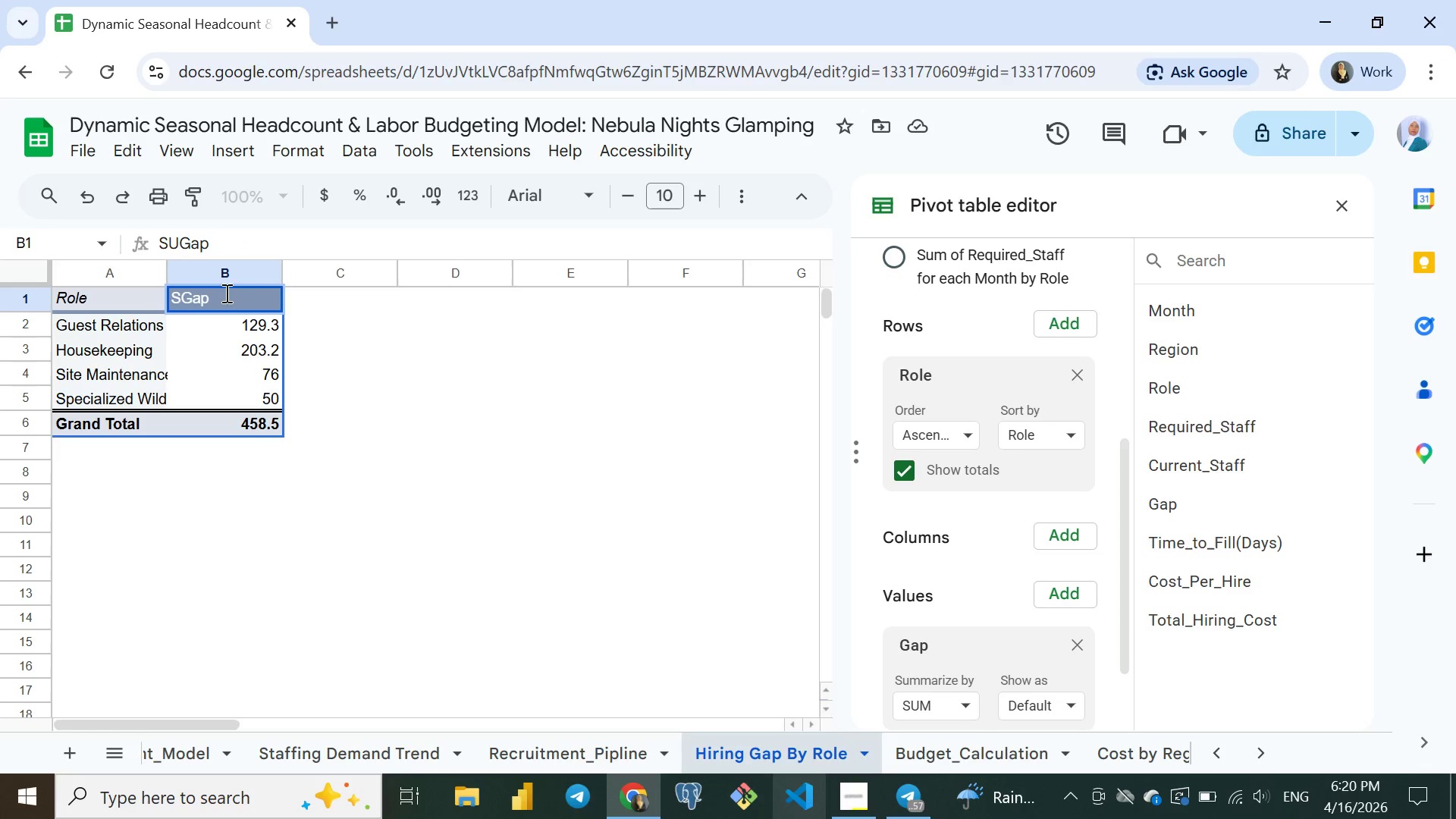 
key(Backspace)
 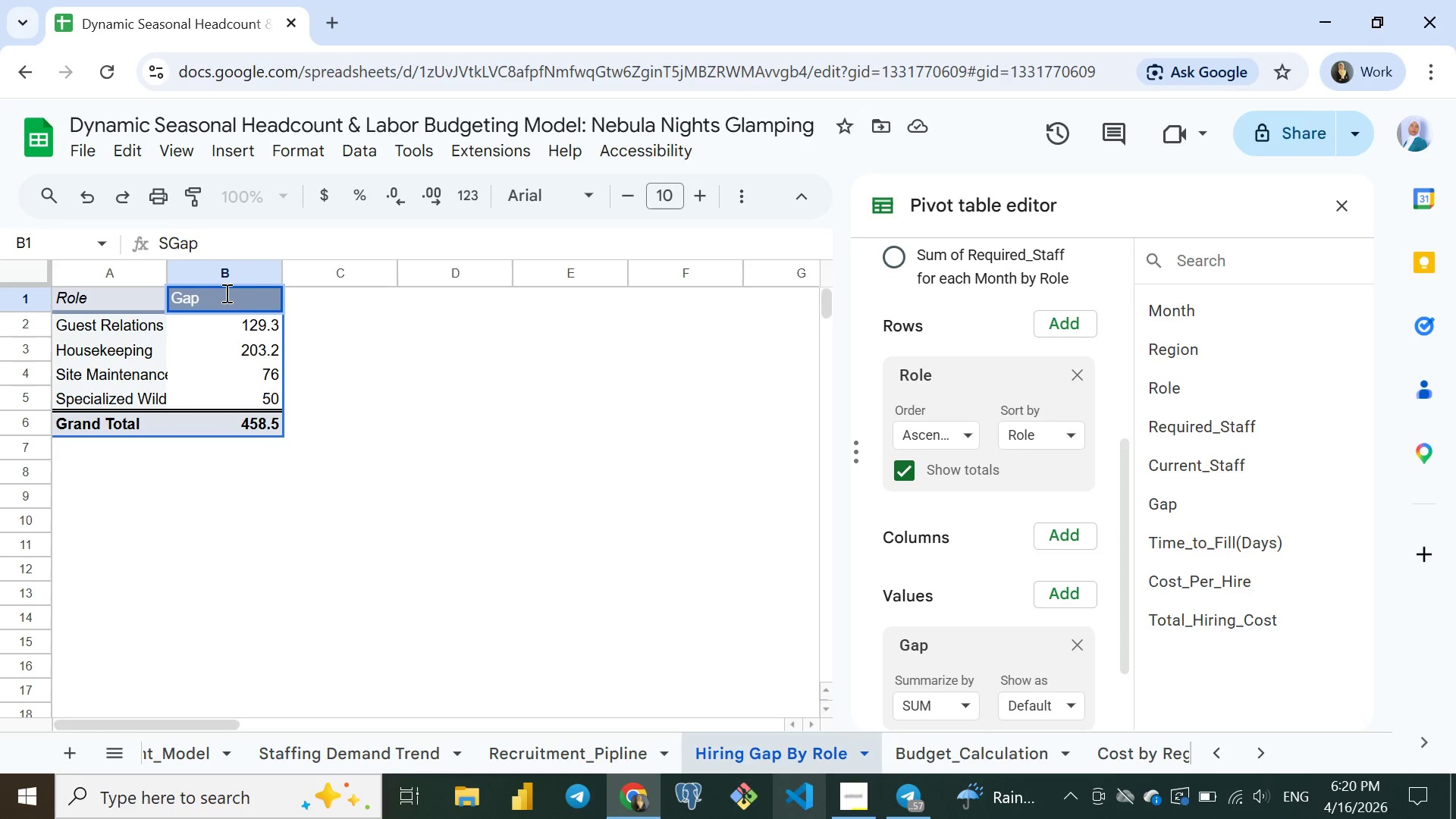 
key(Backspace)
 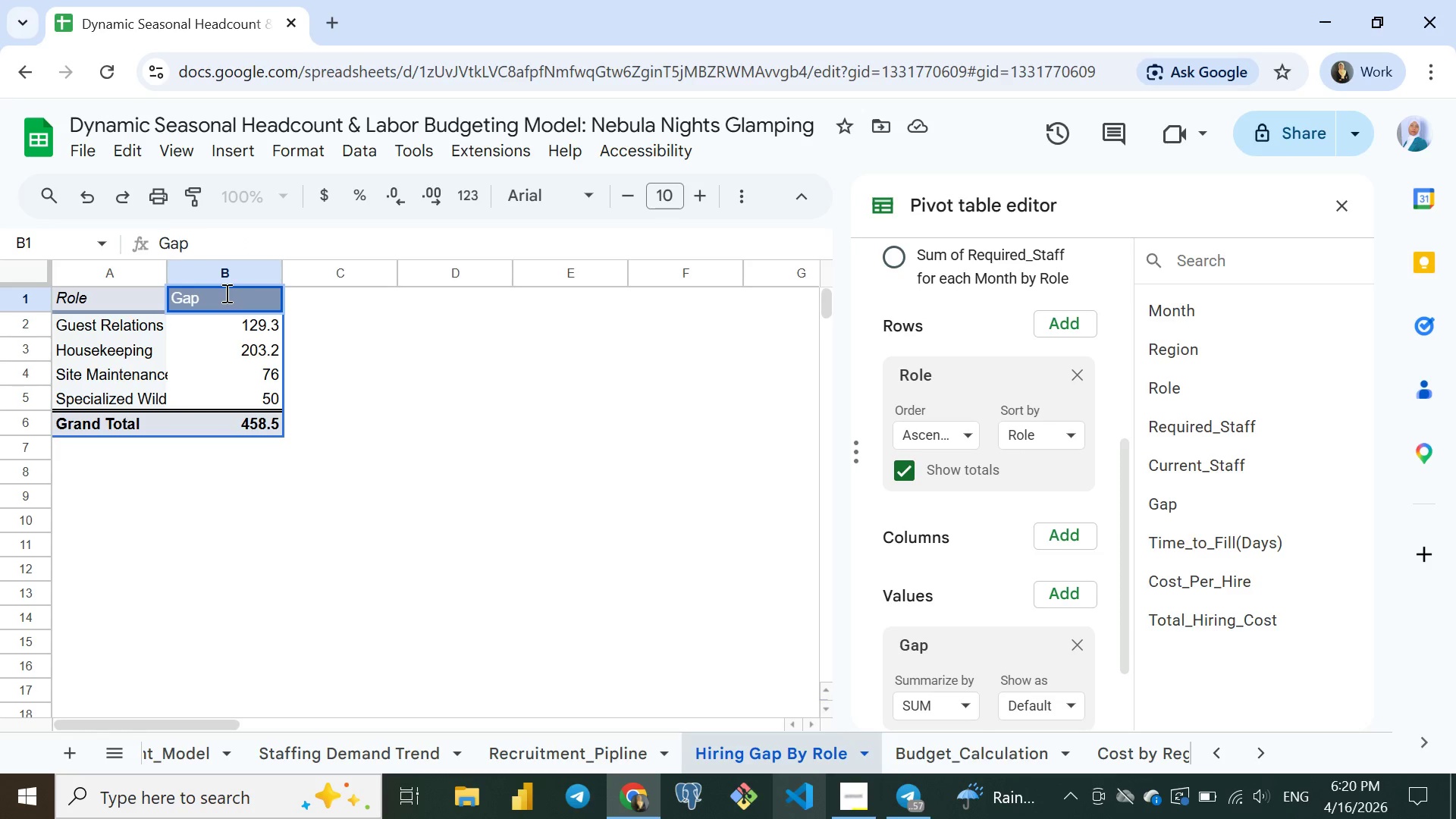 
key(Backspace)
 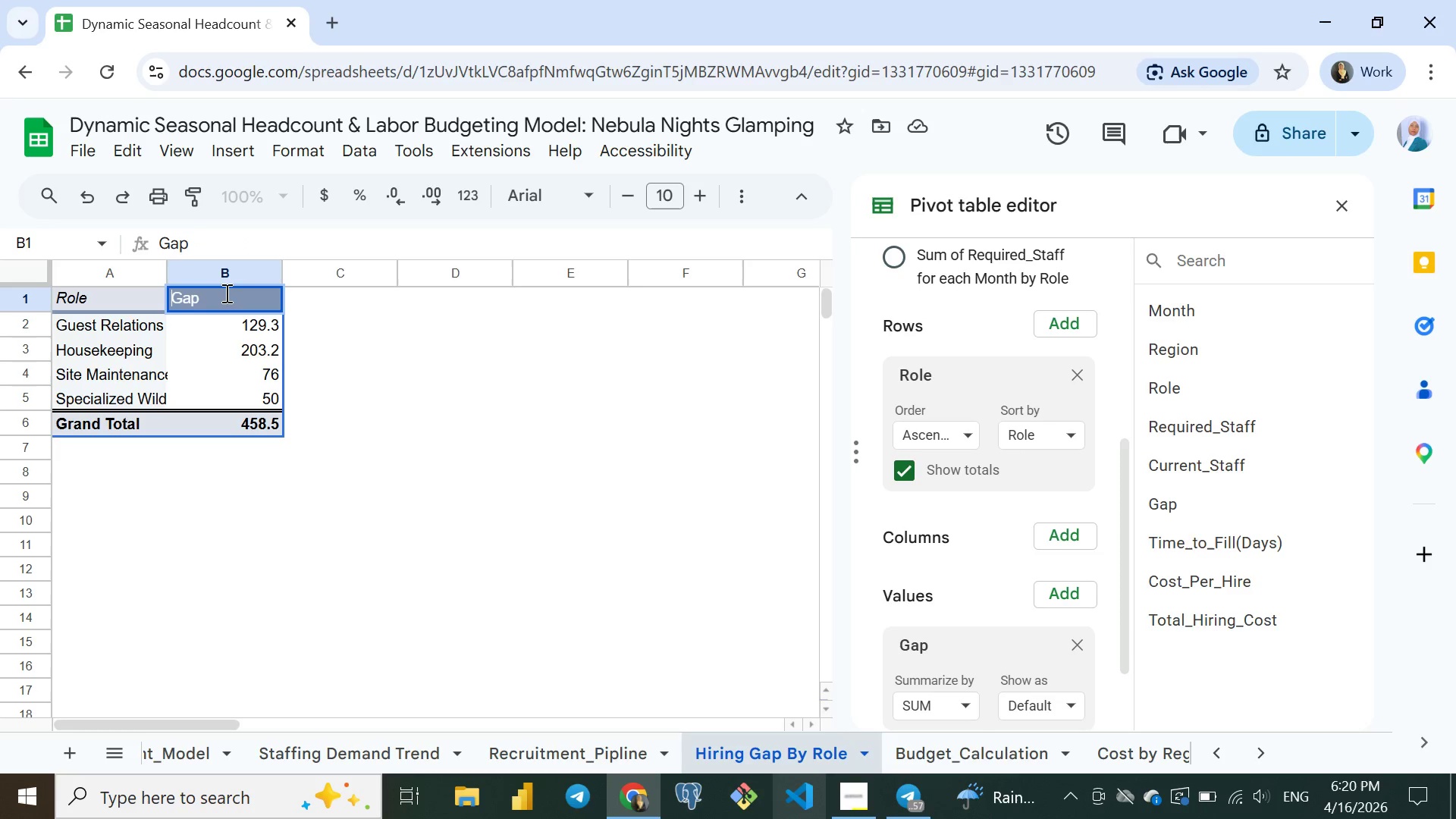 
key(Backspace)
 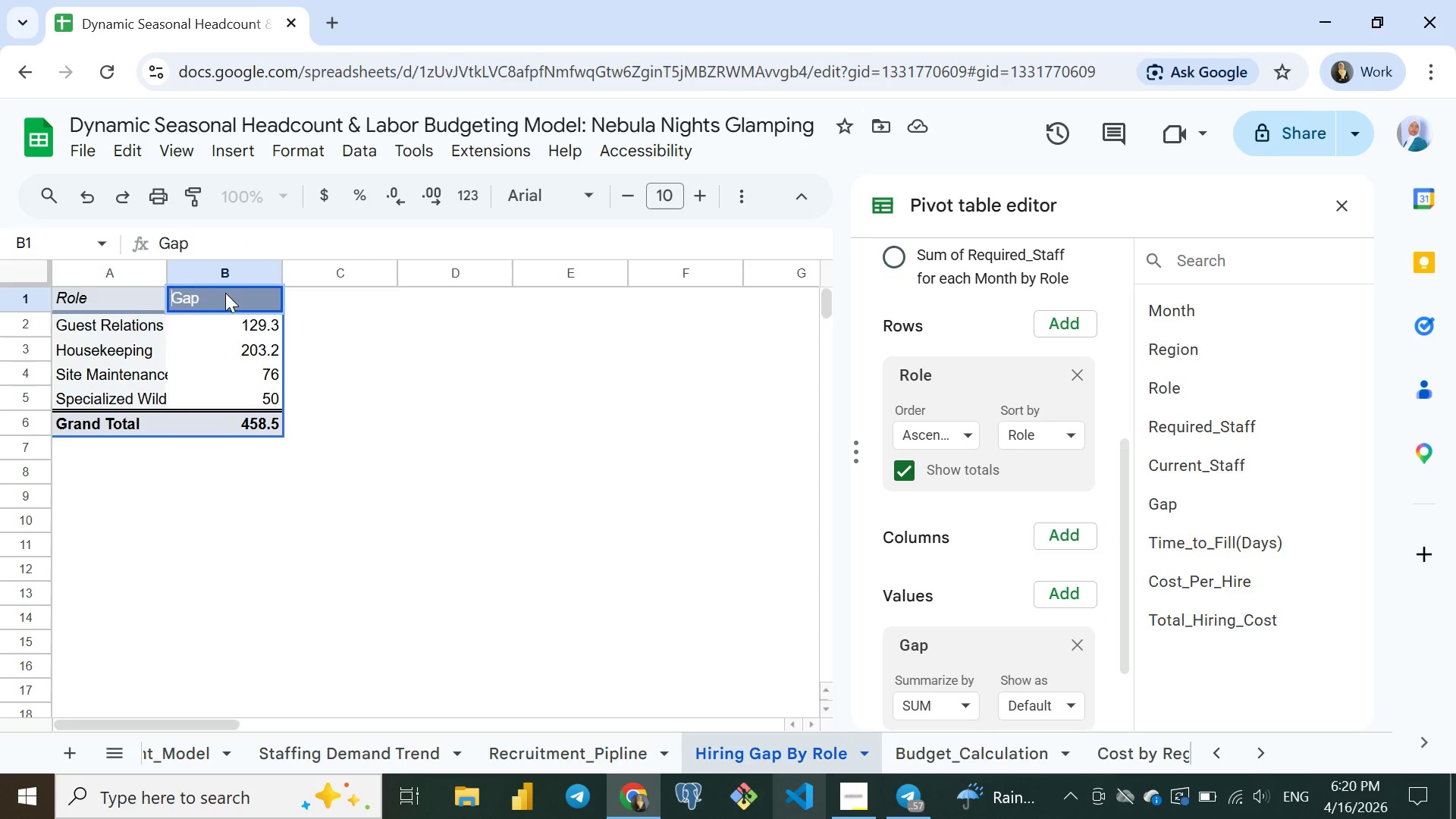 
key(Backspace)
 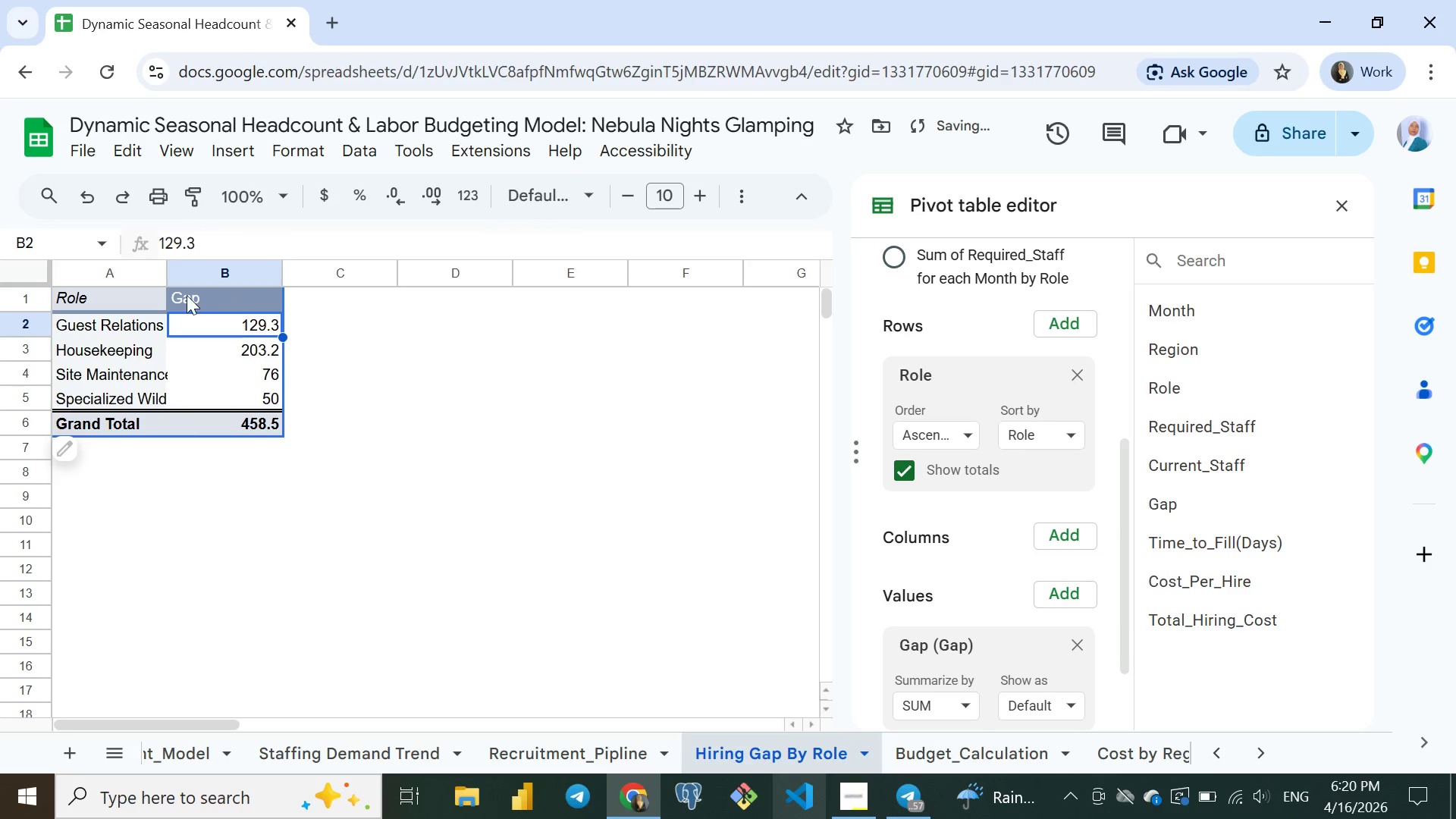 
key(Enter)
 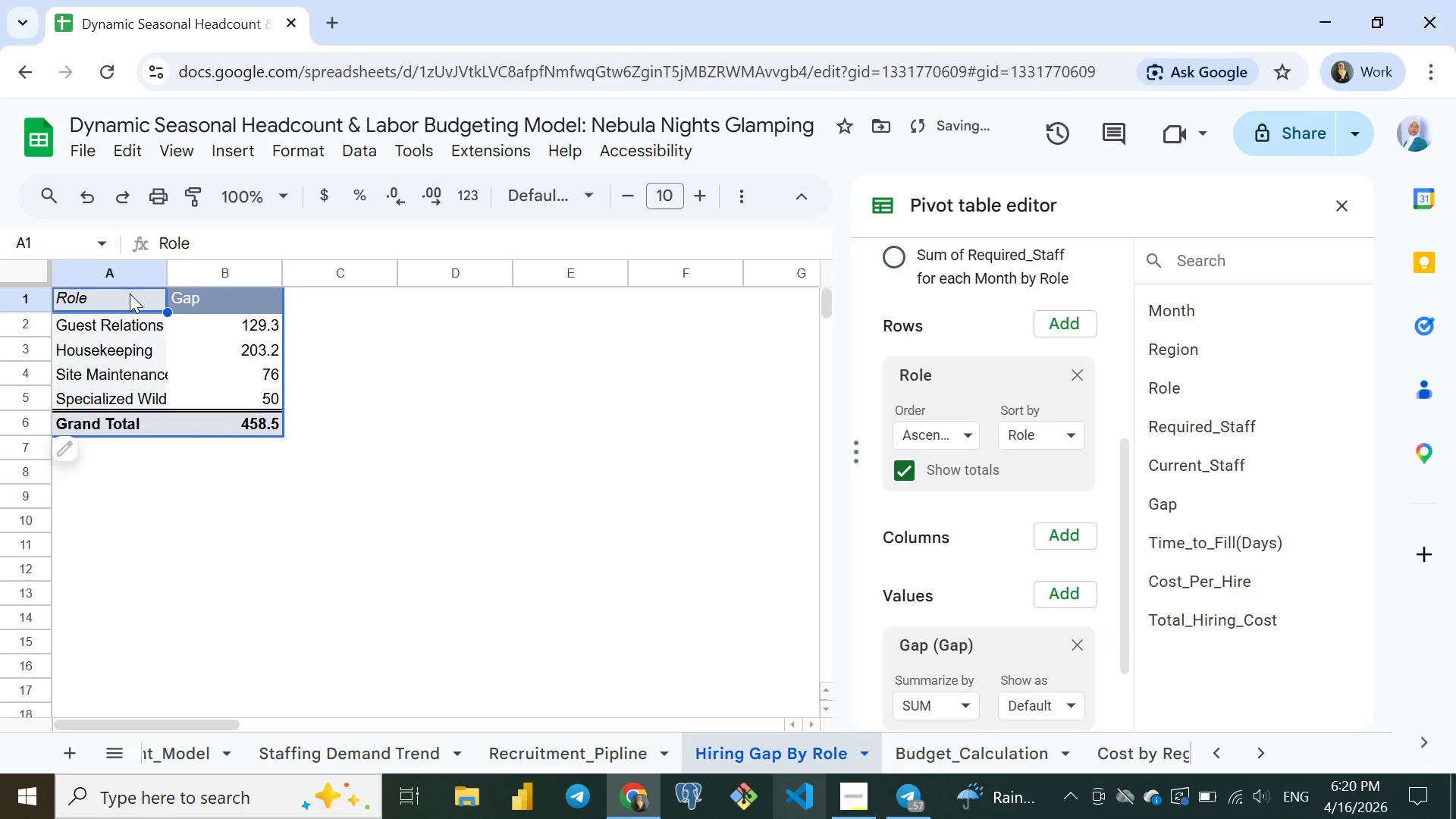 
left_click([130, 293])
 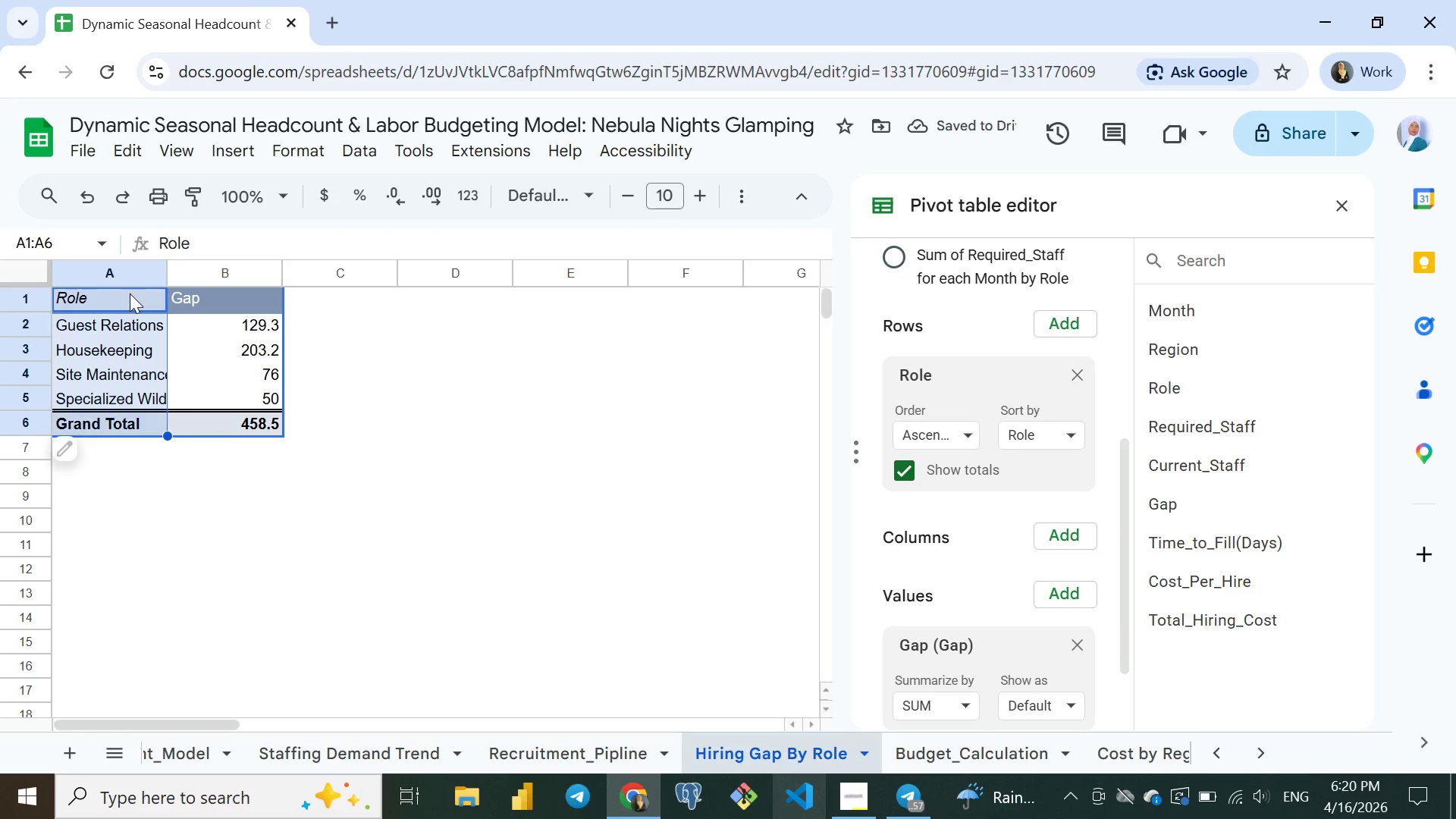 
key(Control+Shift+ArrowDown)
 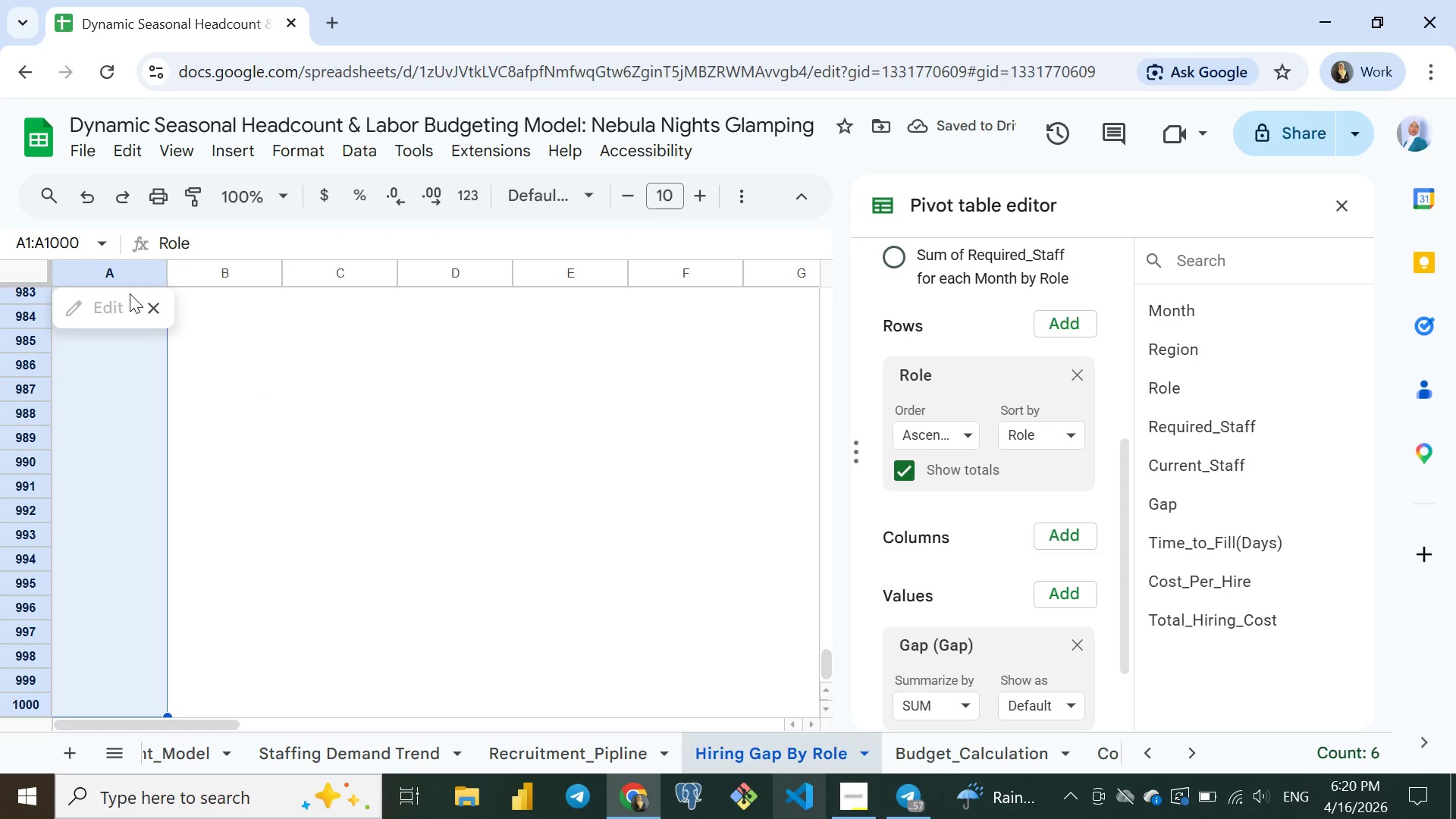 
key(Control+Shift+ArrowDown)
 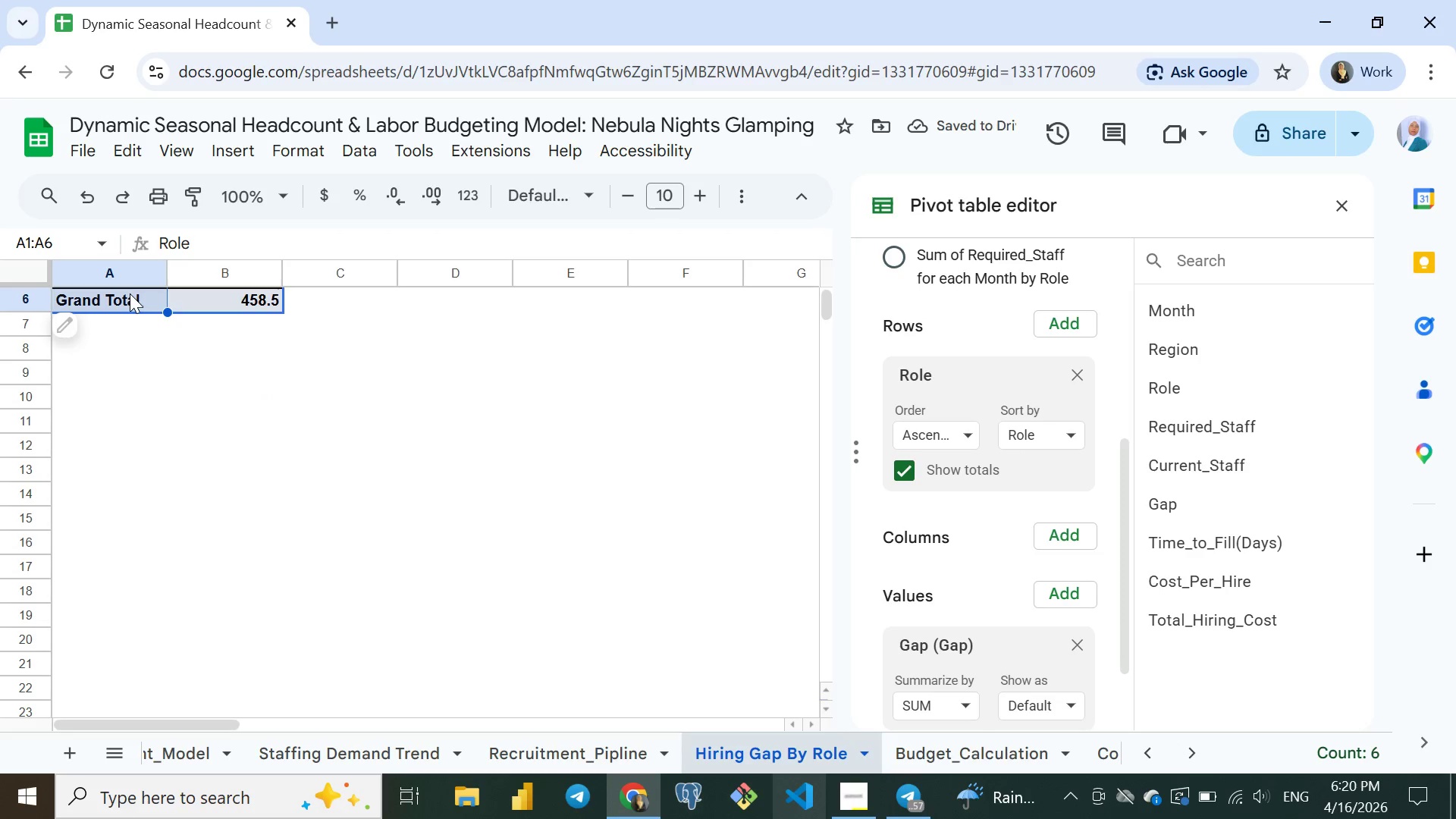 
key(Control+Shift+ArrowUp)
 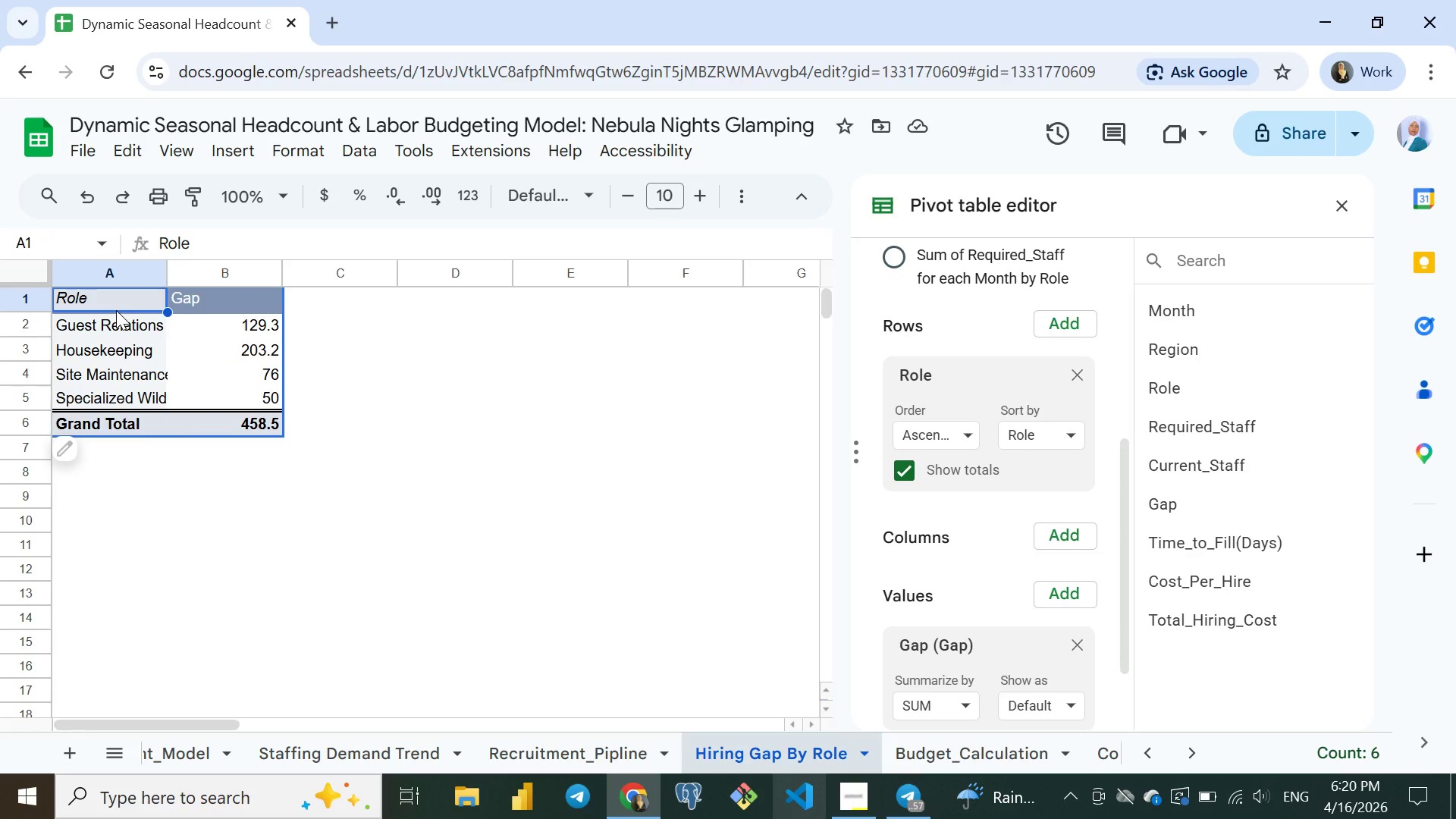 
left_click([116, 310])
 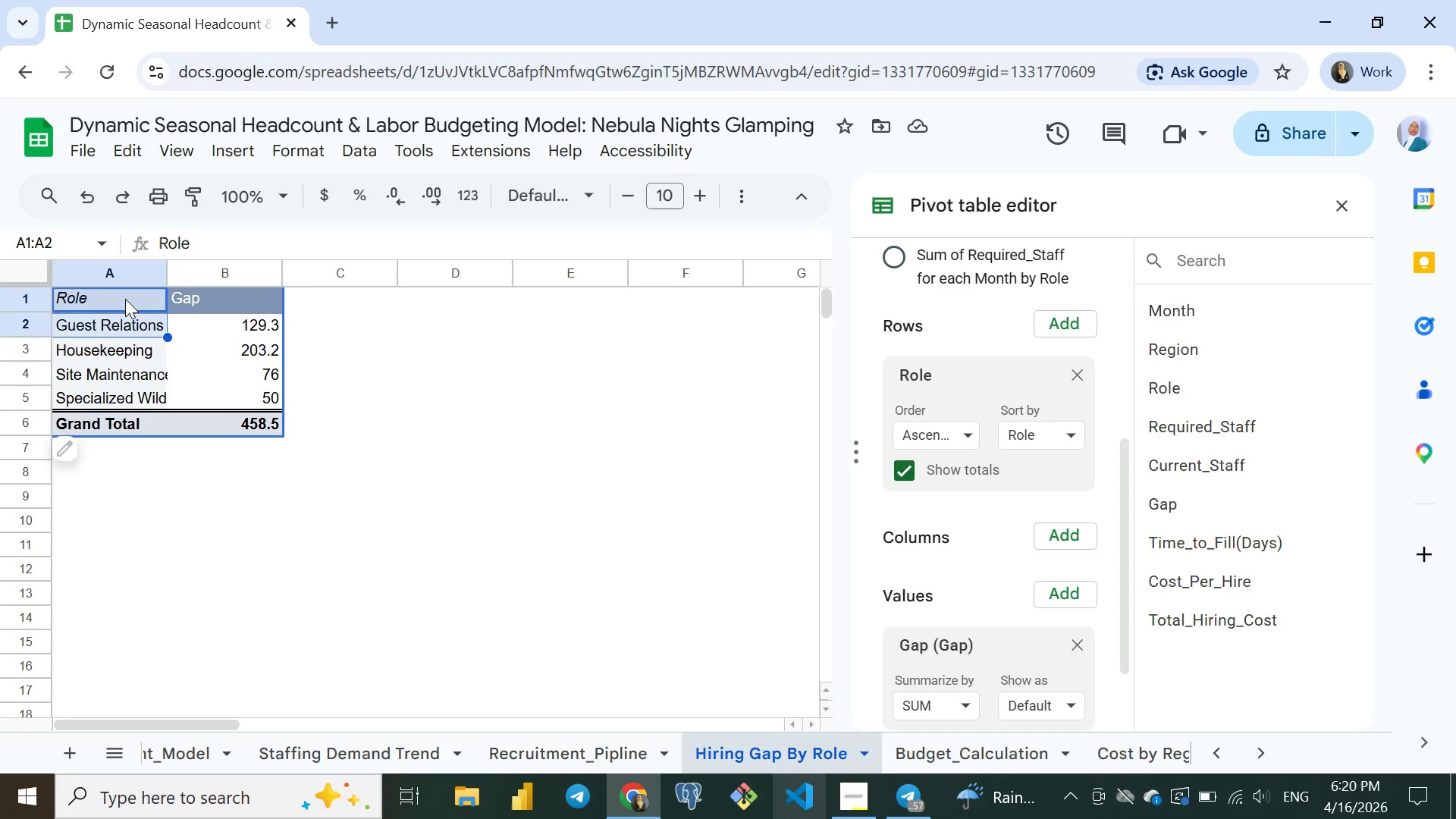 
key(Shift+ArrowDown)
 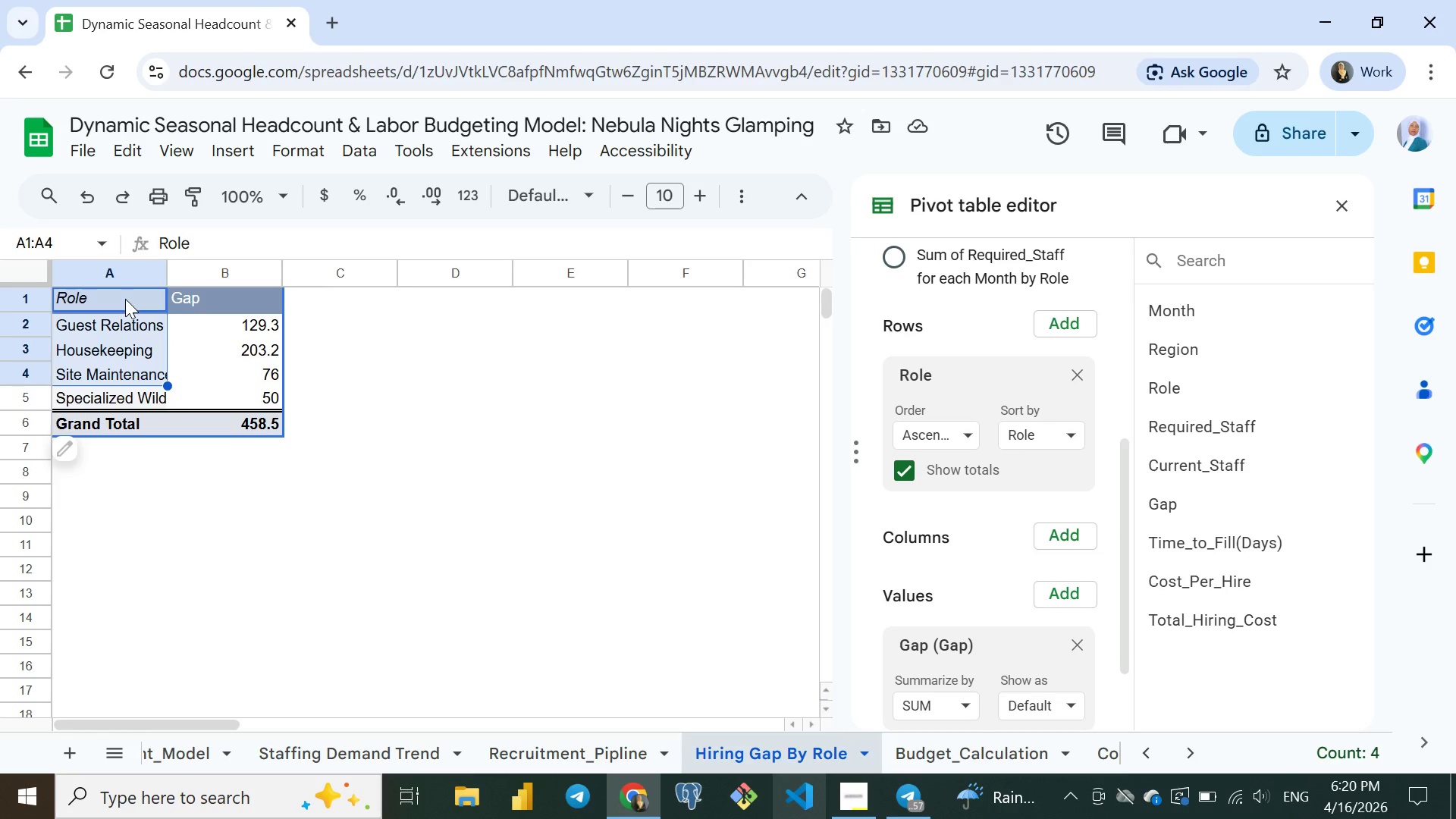 
key(Shift+ArrowDown)
 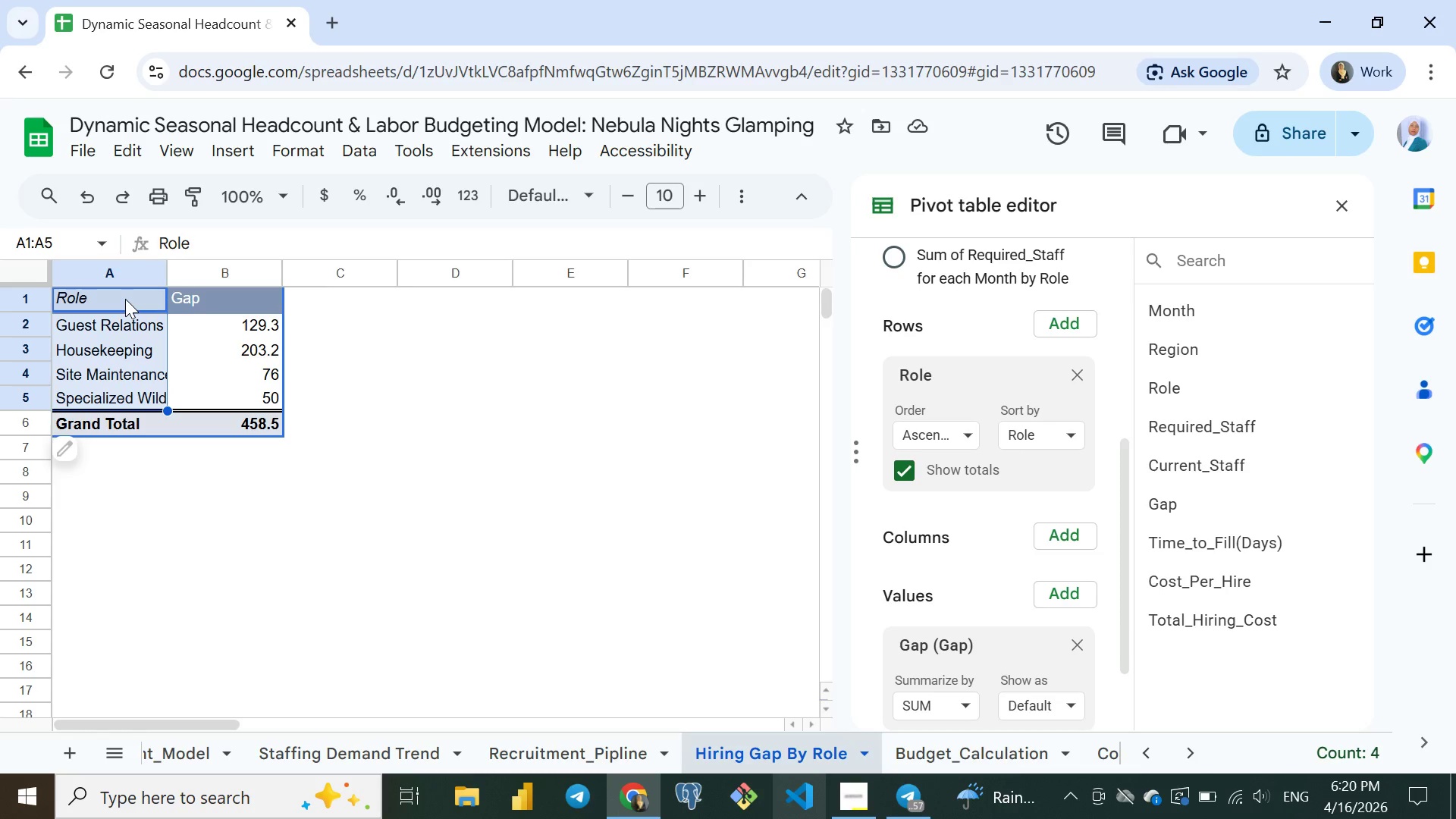 
key(Shift+ArrowDown)
 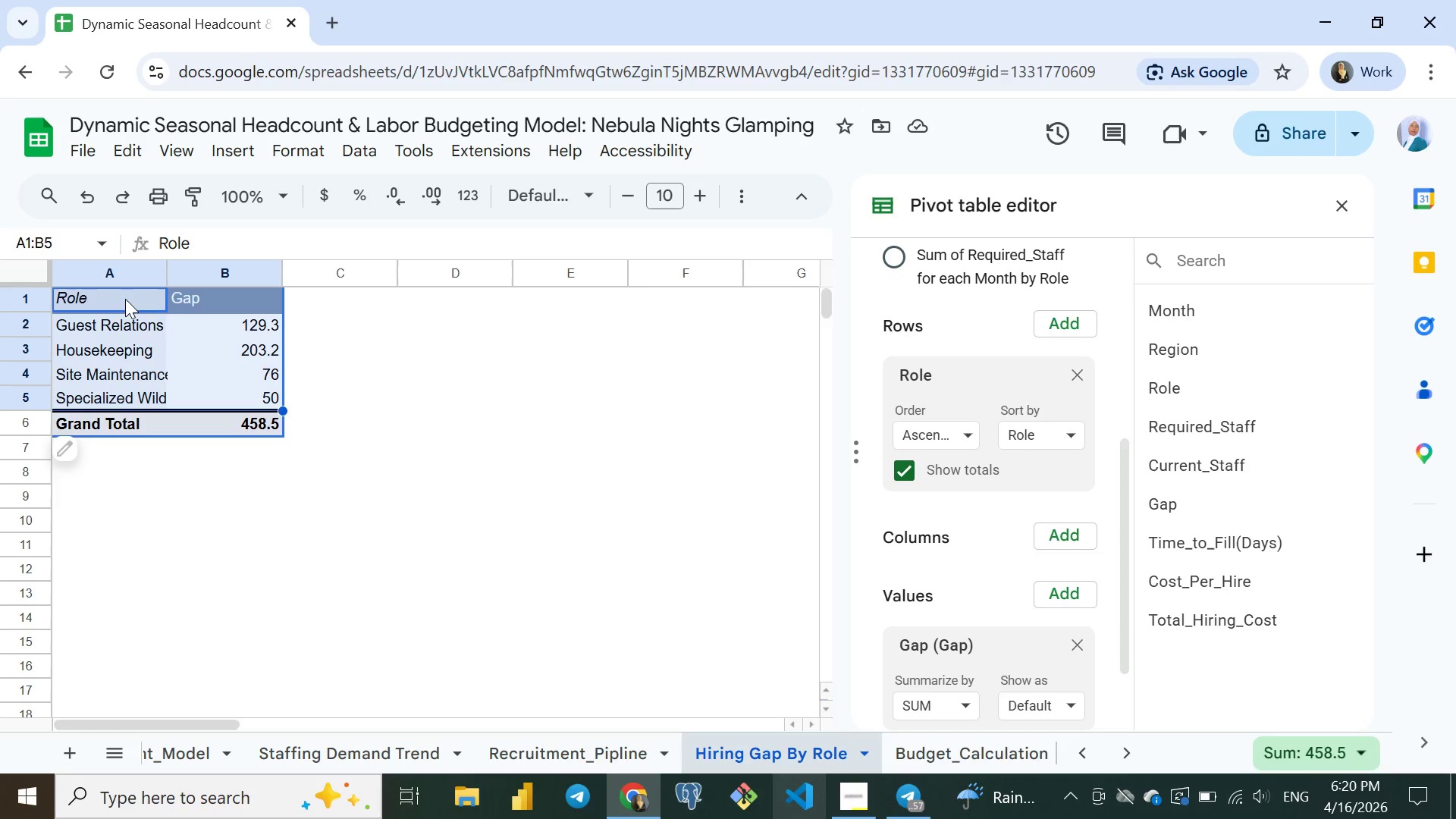 
key(Shift+ArrowDown)
 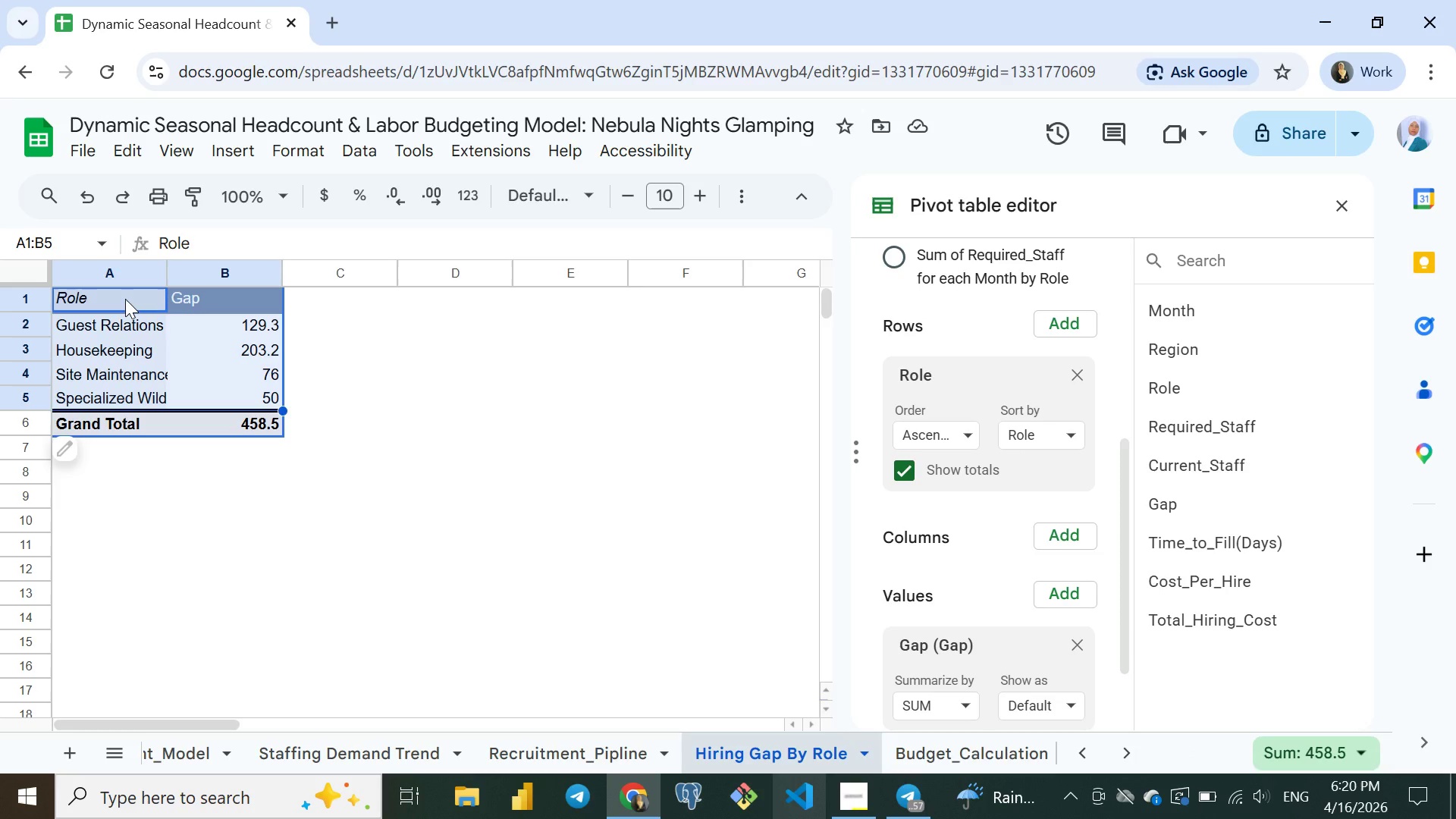 
key(Shift+ArrowRight)
 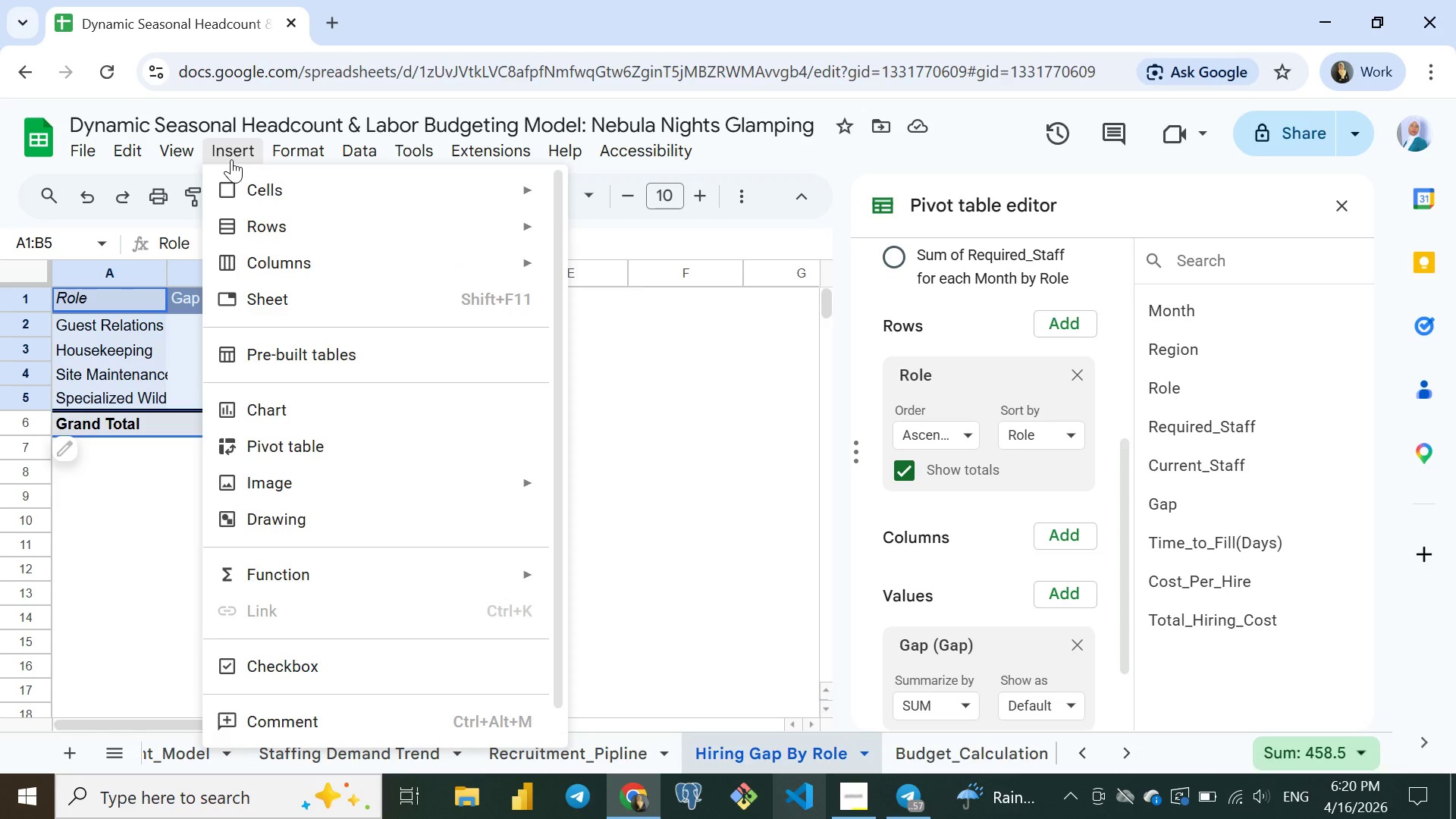 
left_click([231, 159])
 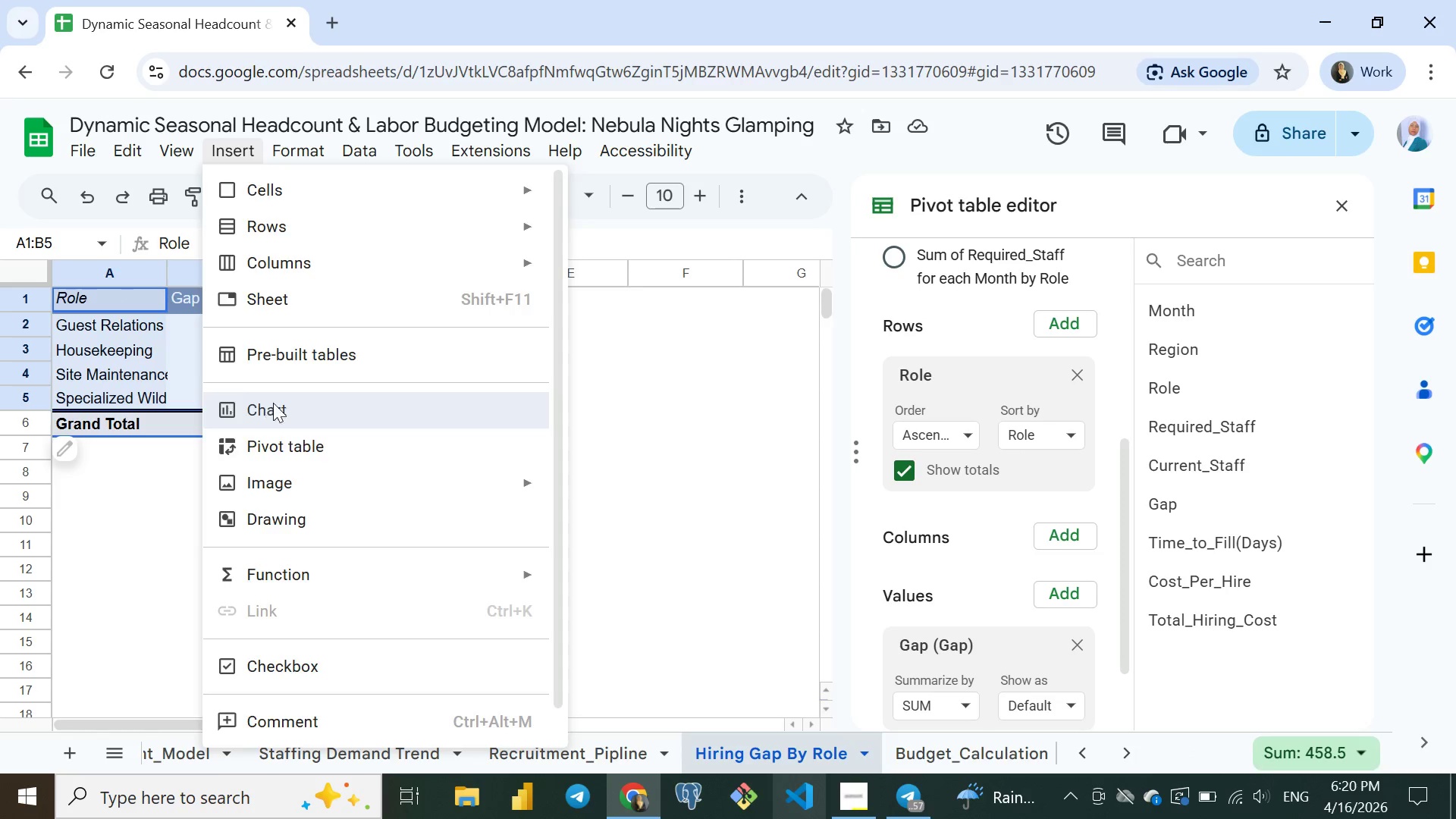 
left_click([273, 403])
 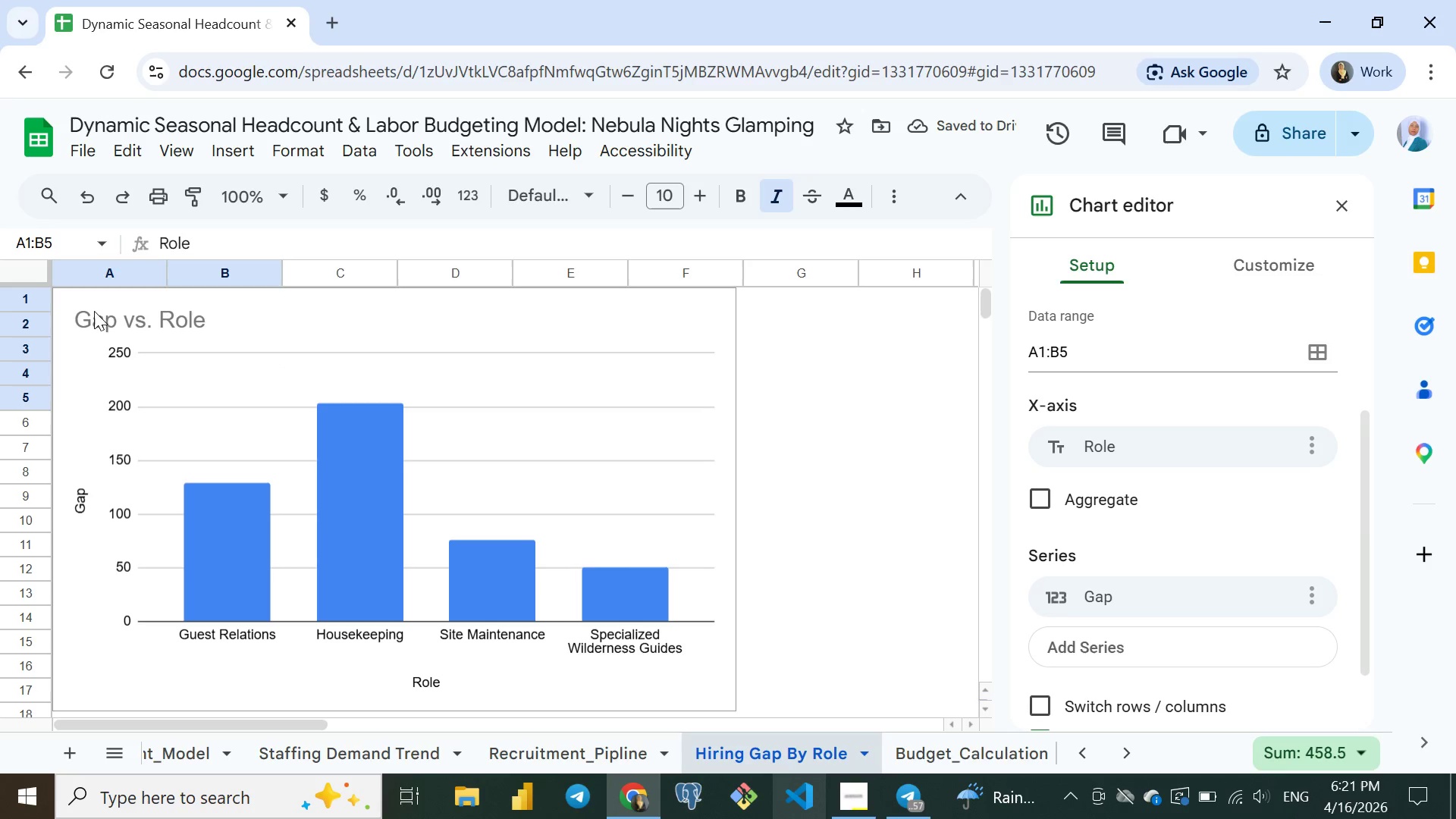 
wait(6.72)
 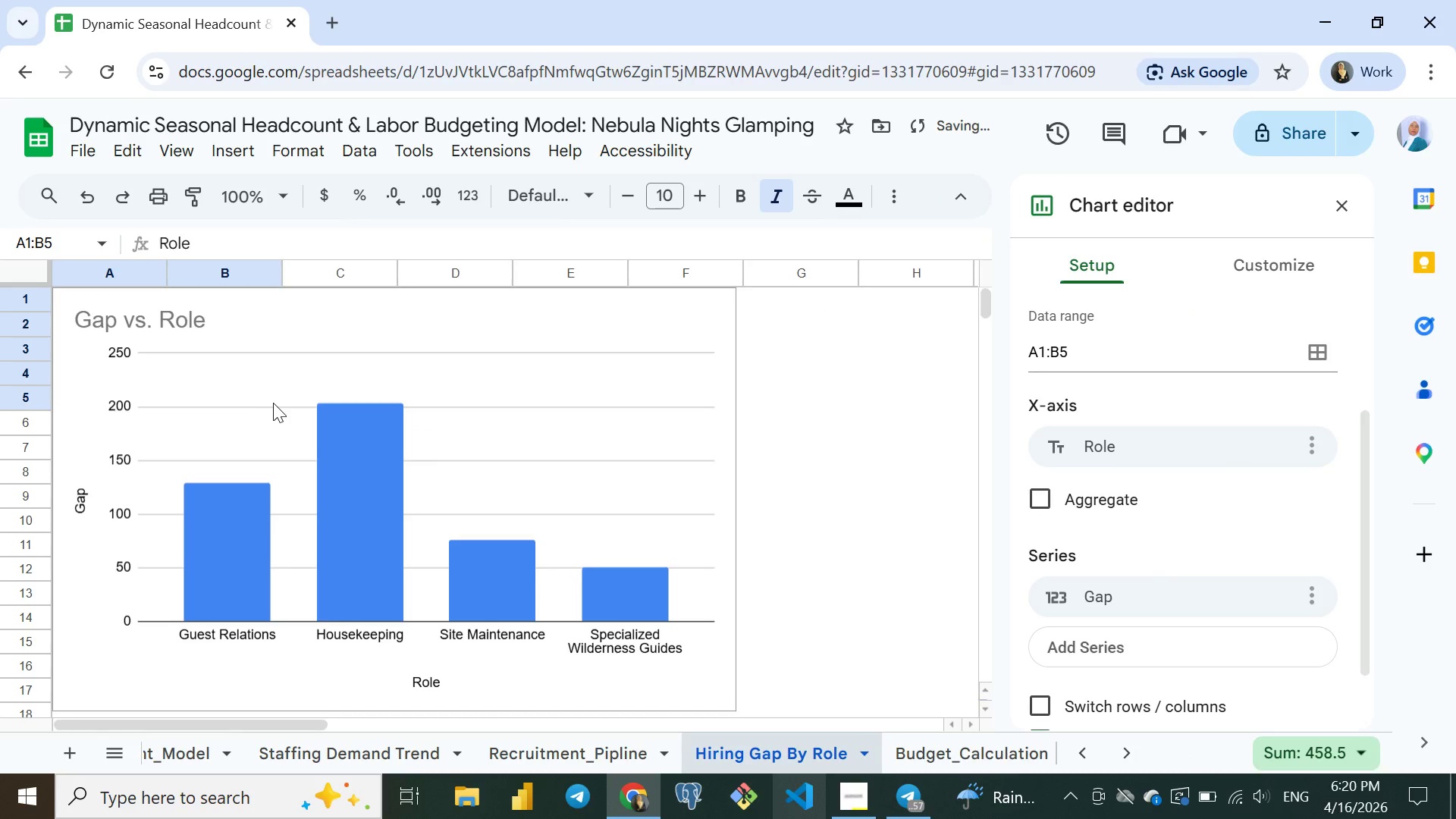 
double_click([146, 318])
 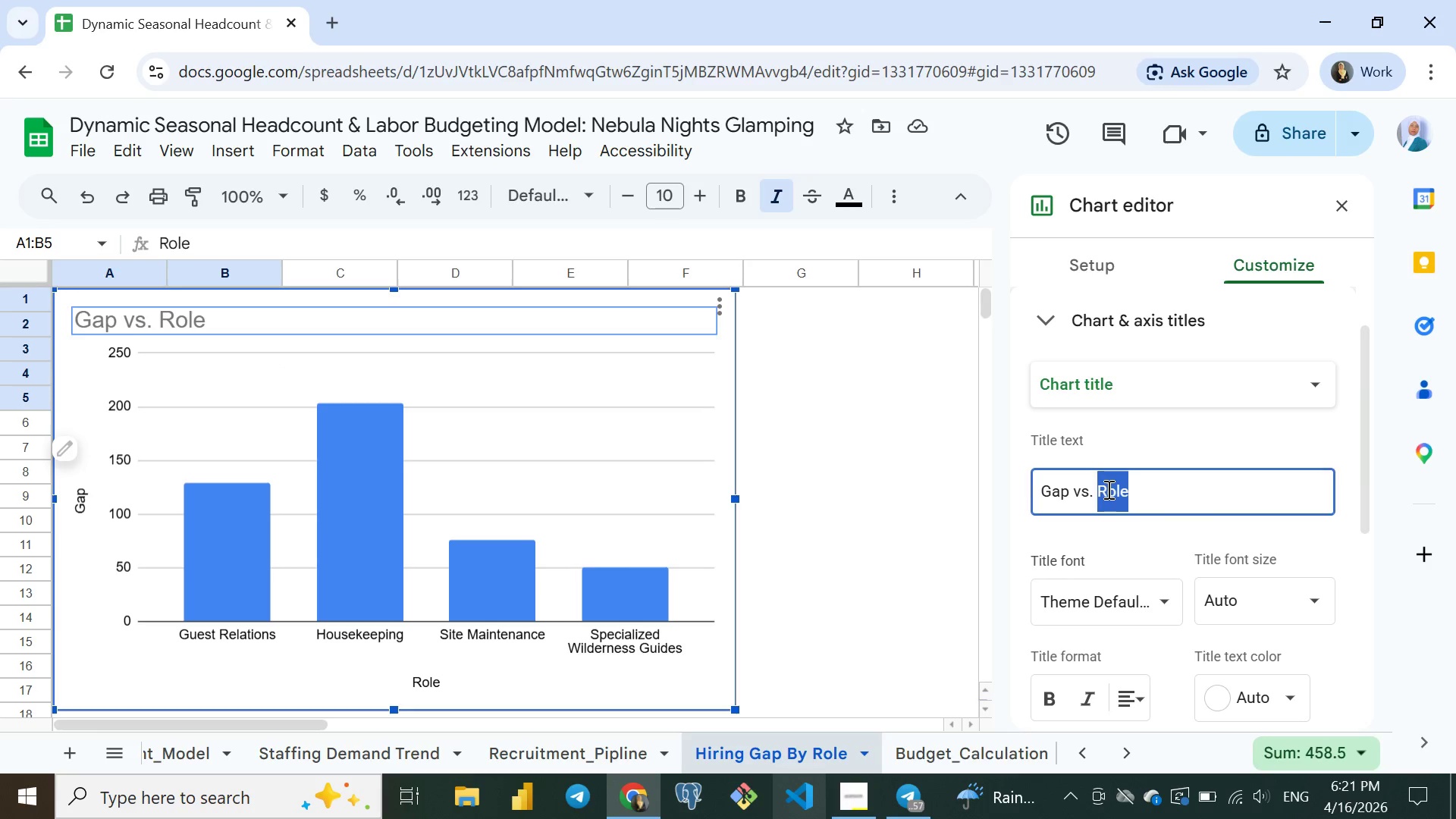 
double_click([1107, 489])
 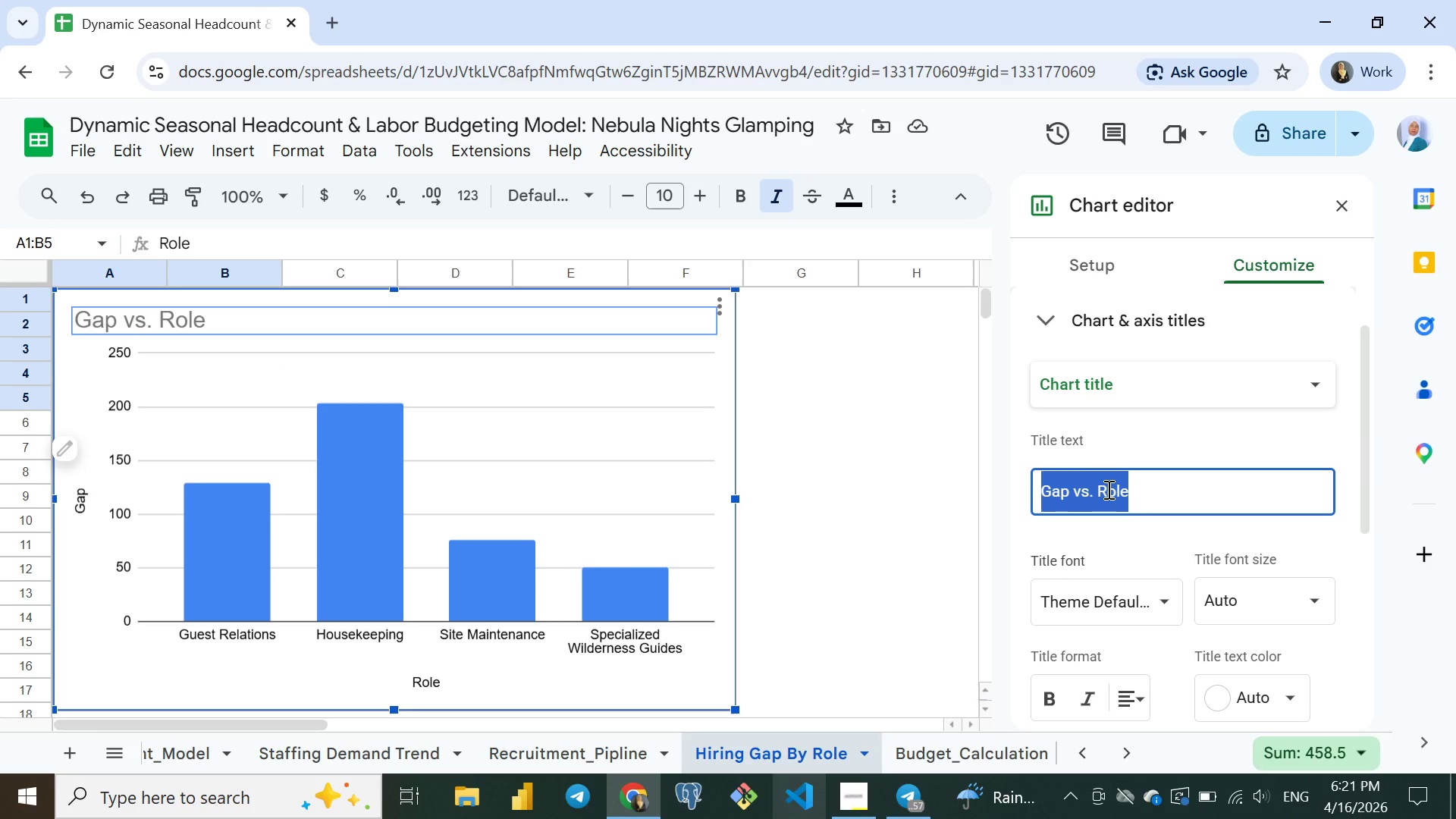 
triple_click([1107, 489])
 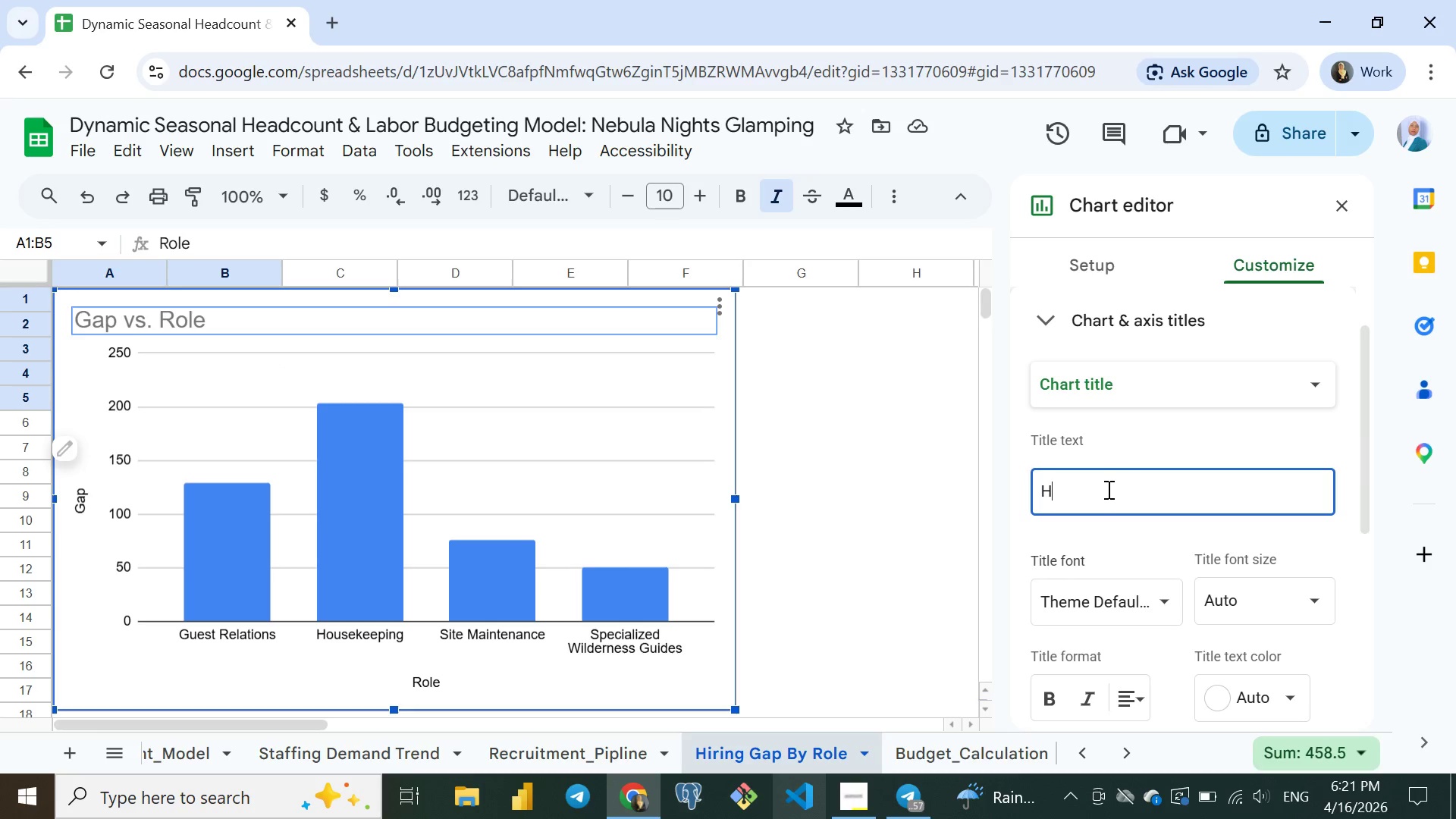 
type(Hiring Gap By Role)
 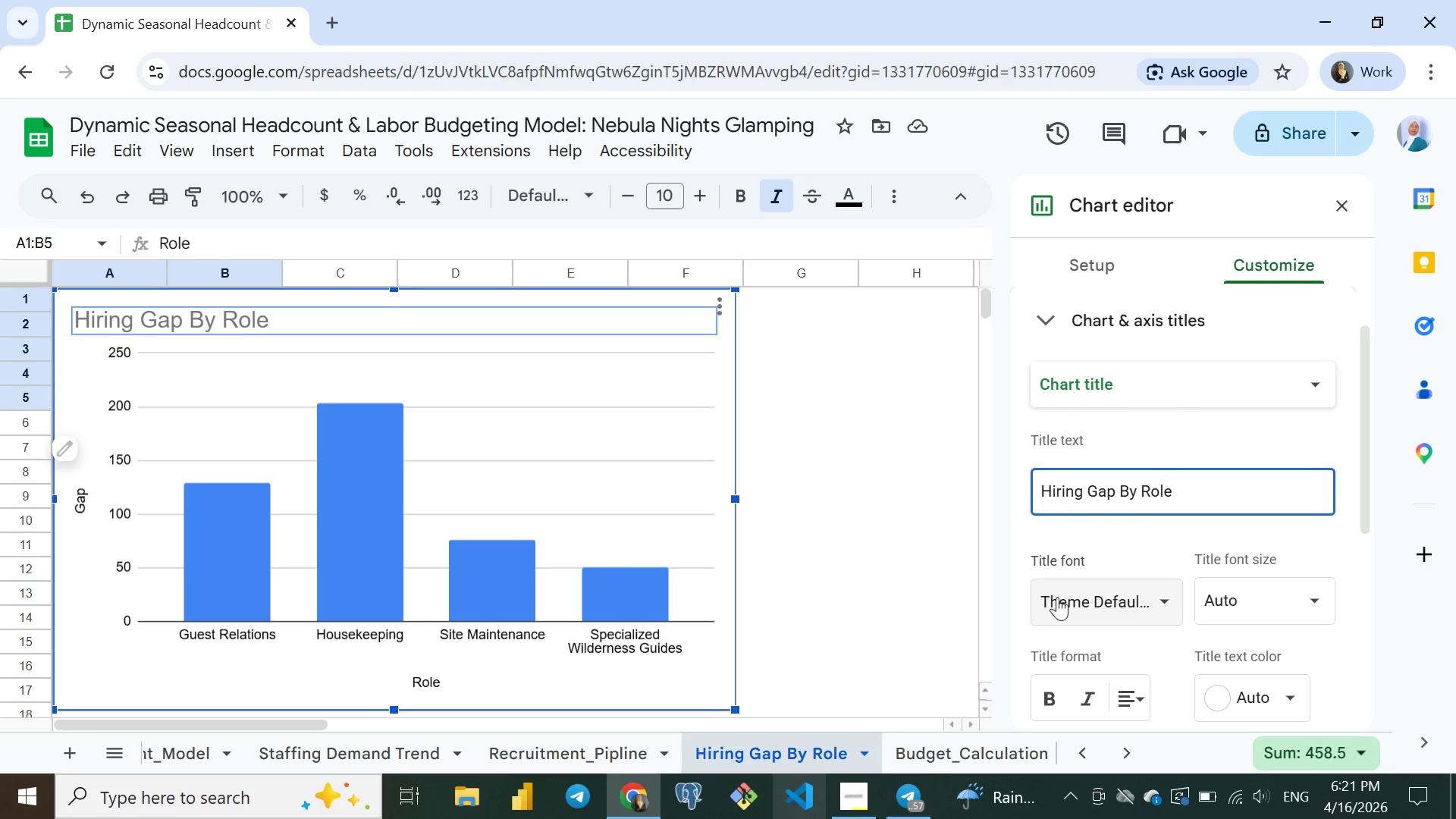 
wait(7.55)
 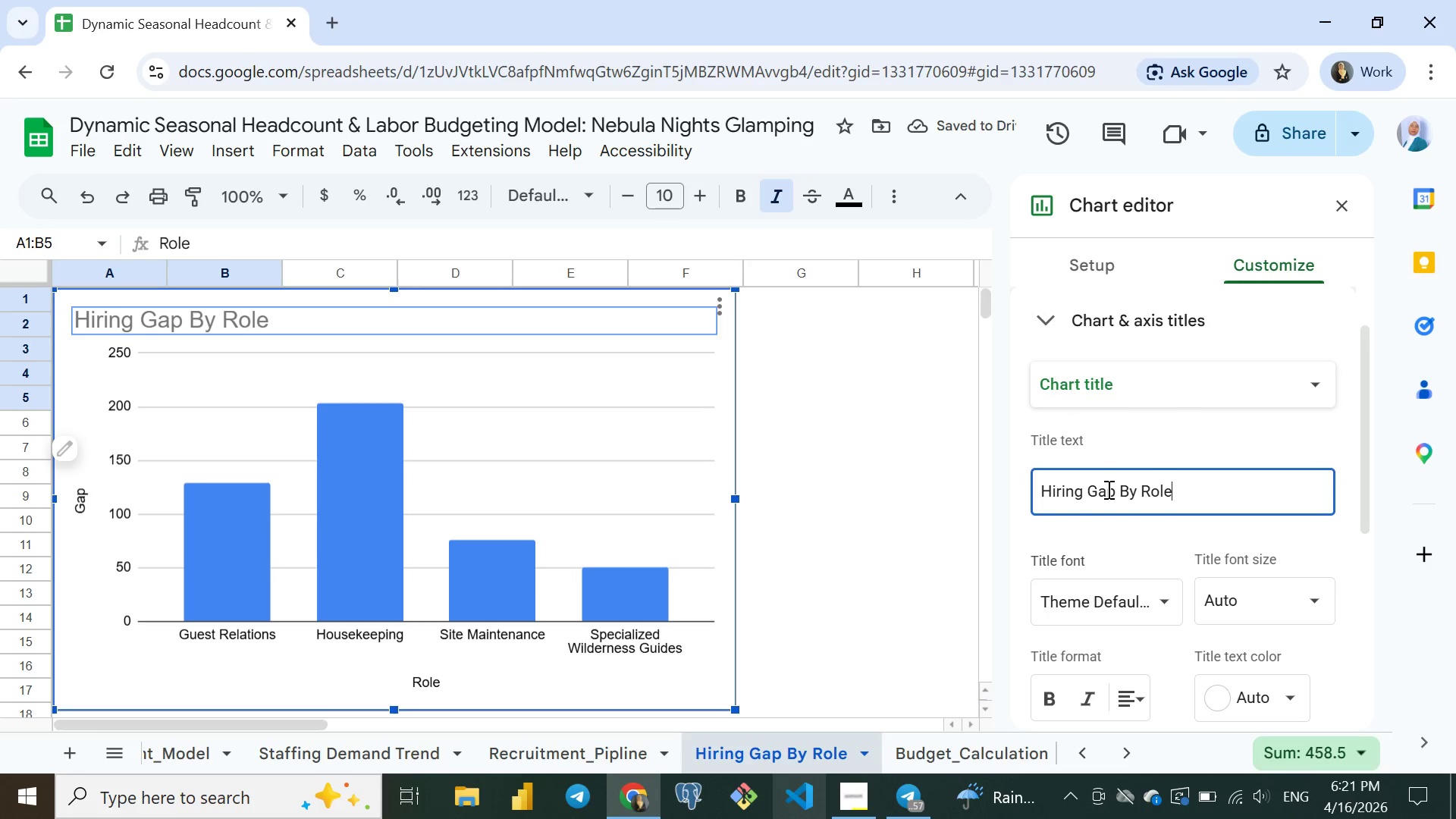 
left_click([1047, 570])
 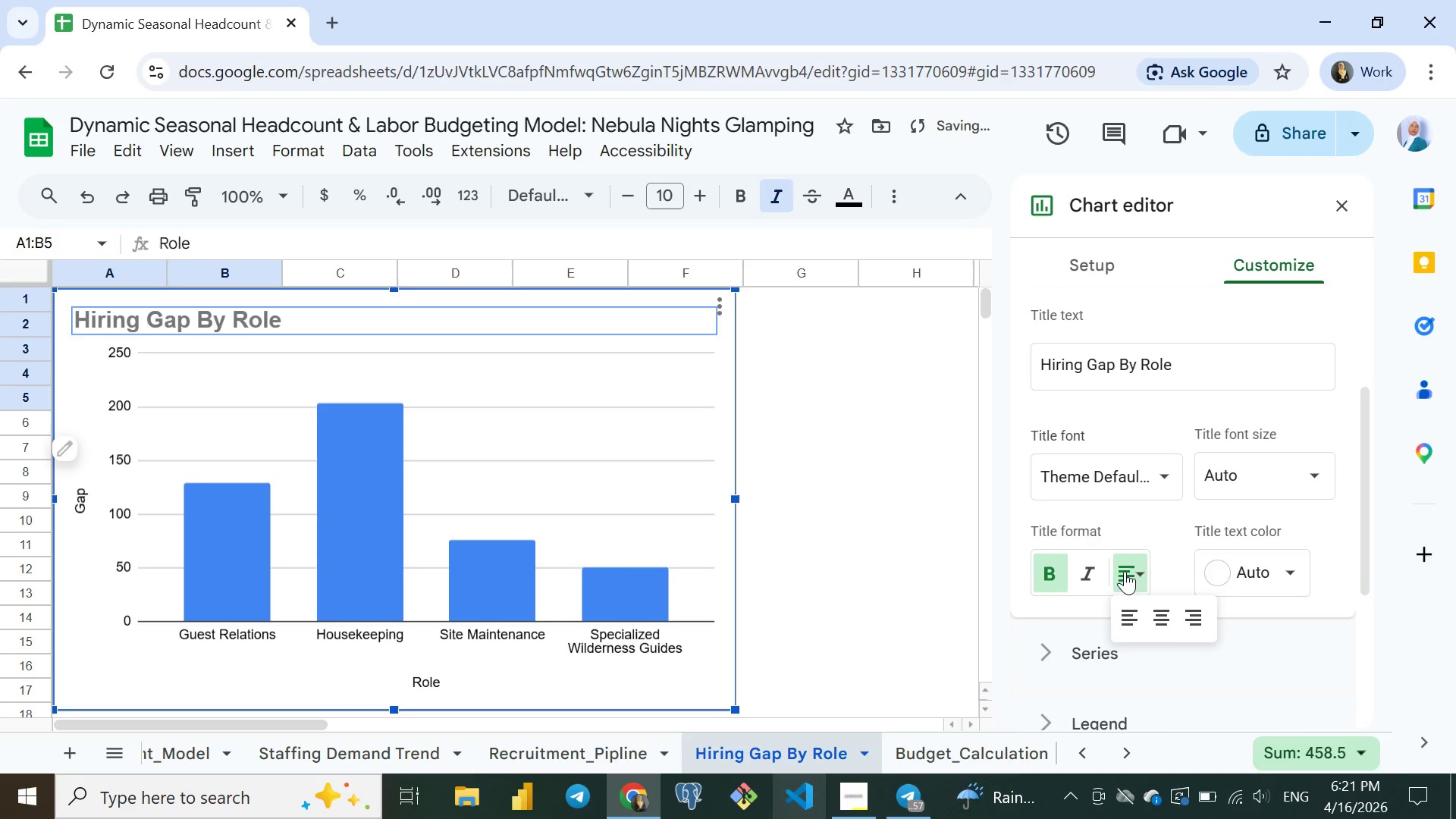 
left_click([1125, 571])
 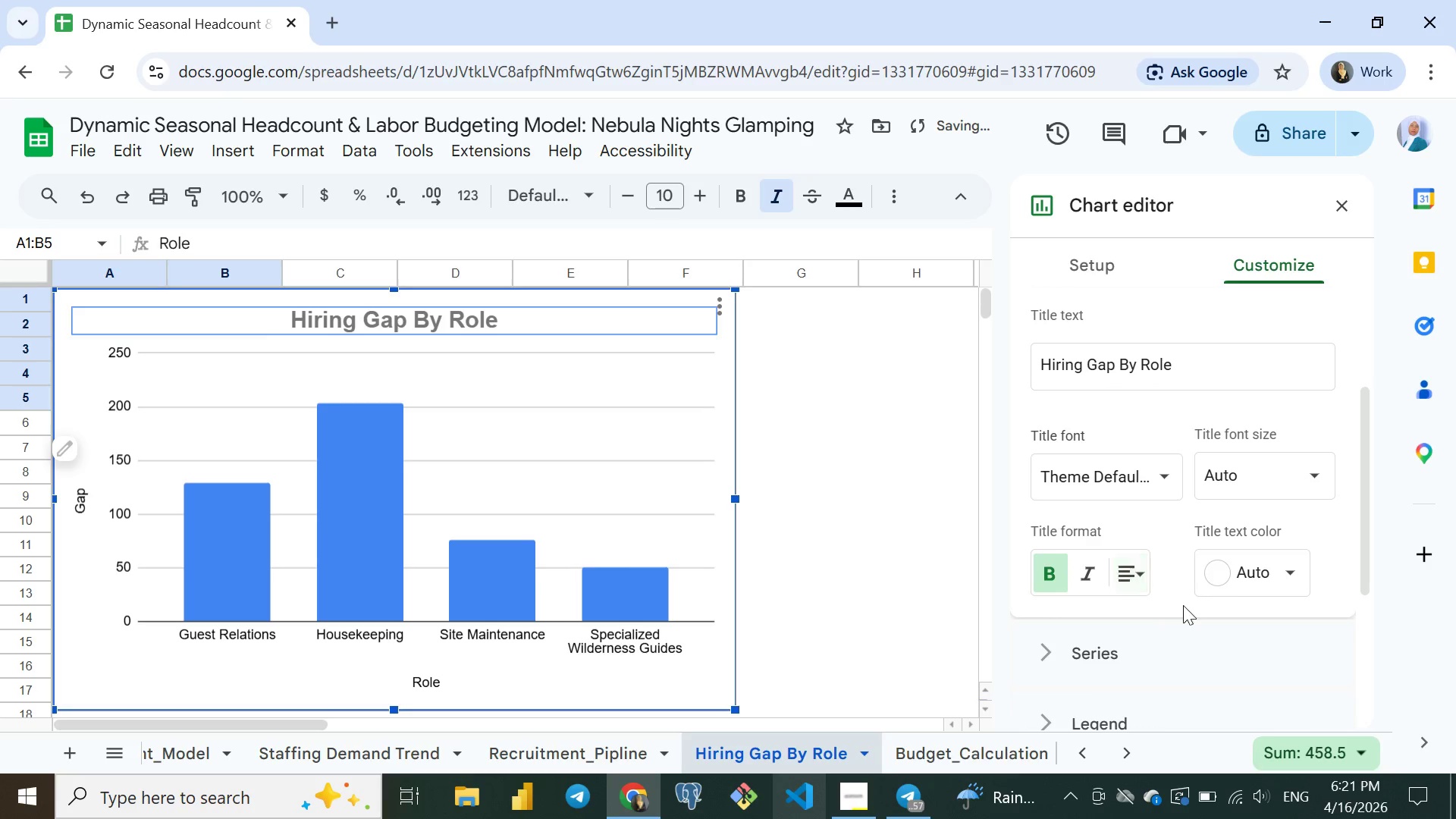 
left_click([1160, 611])
 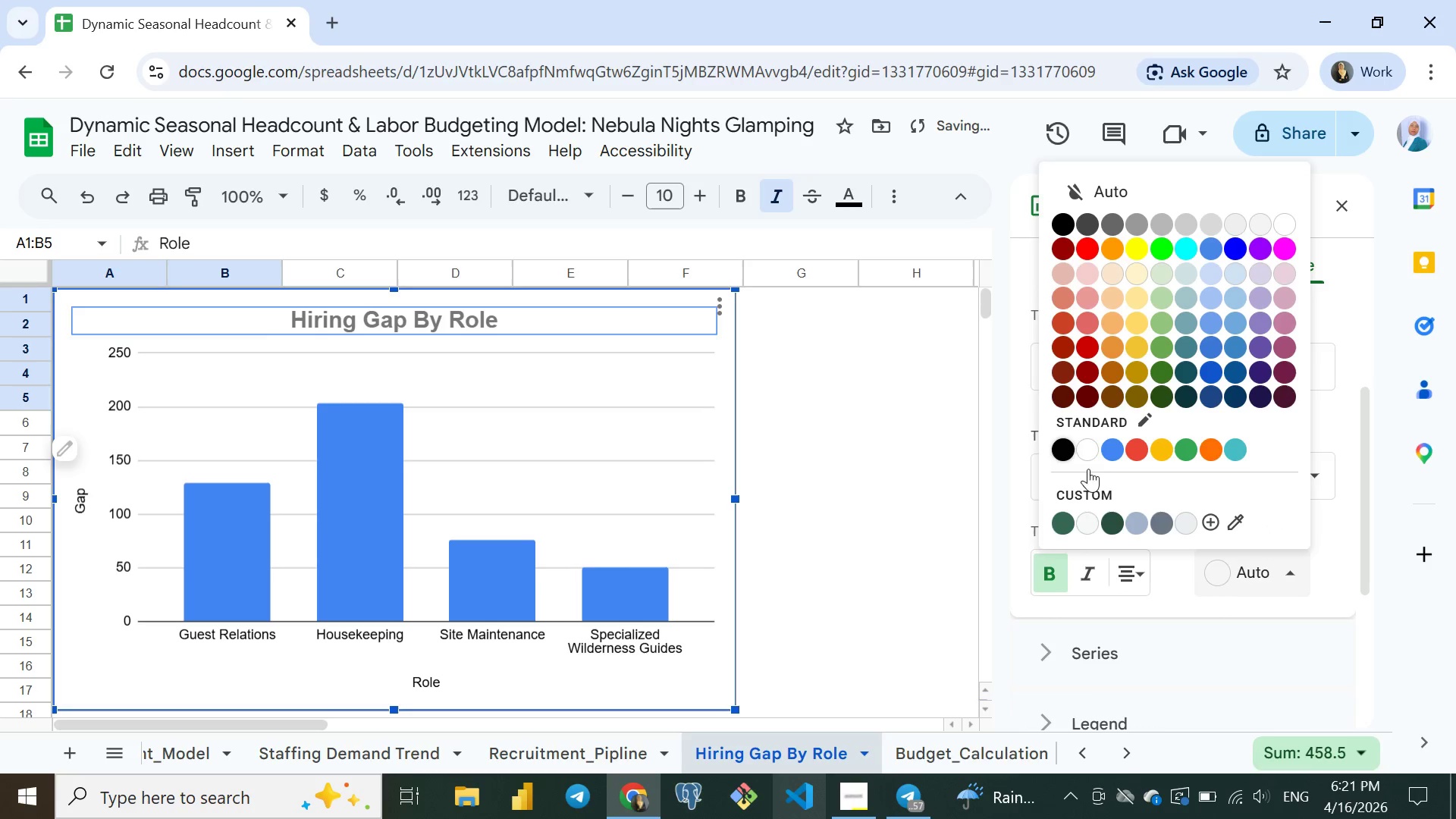 
left_click([1249, 583])
 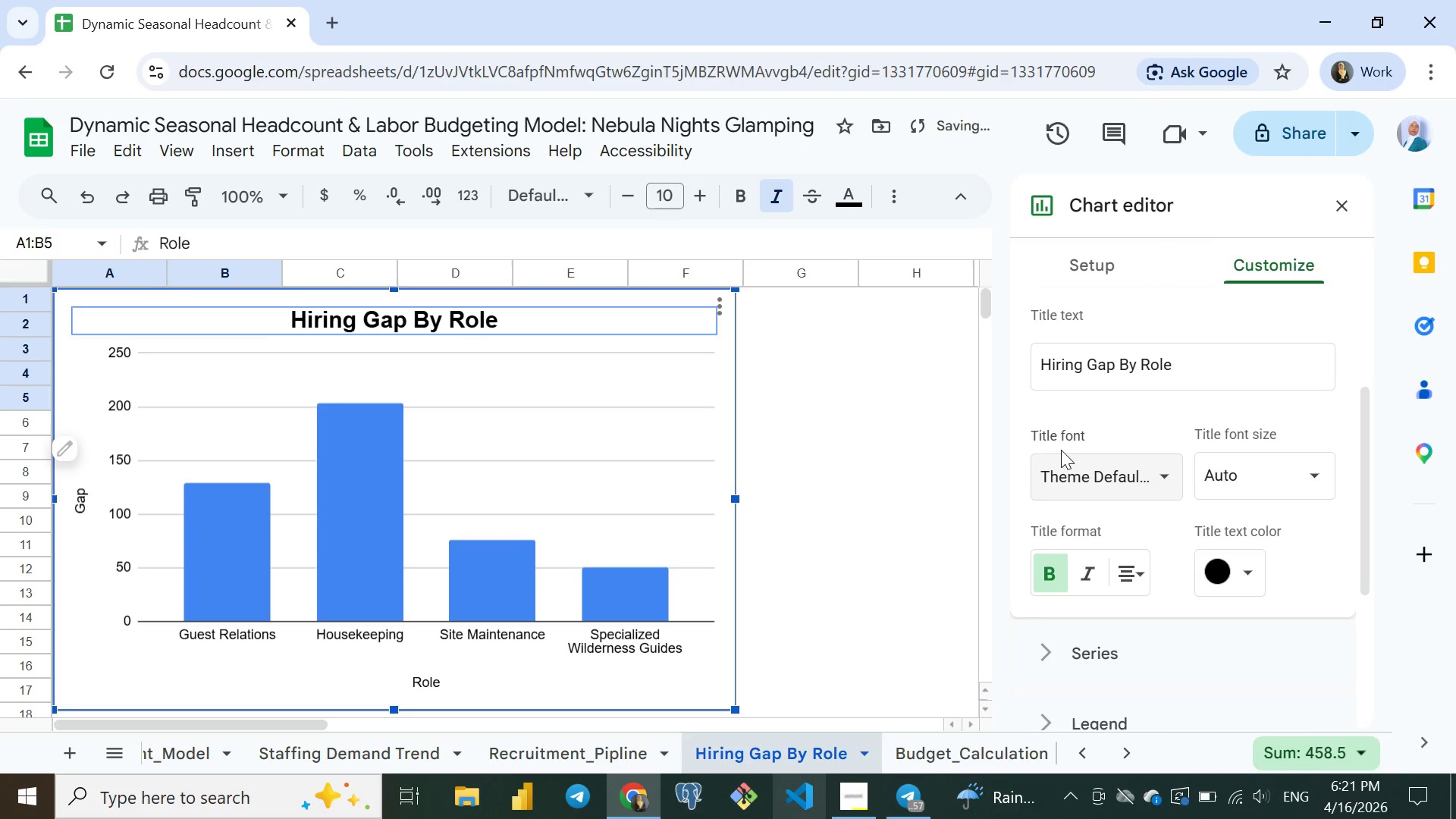 
left_click([1061, 450])
 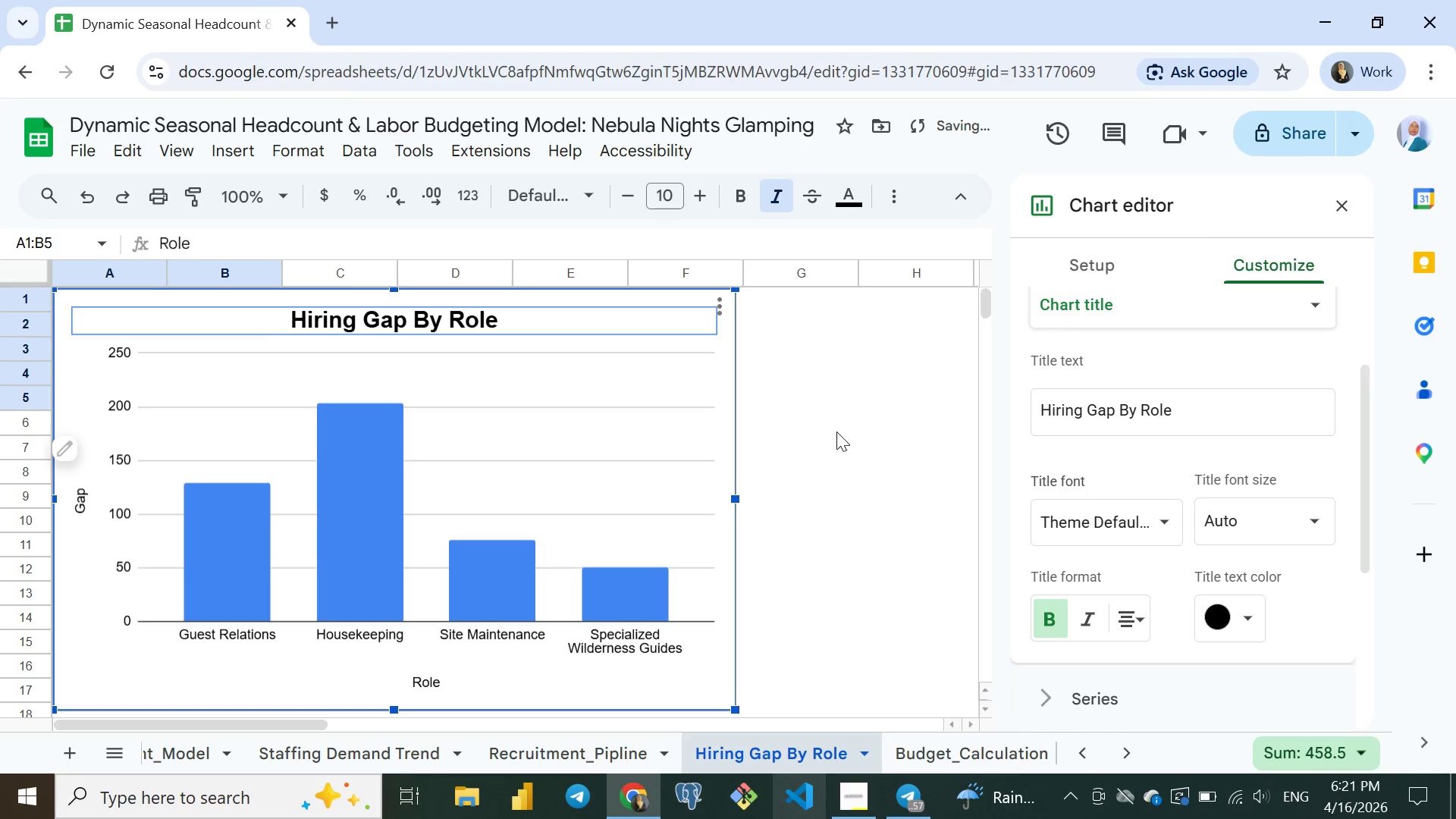 
mouse_move([813, 422])
 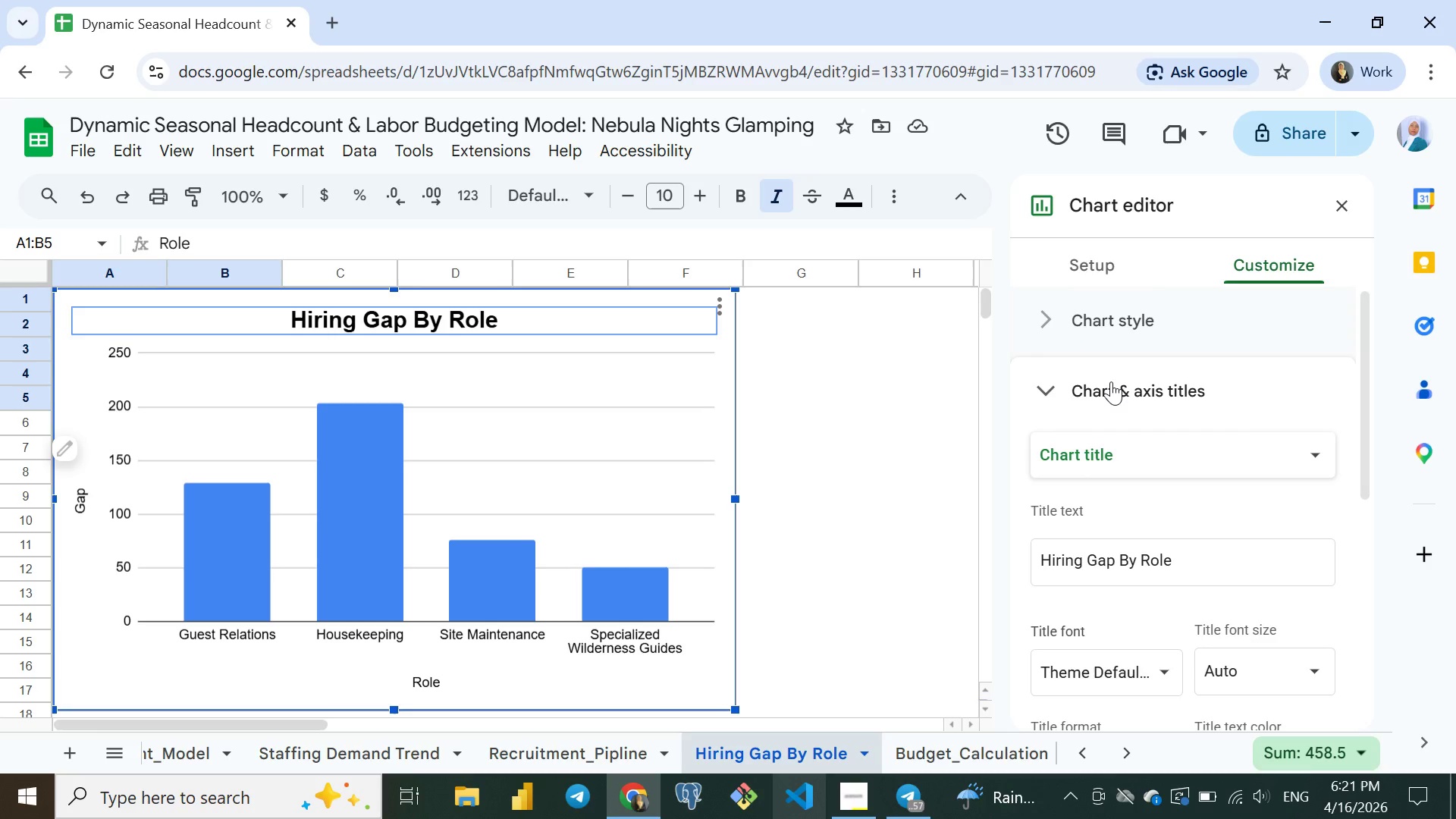 
left_click([1111, 381])
 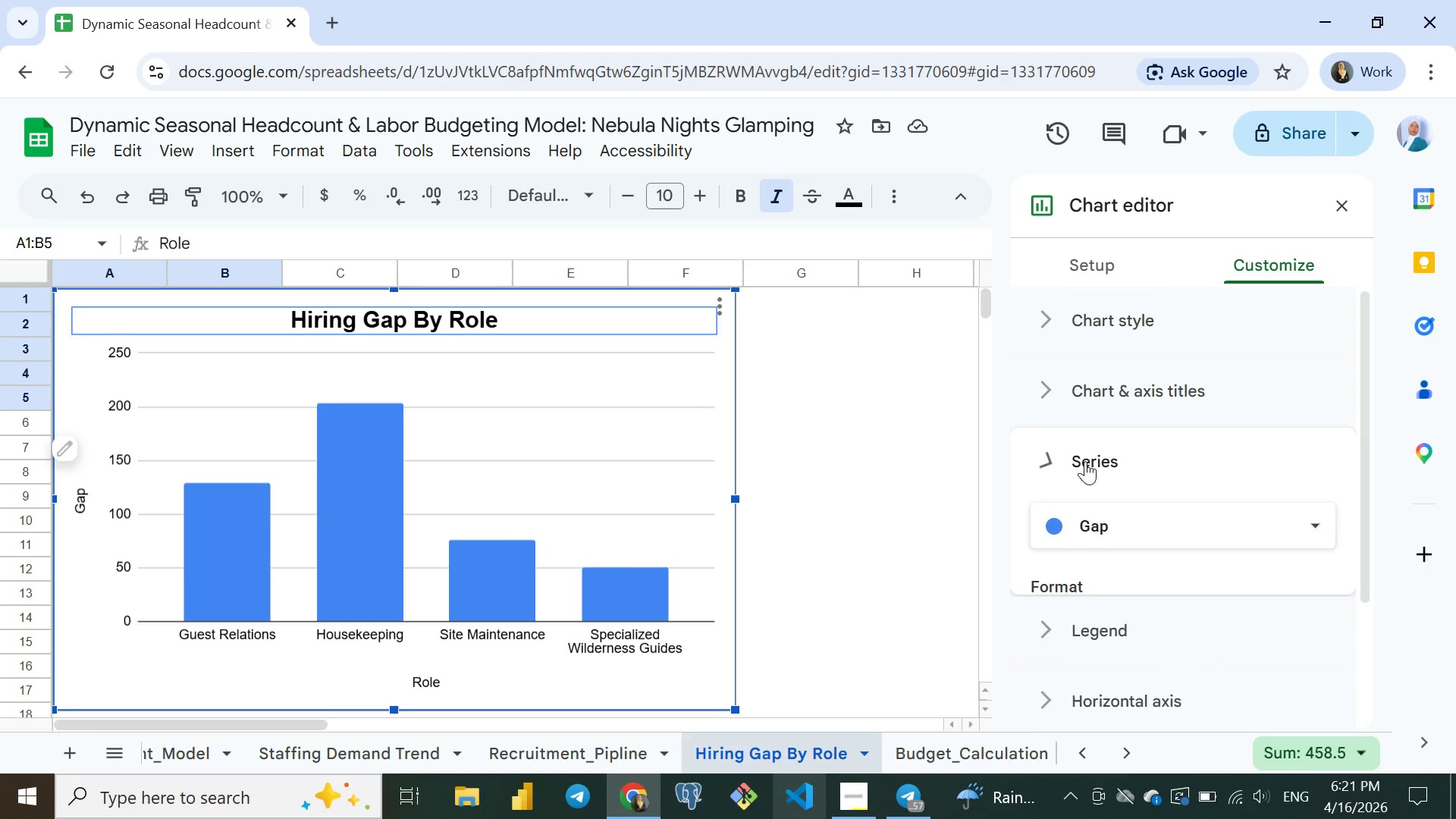 
left_click([1085, 461])
 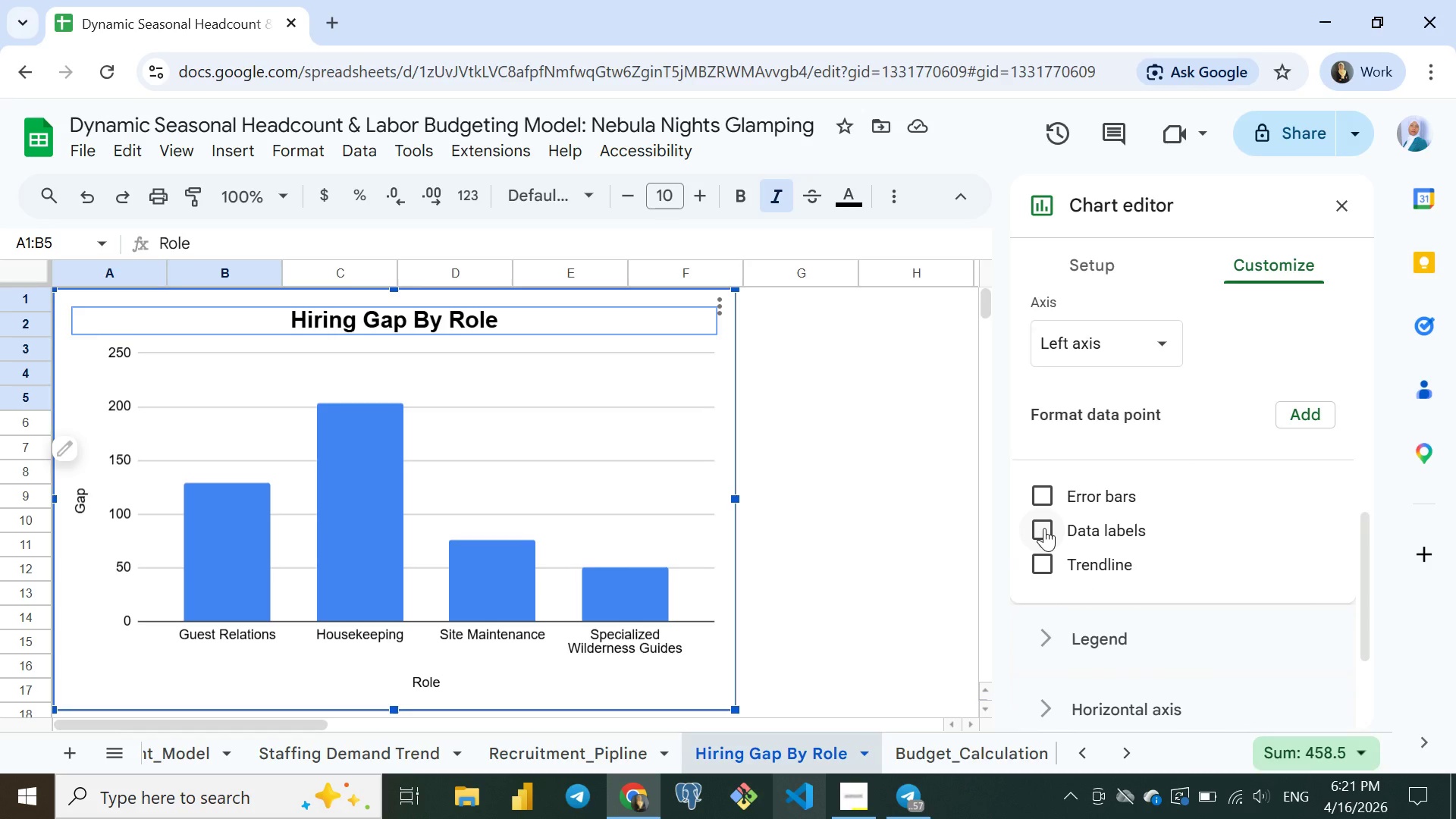 
left_click([1044, 528])
 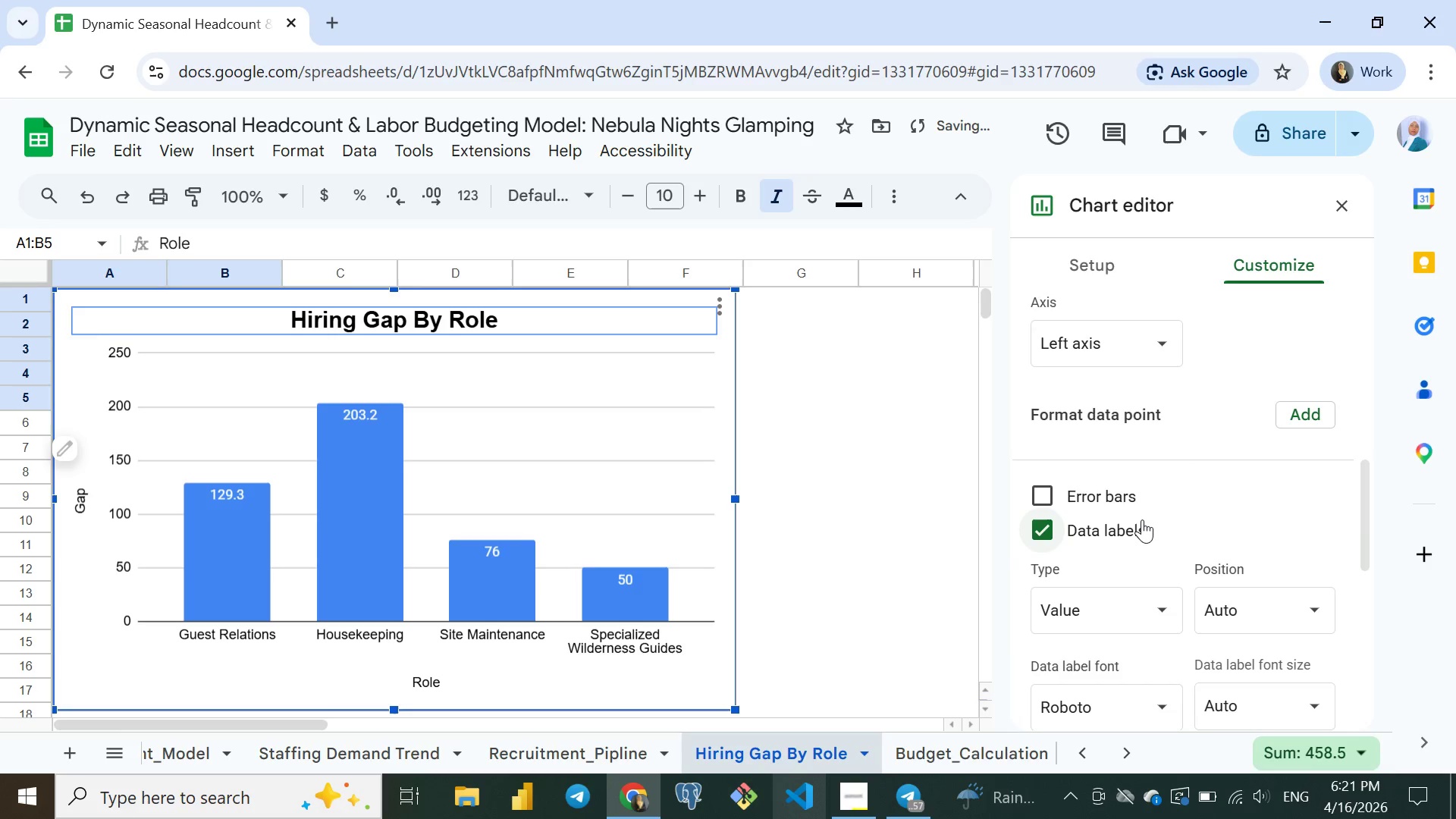 
mouse_move([1131, 510])
 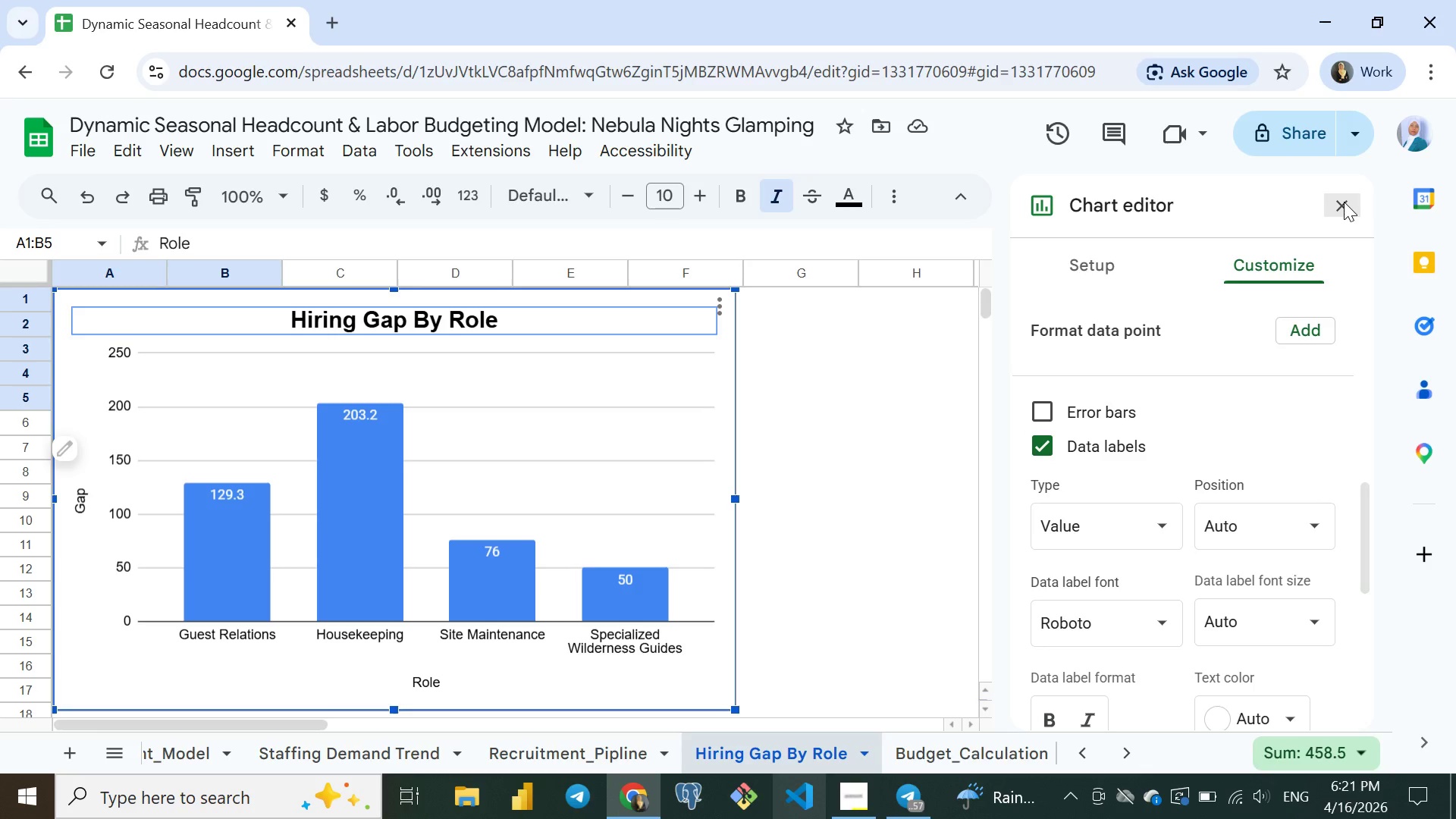 
left_click([1344, 202])
 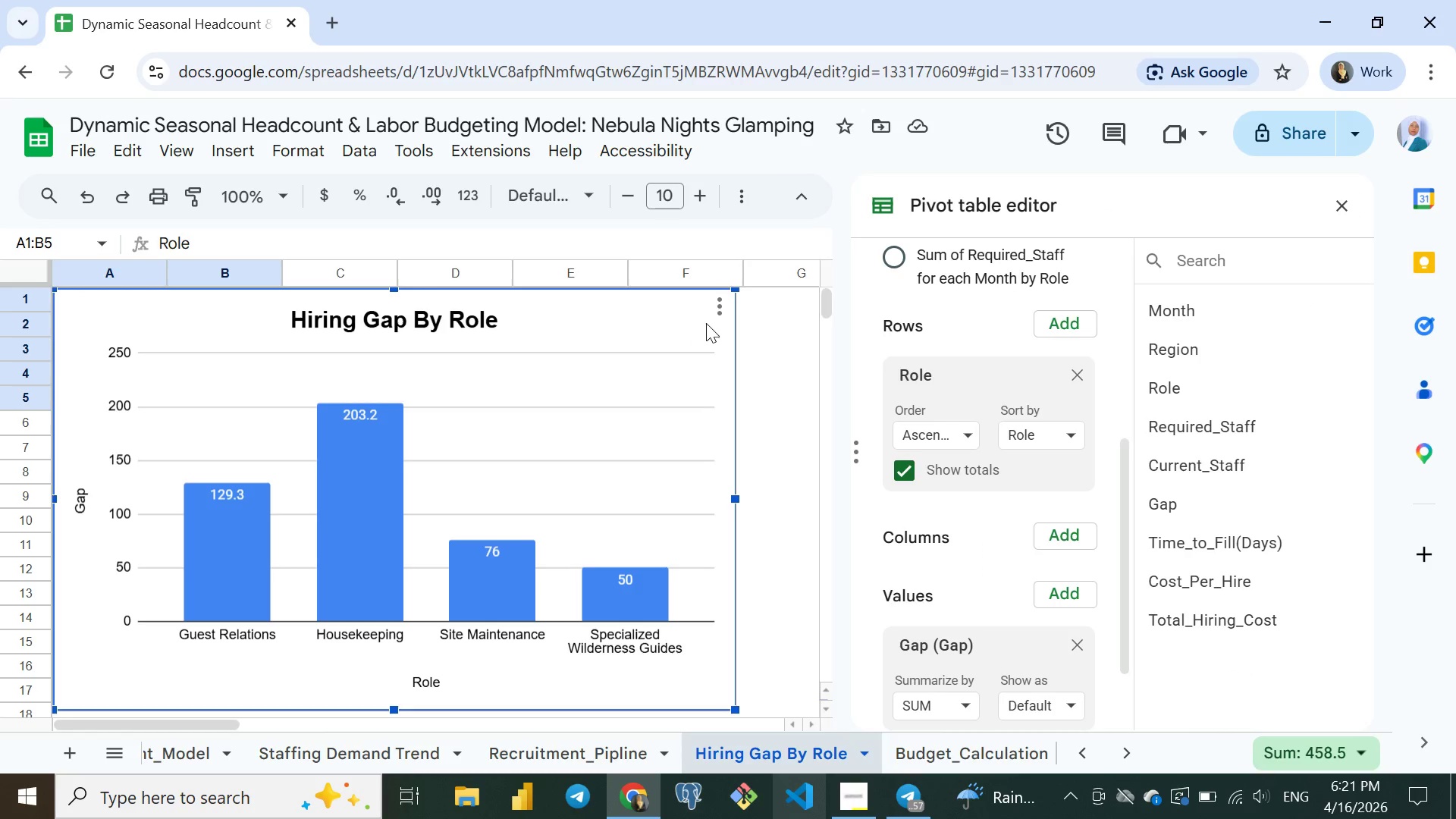 
left_click([706, 323])
 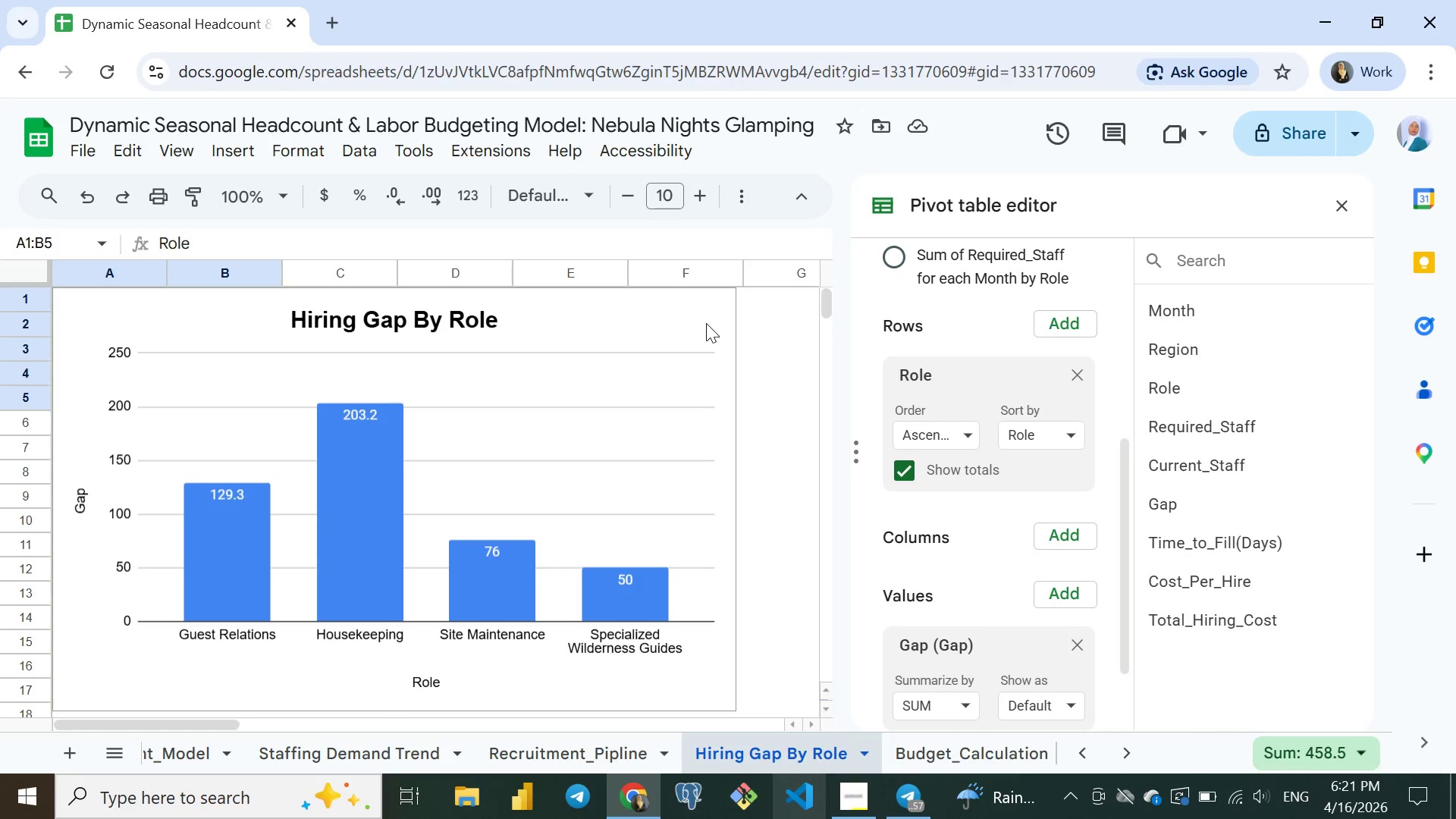 
key(Control+C)
 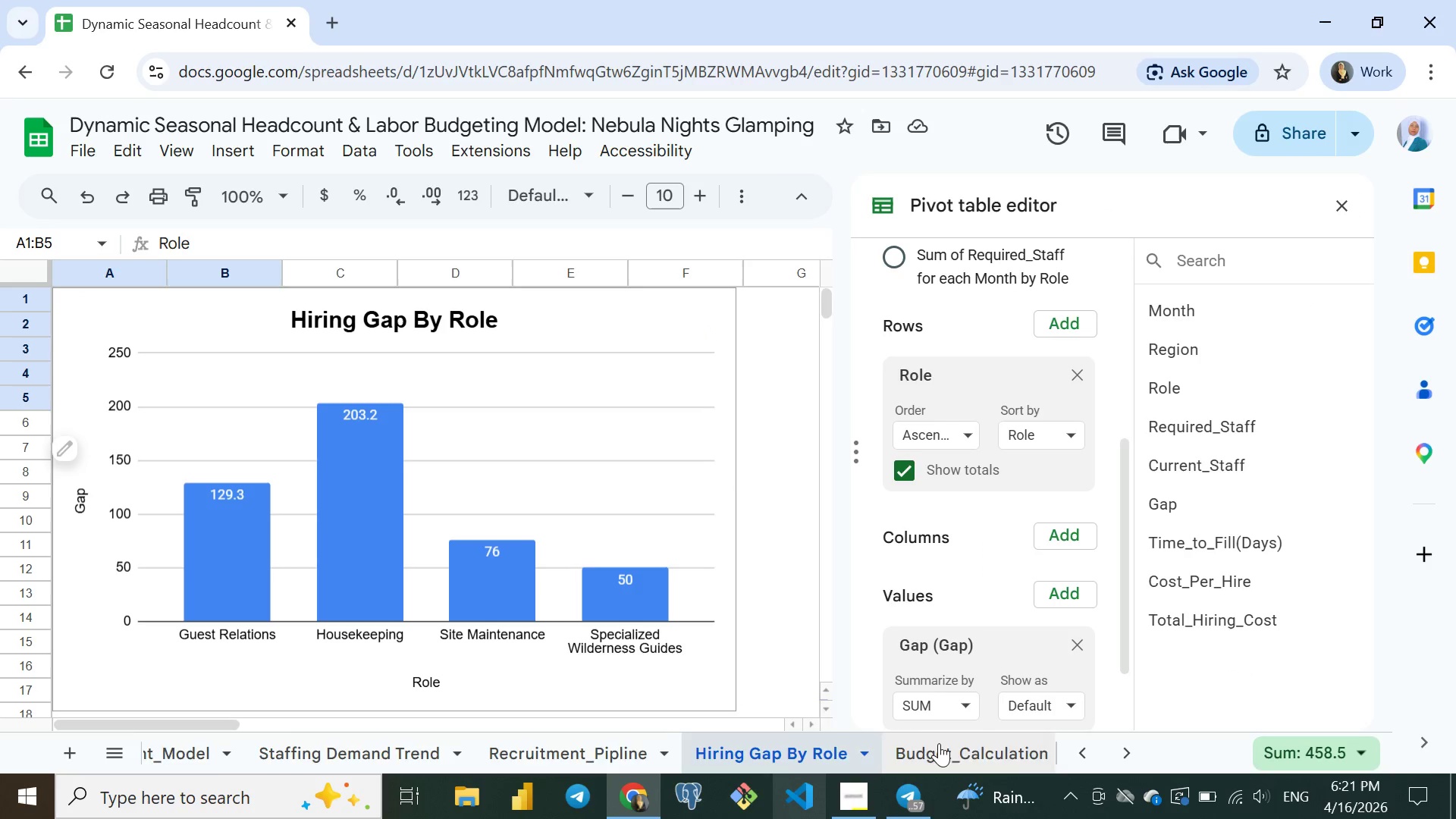 
mouse_move([952, 745])
 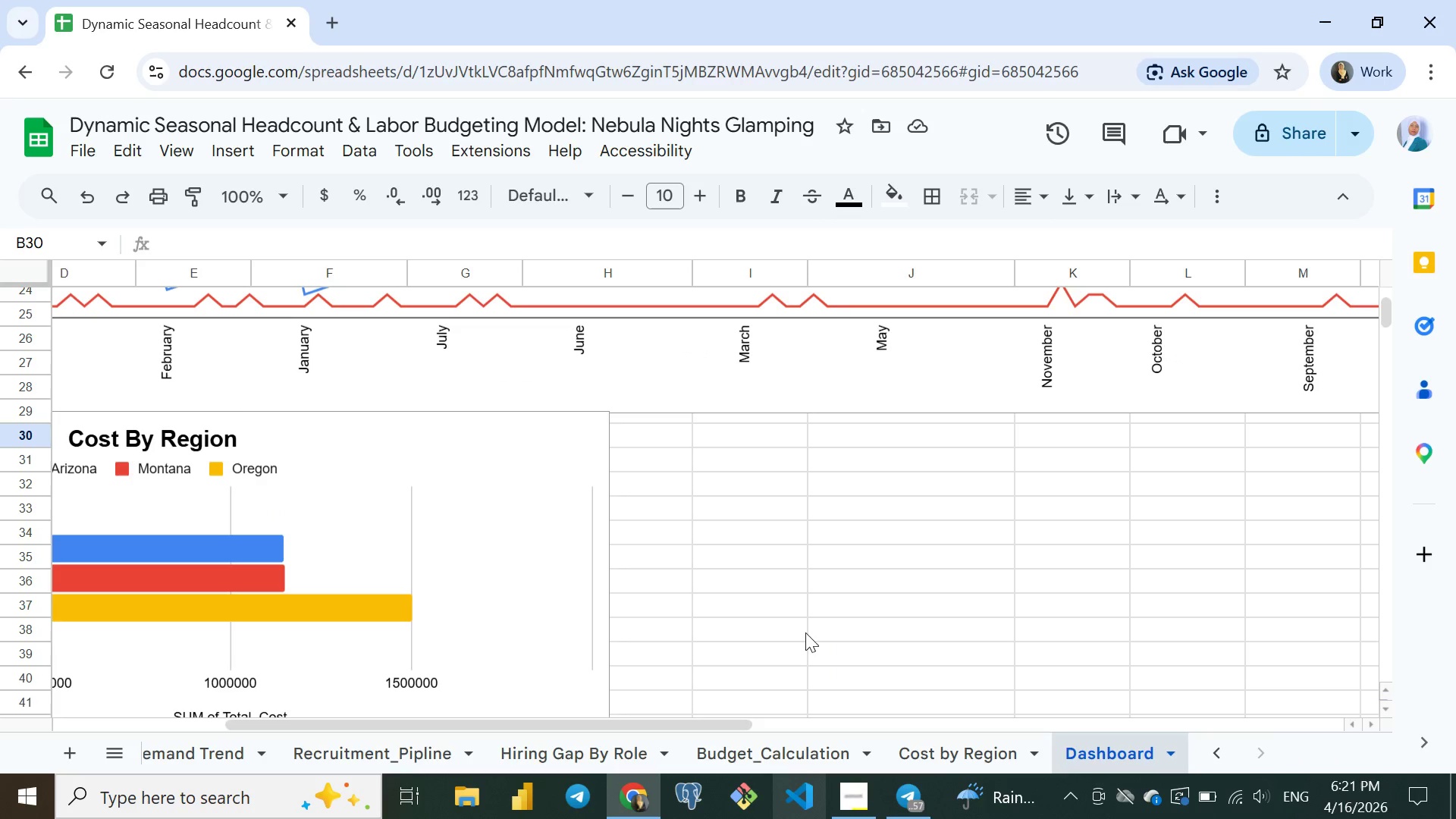 
left_click([963, 745])
 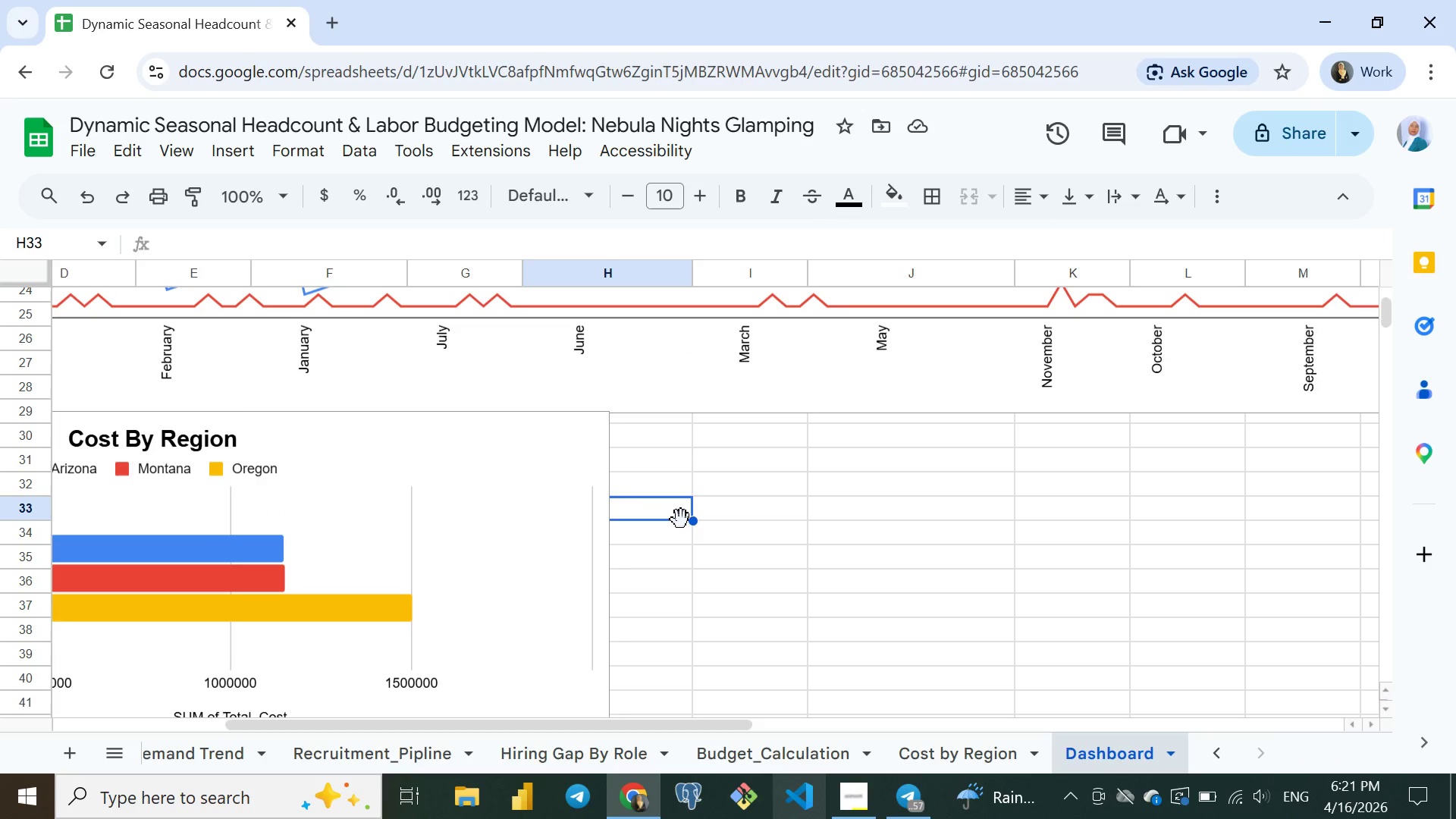 
left_click([681, 519])
 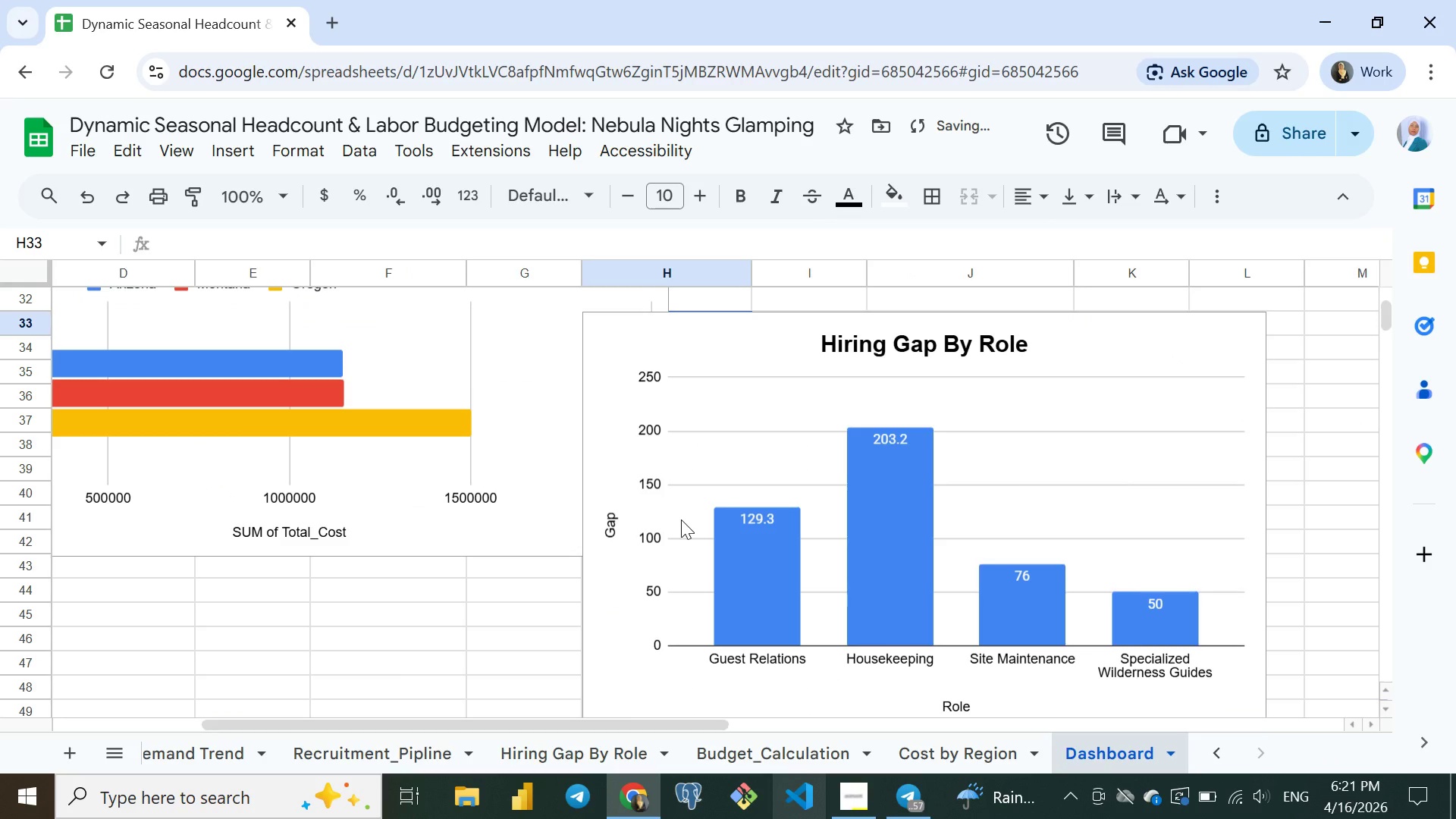 
key(Control+ControlLeft)
 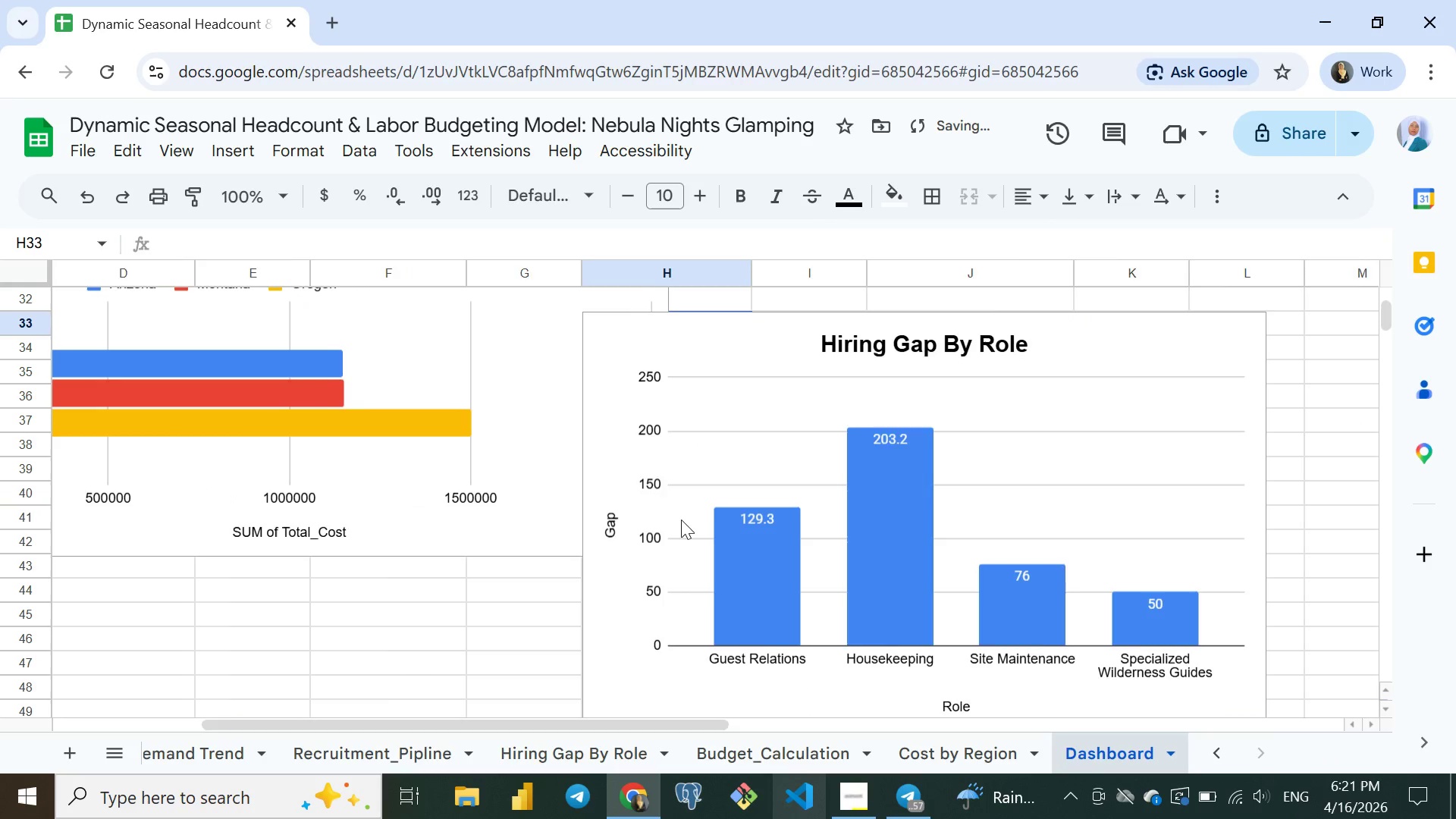 
key(Control+V)
 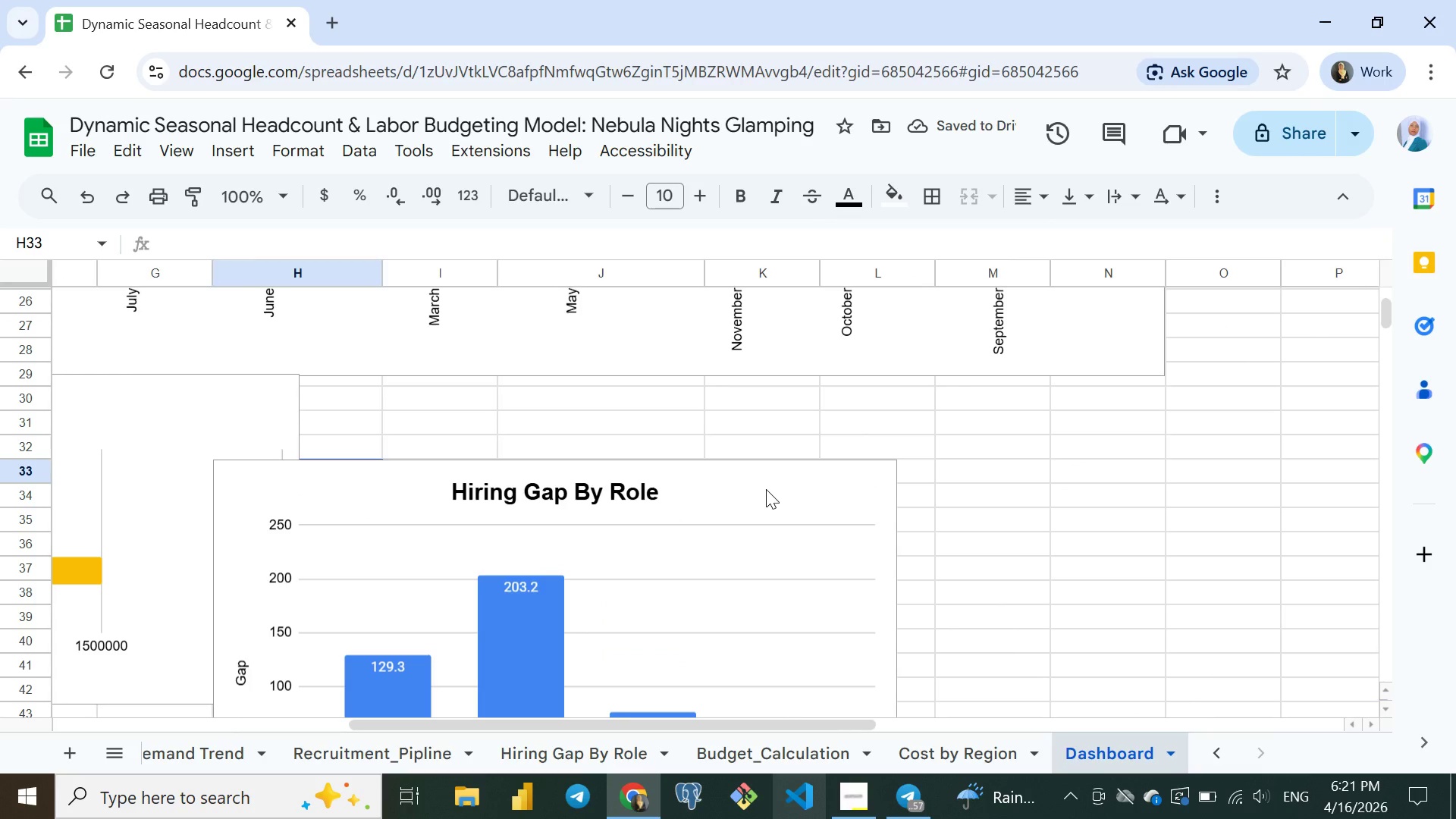 
left_click([766, 489])
 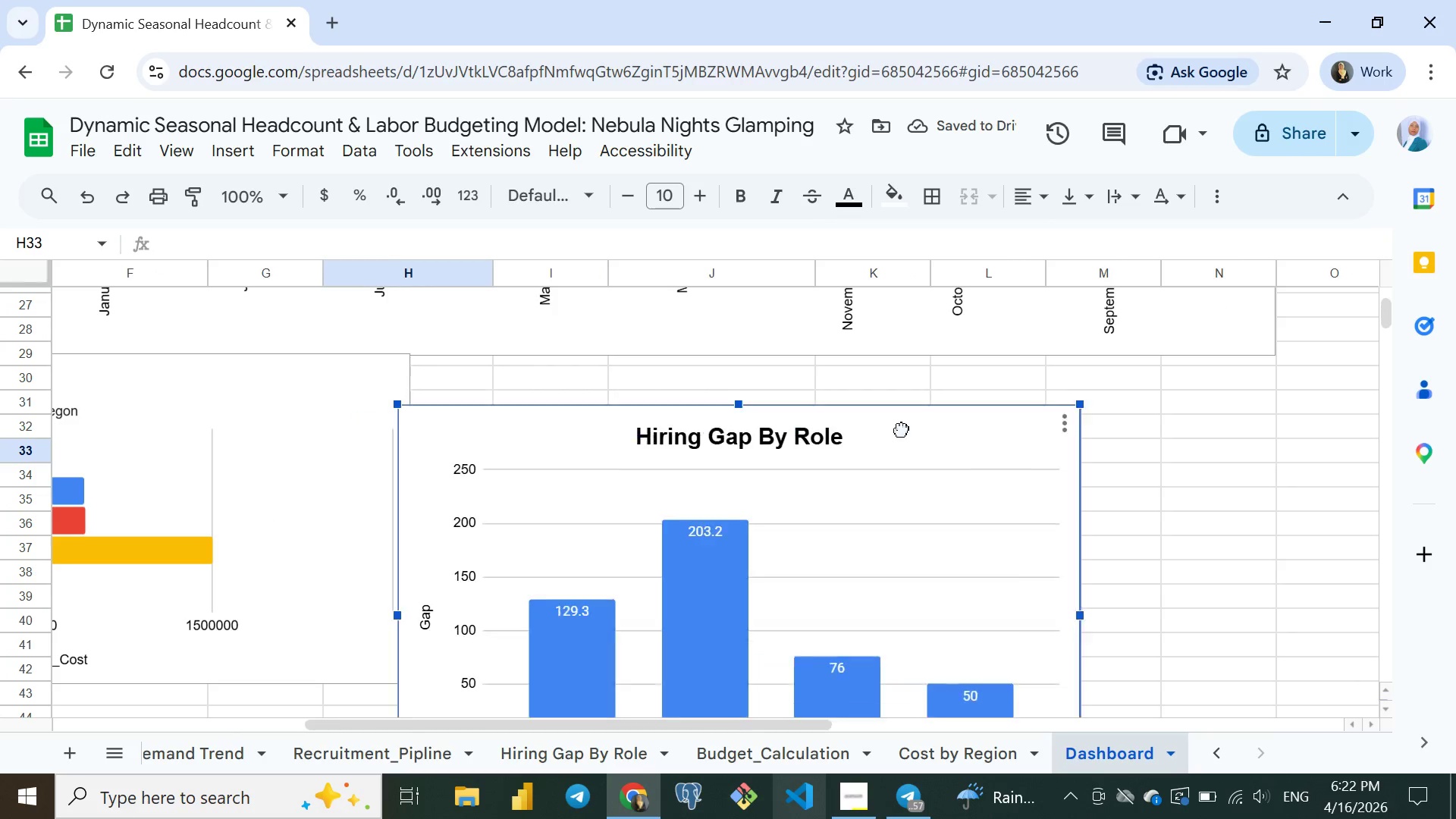 
left_click_drag(start_coordinate=[817, 470], to_coordinate=[905, 382])
 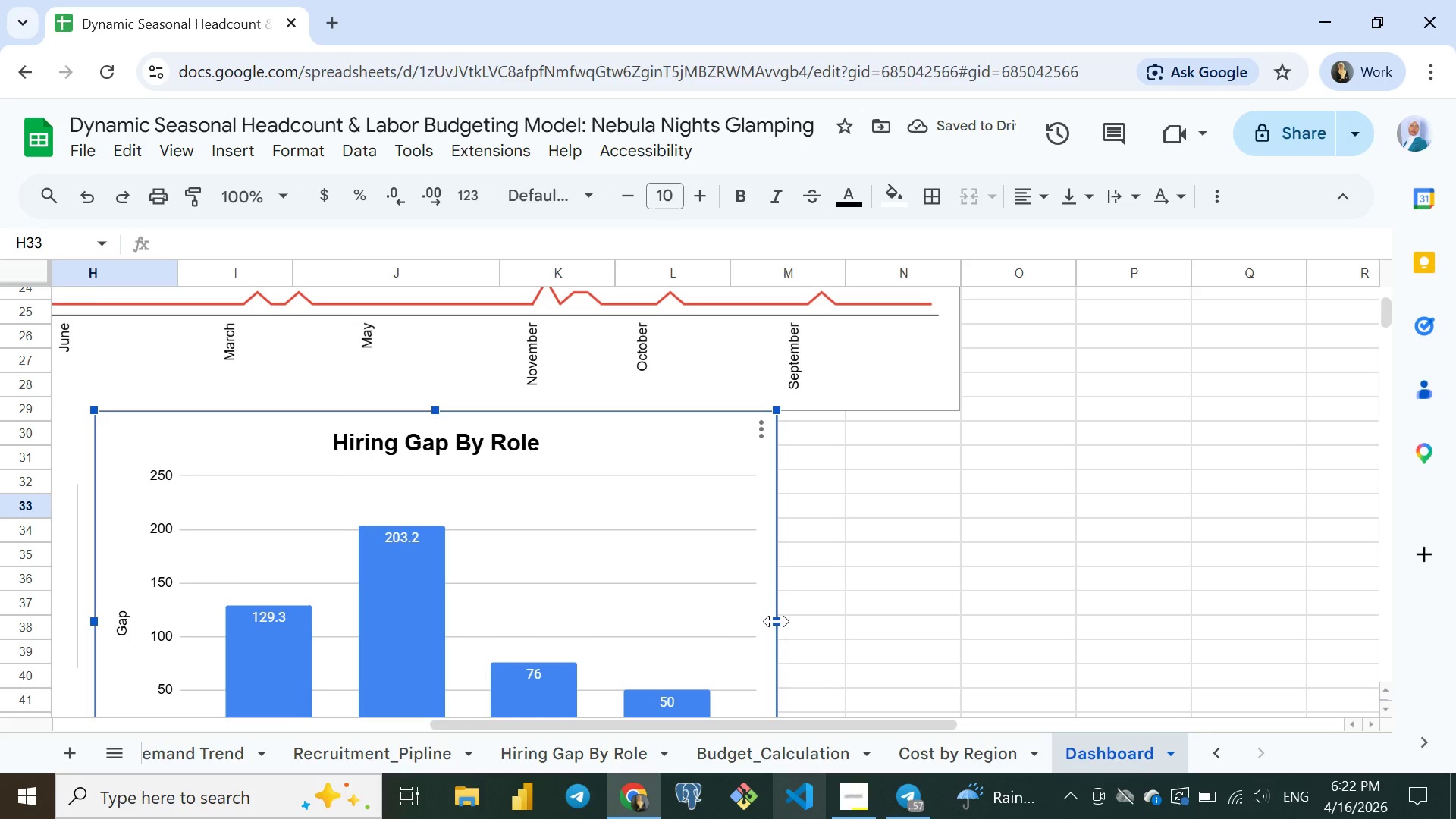 
left_click_drag(start_coordinate=[777, 621], to_coordinate=[908, 624])
 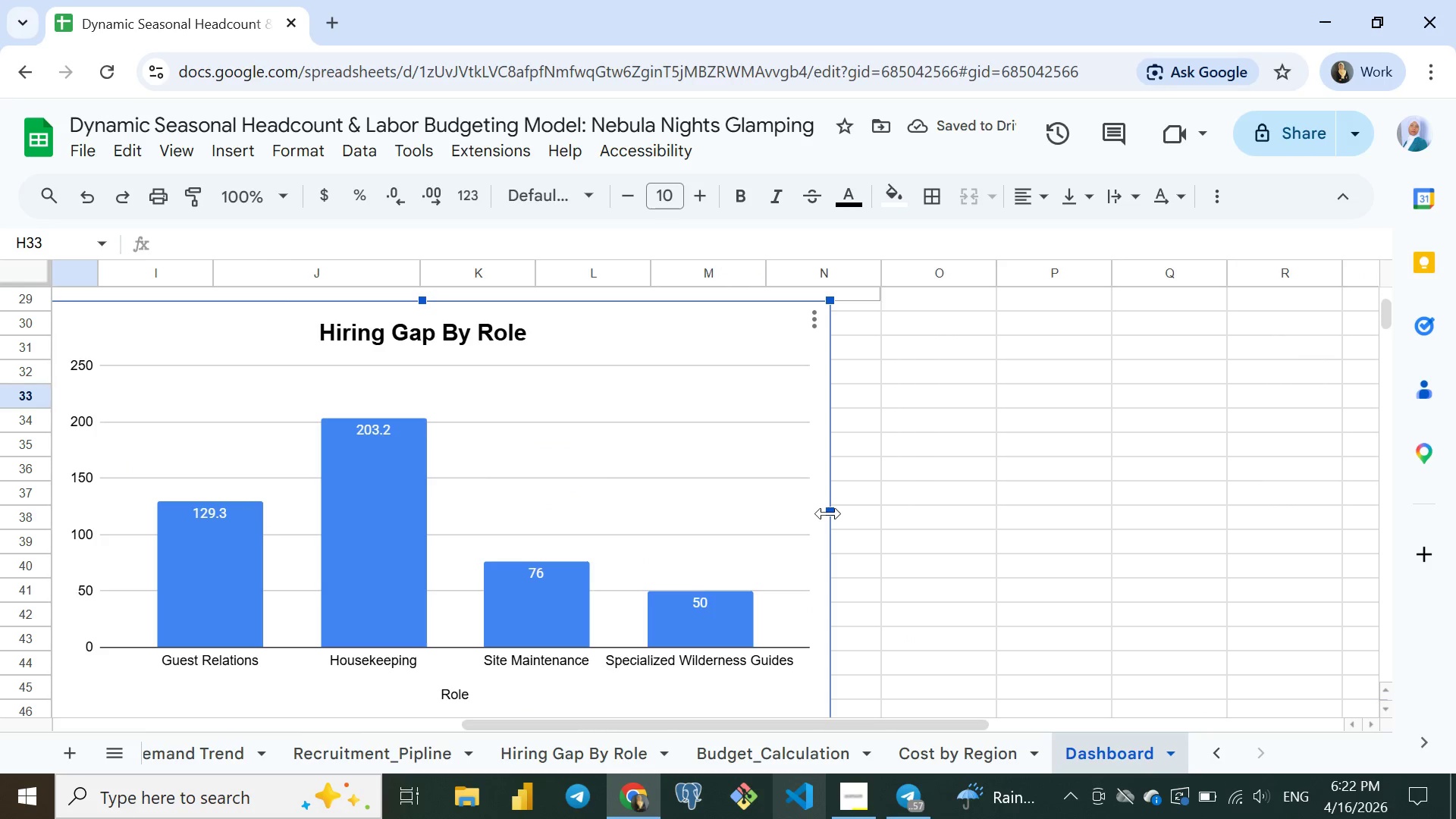 
left_click_drag(start_coordinate=[828, 513], to_coordinate=[847, 512])
 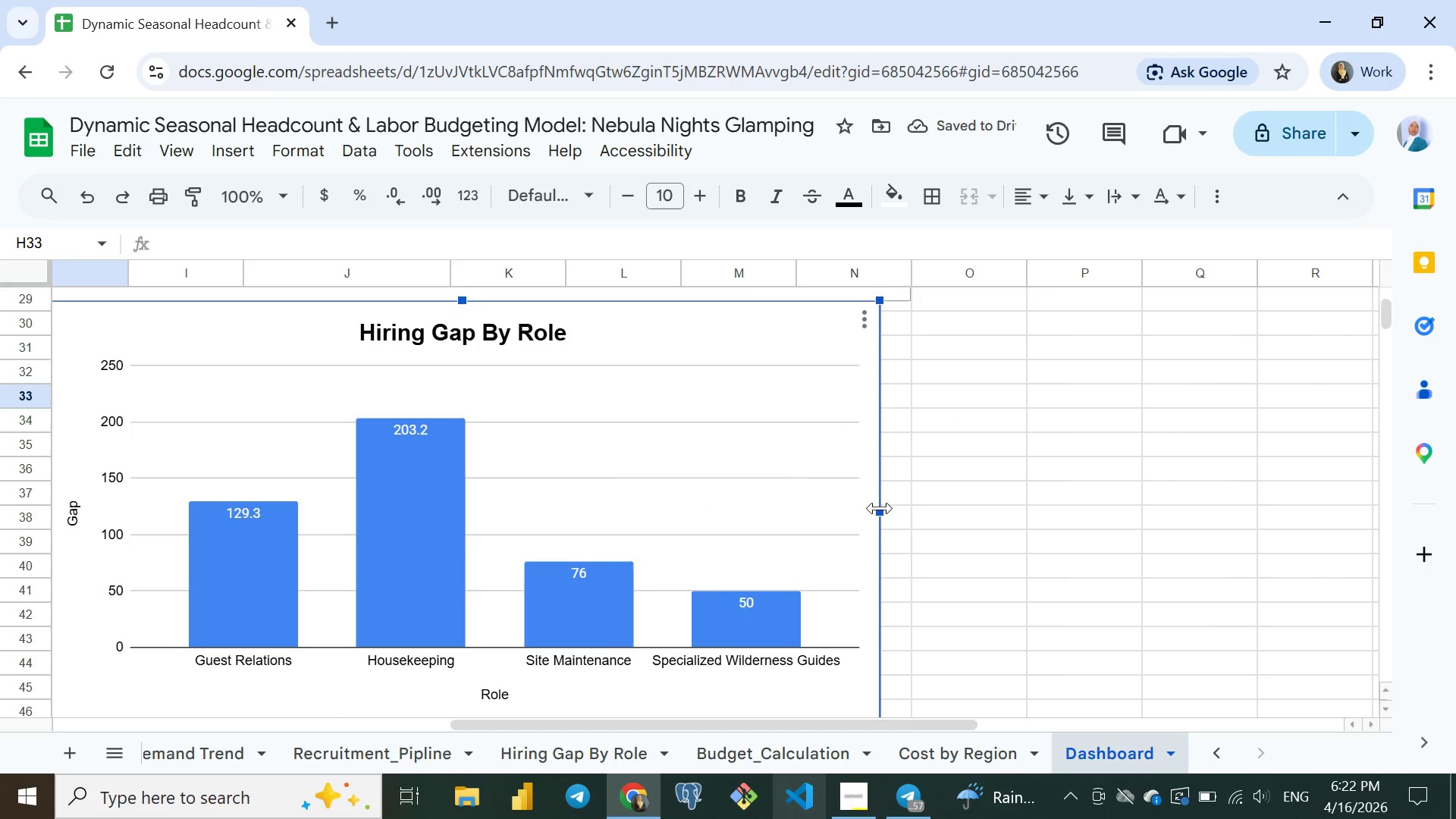 
left_click_drag(start_coordinate=[880, 508], to_coordinate=[940, 512])
 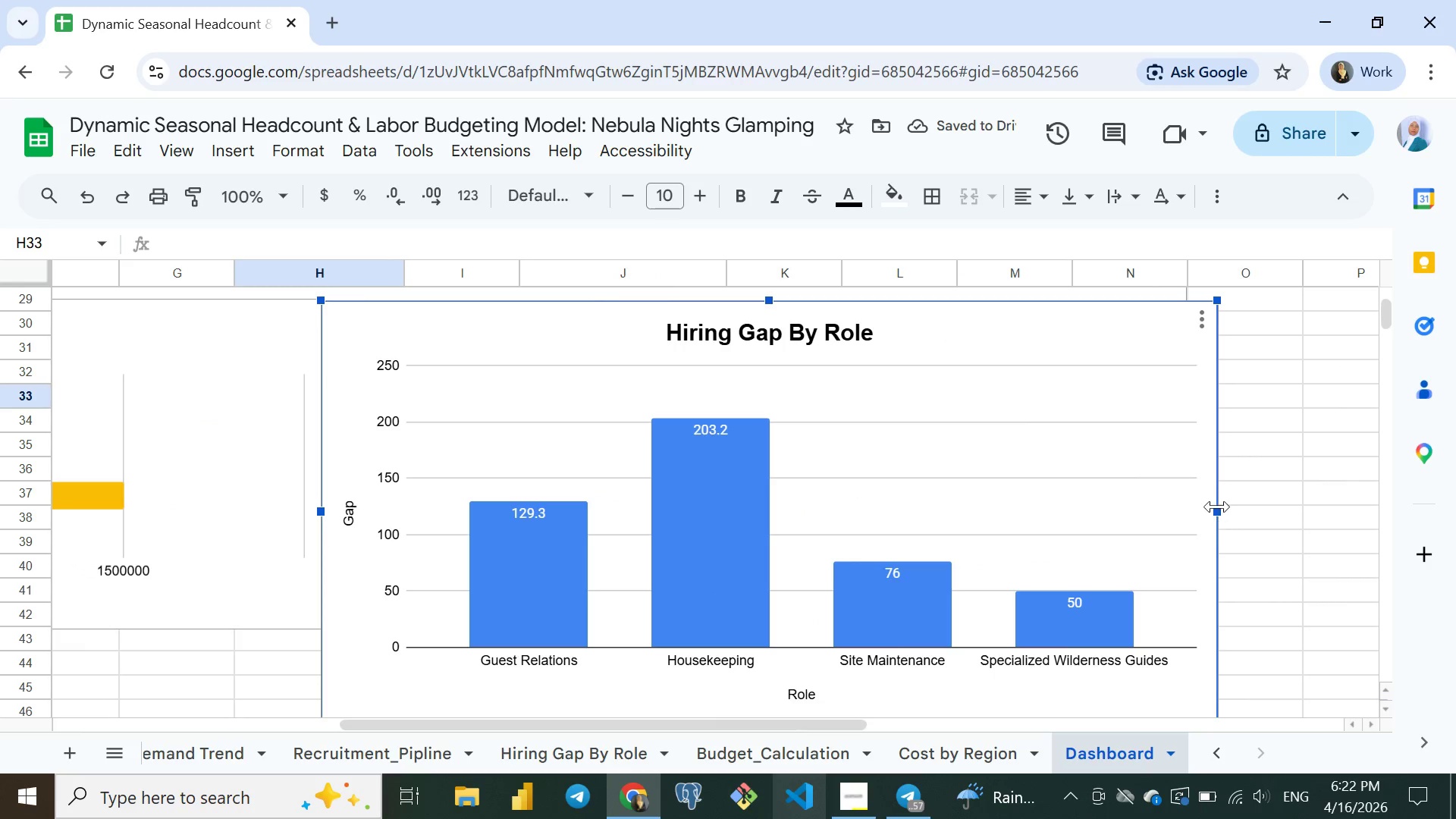 
wait(5.47)
 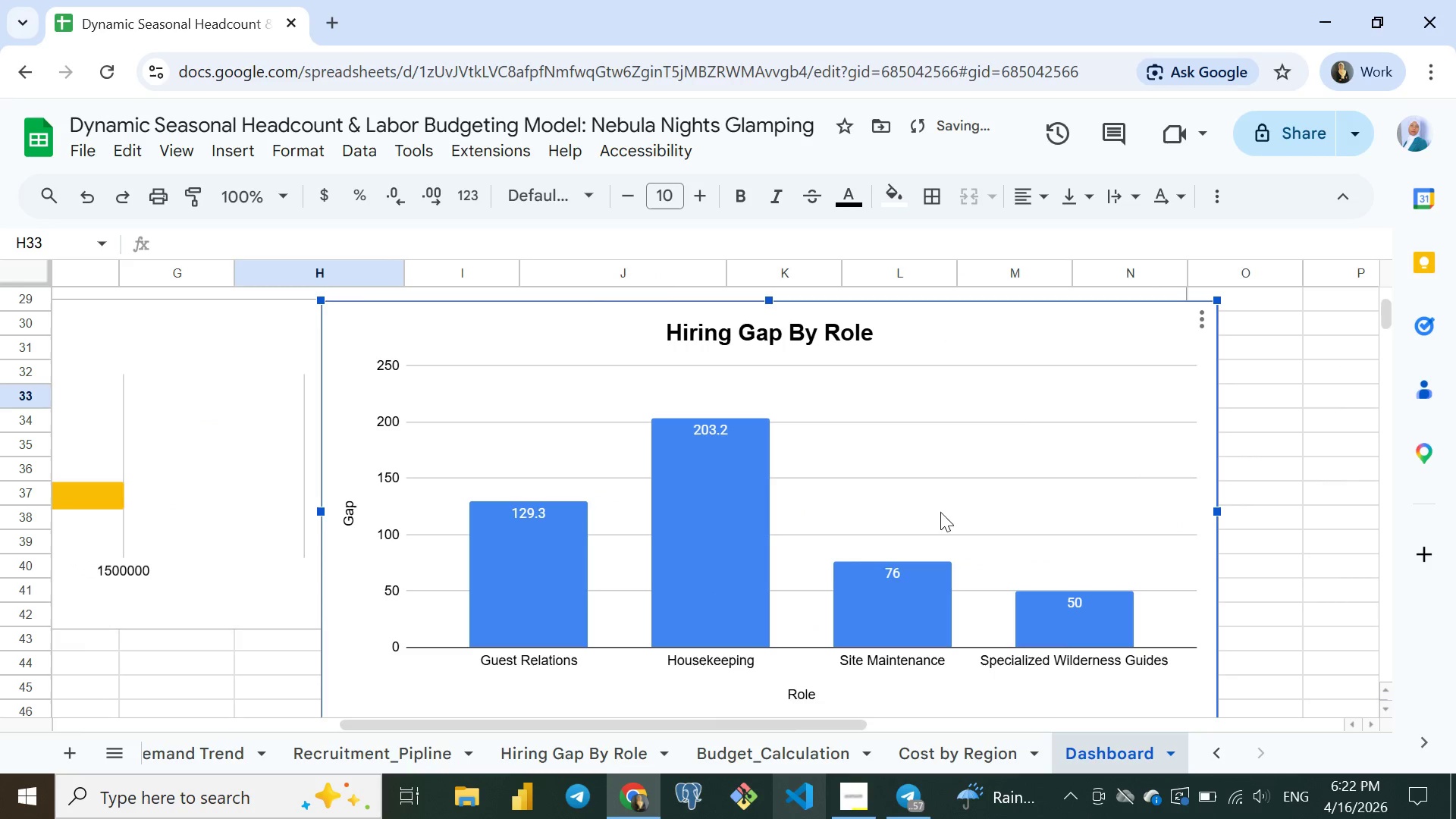 
left_click_drag(start_coordinate=[1217, 506], to_coordinate=[1208, 504])
 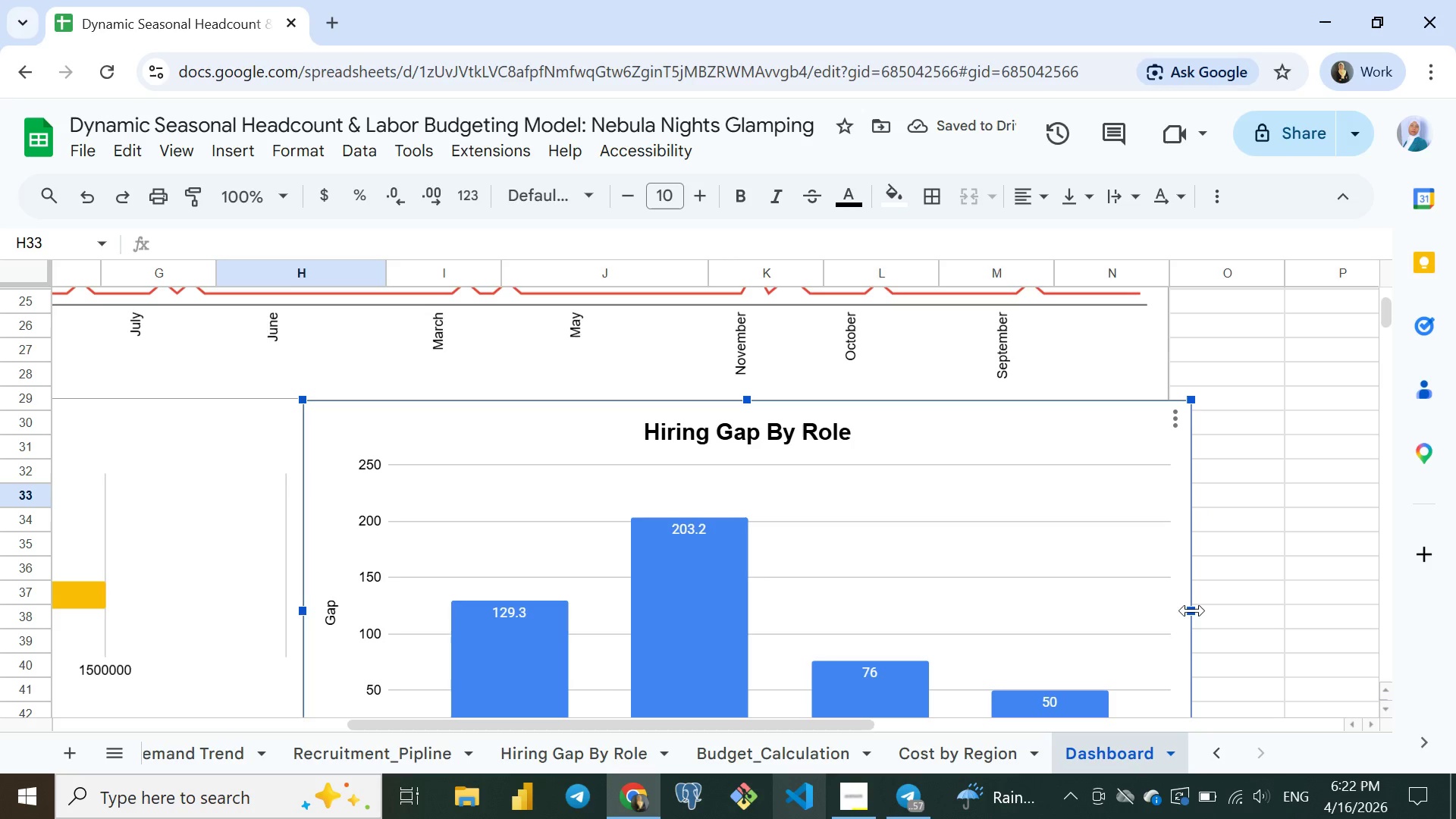 
left_click_drag(start_coordinate=[1192, 607], to_coordinate=[1158, 604])
 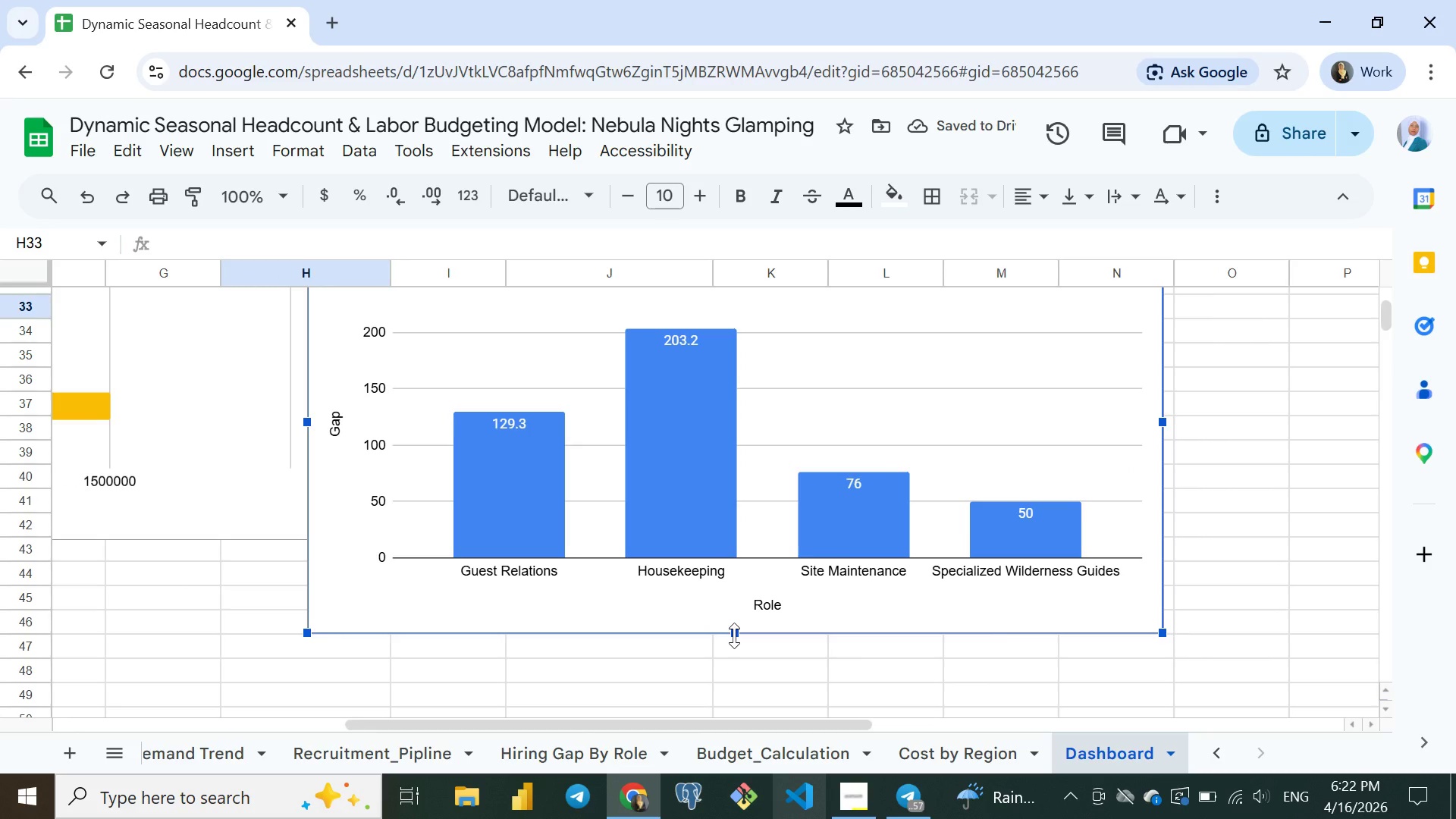 
left_click_drag(start_coordinate=[734, 635], to_coordinate=[734, 540])
 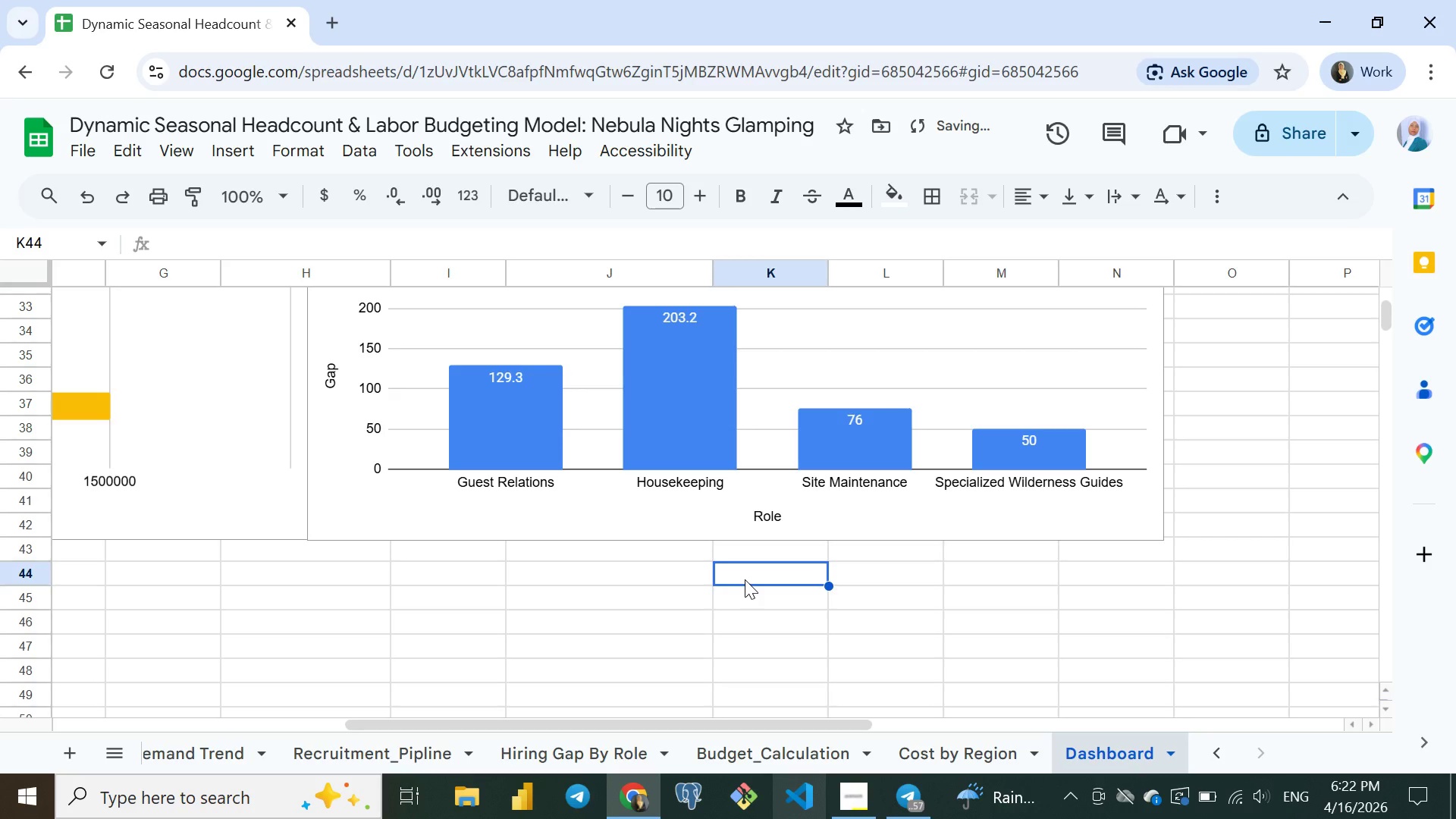 
left_click([745, 579])
 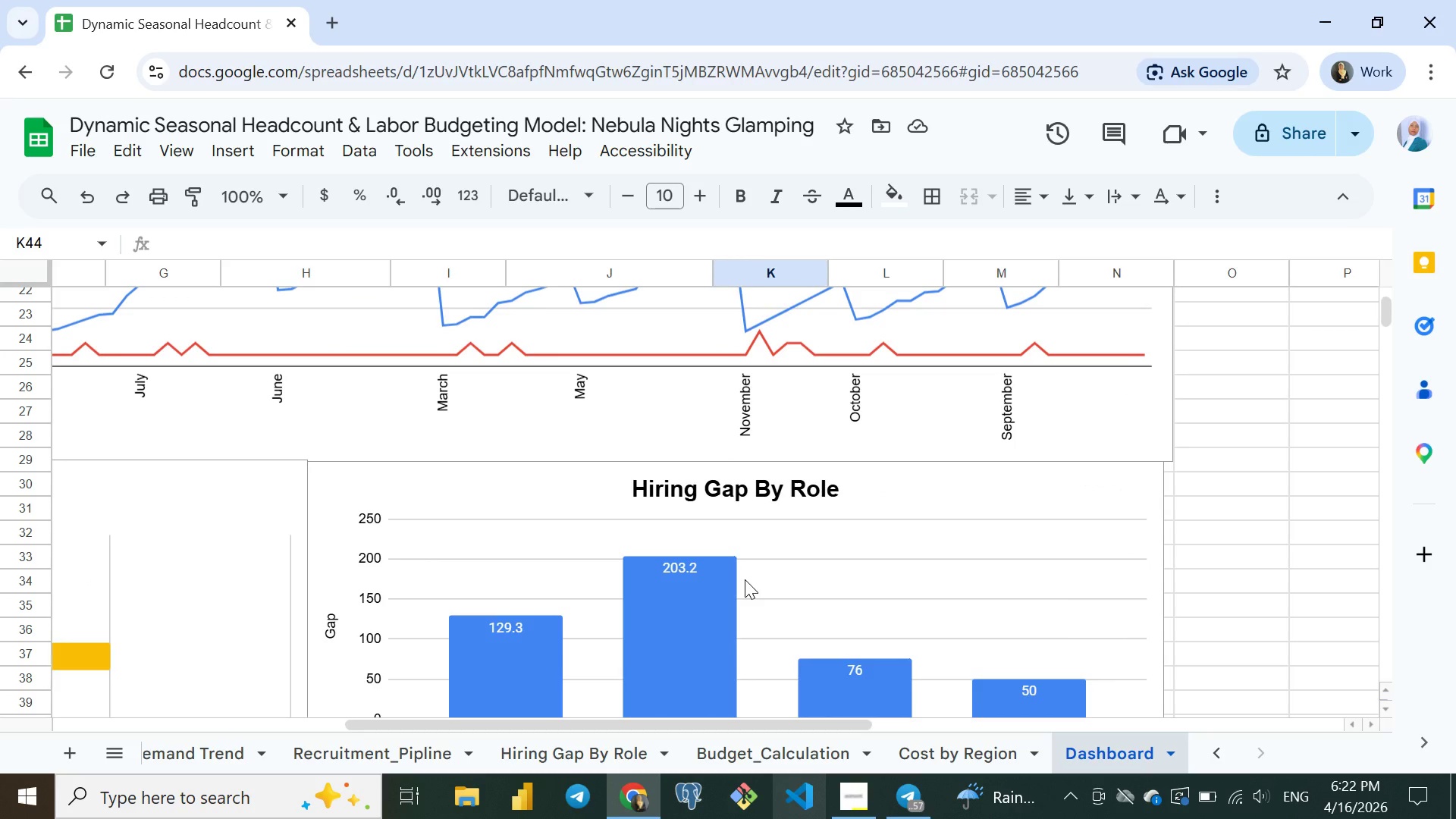 
wait(18.5)
 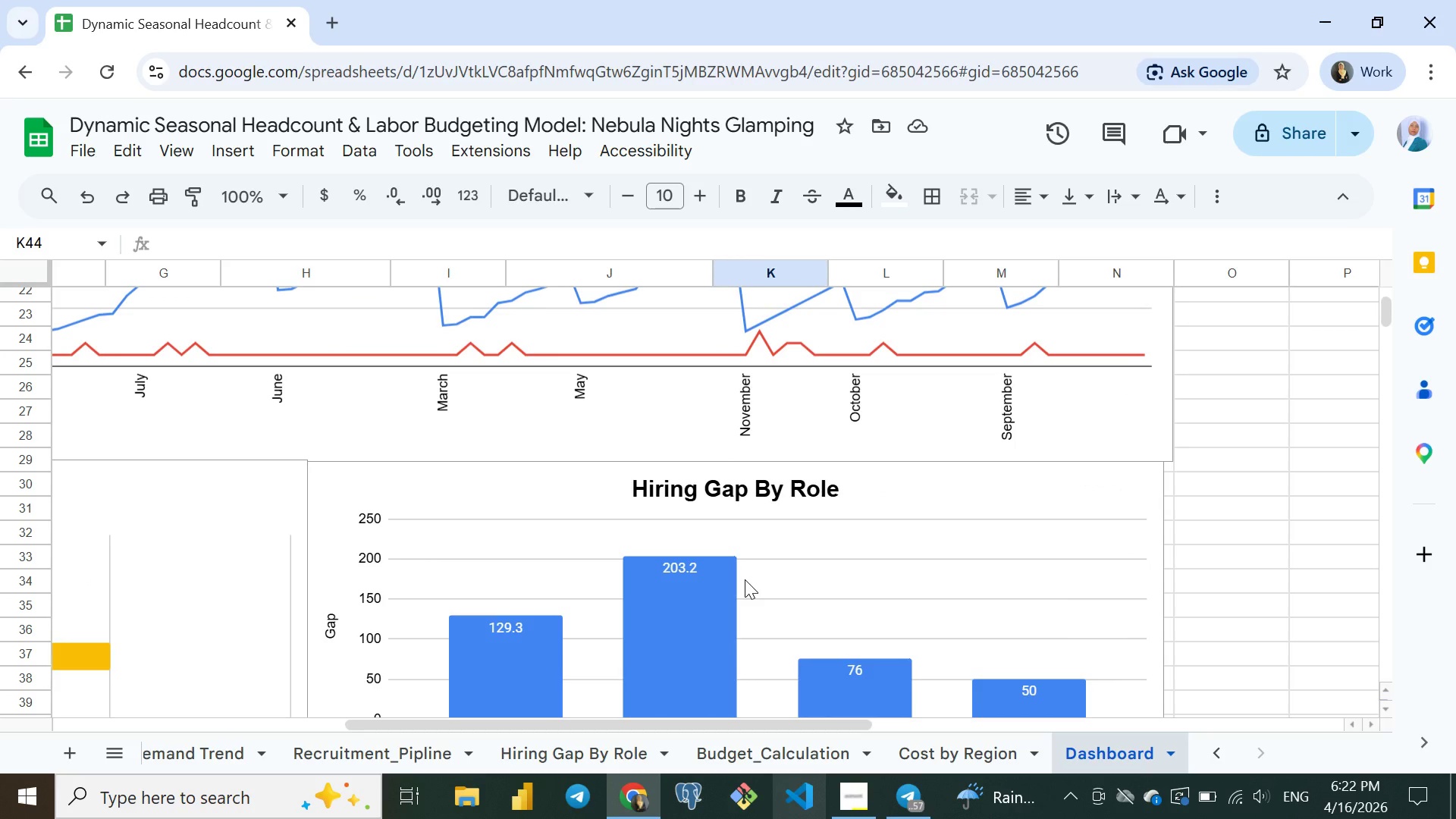 
left_click([756, 754])
 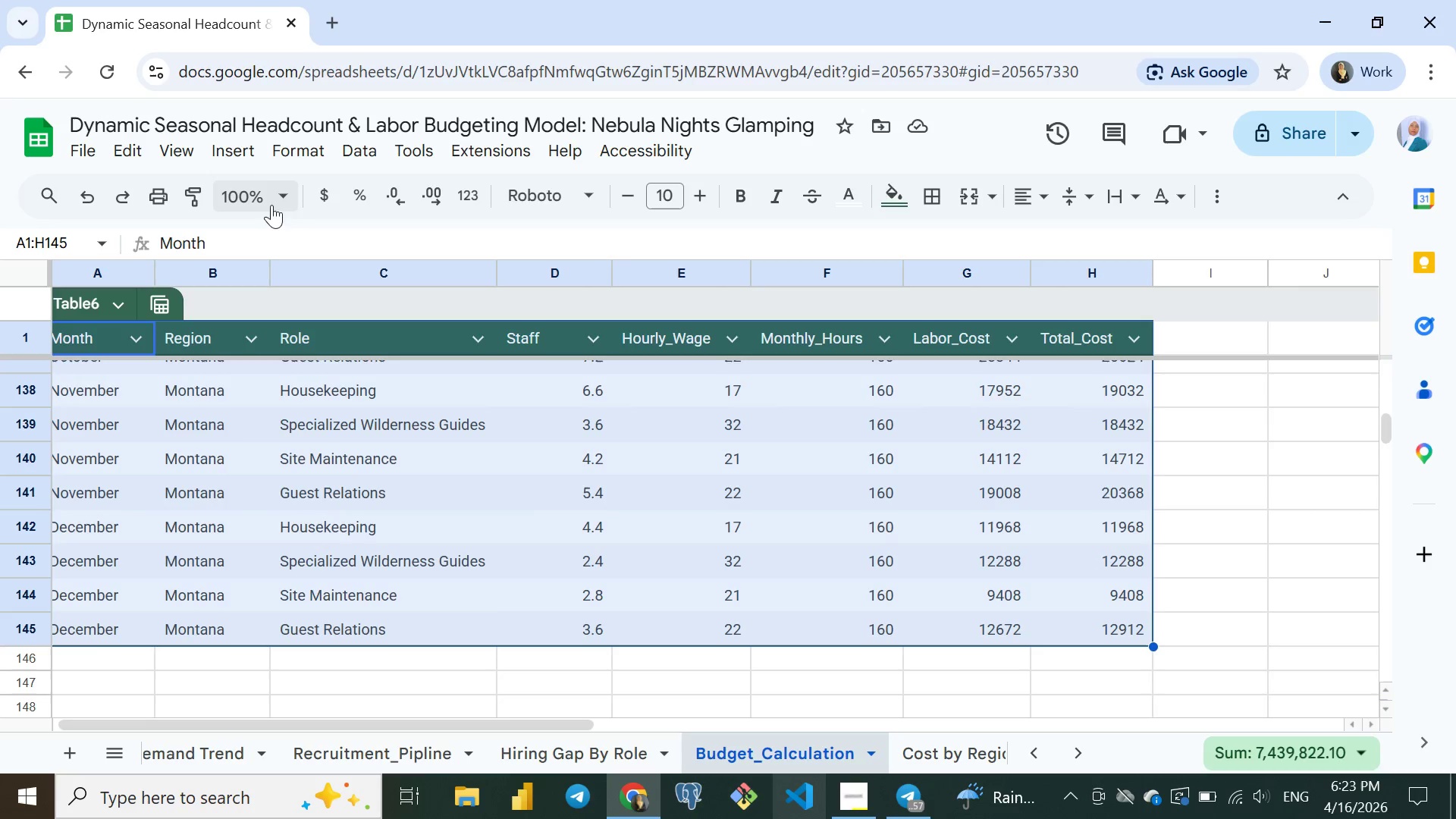 
wait(5.52)
 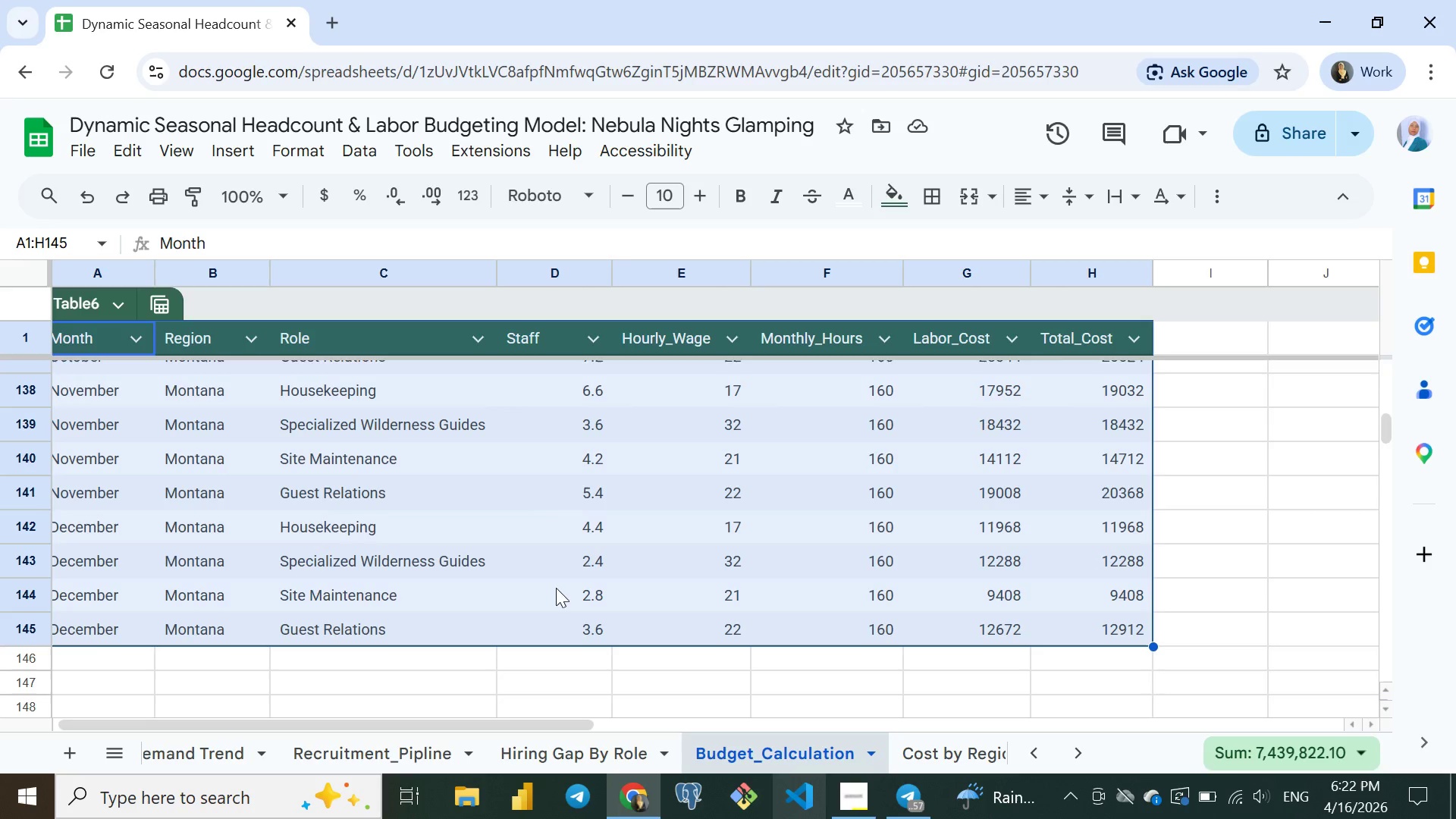 
left_click([242, 155])
 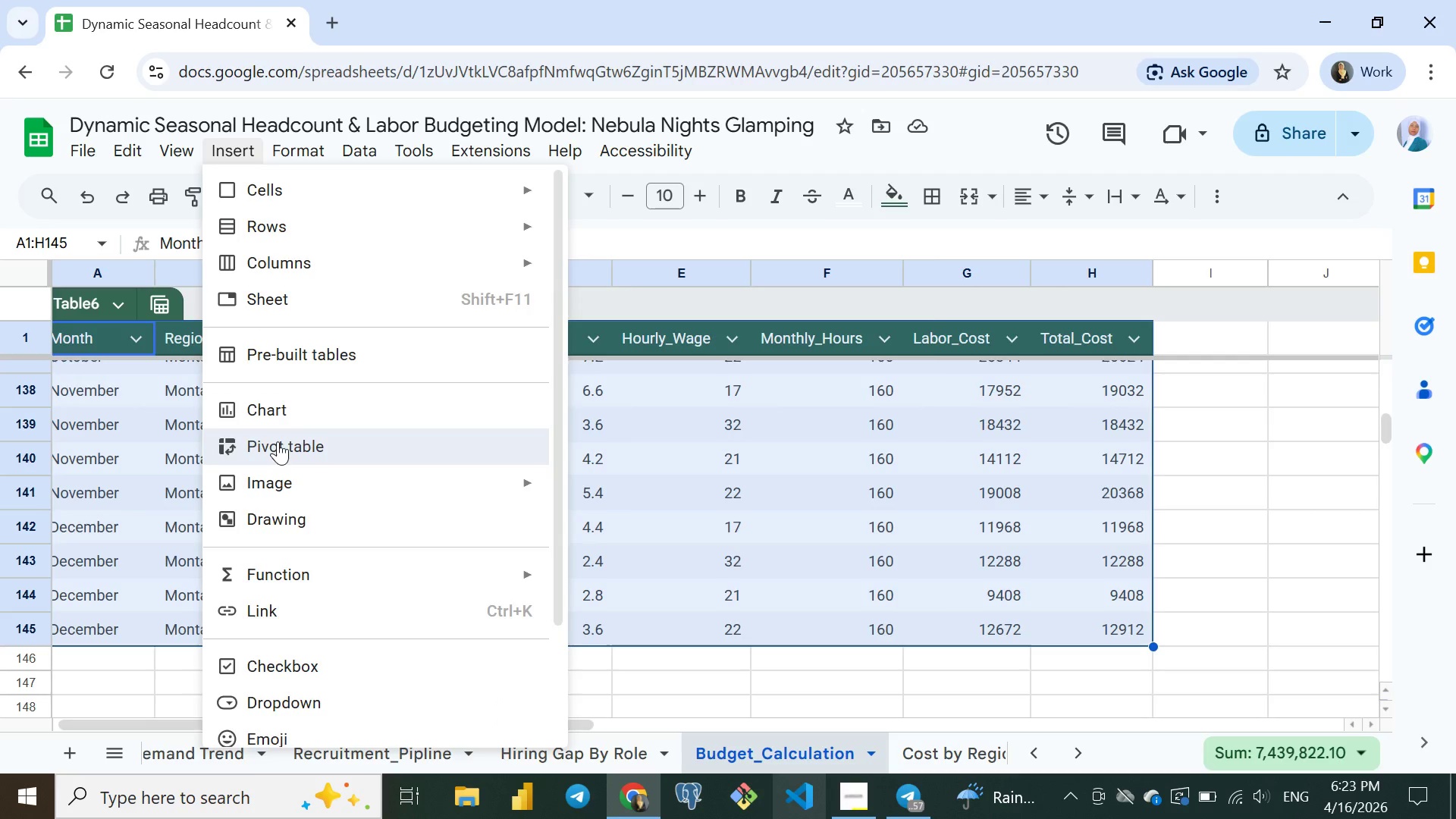 
left_click([278, 441])
 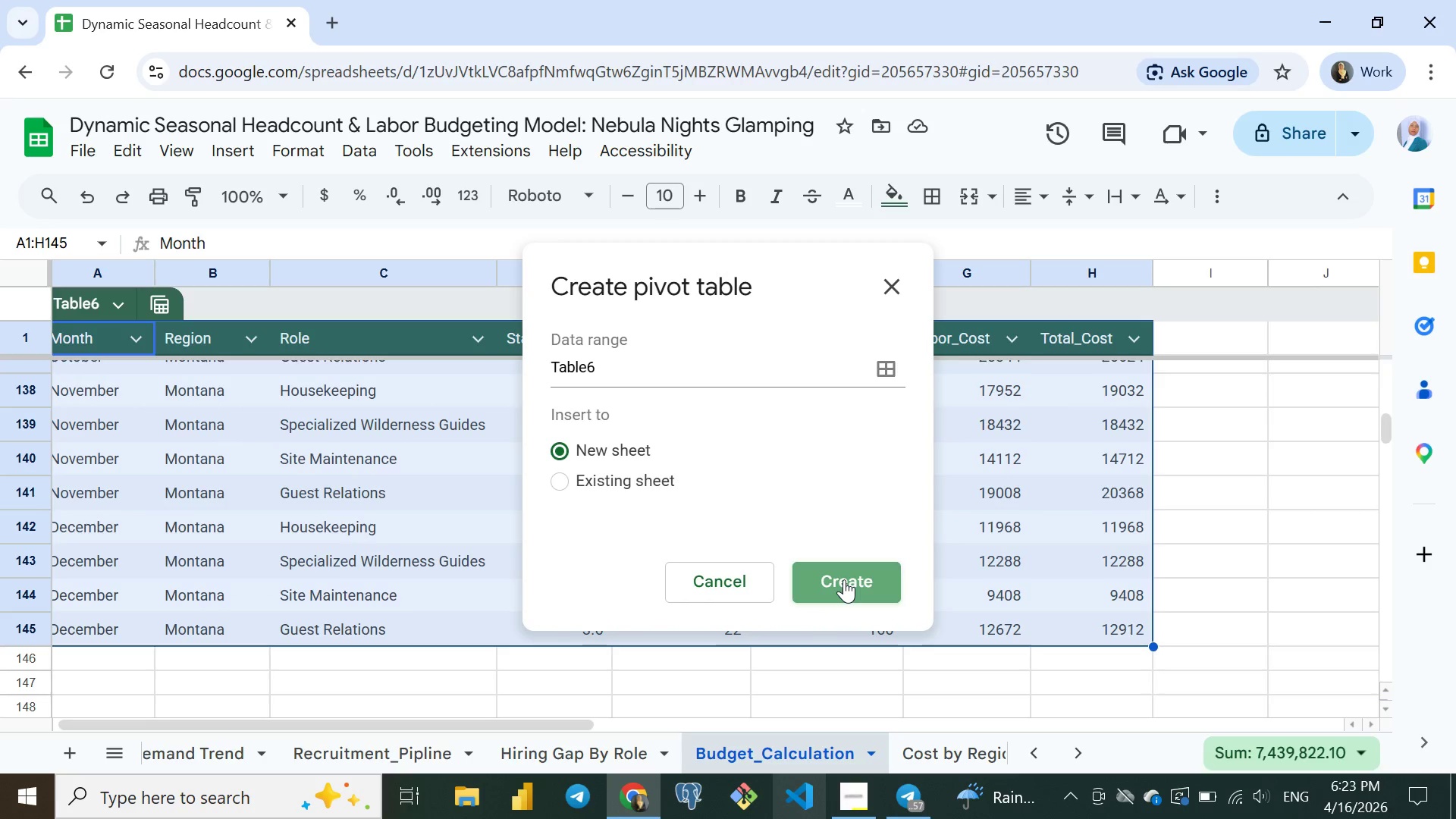 
left_click([844, 579])
 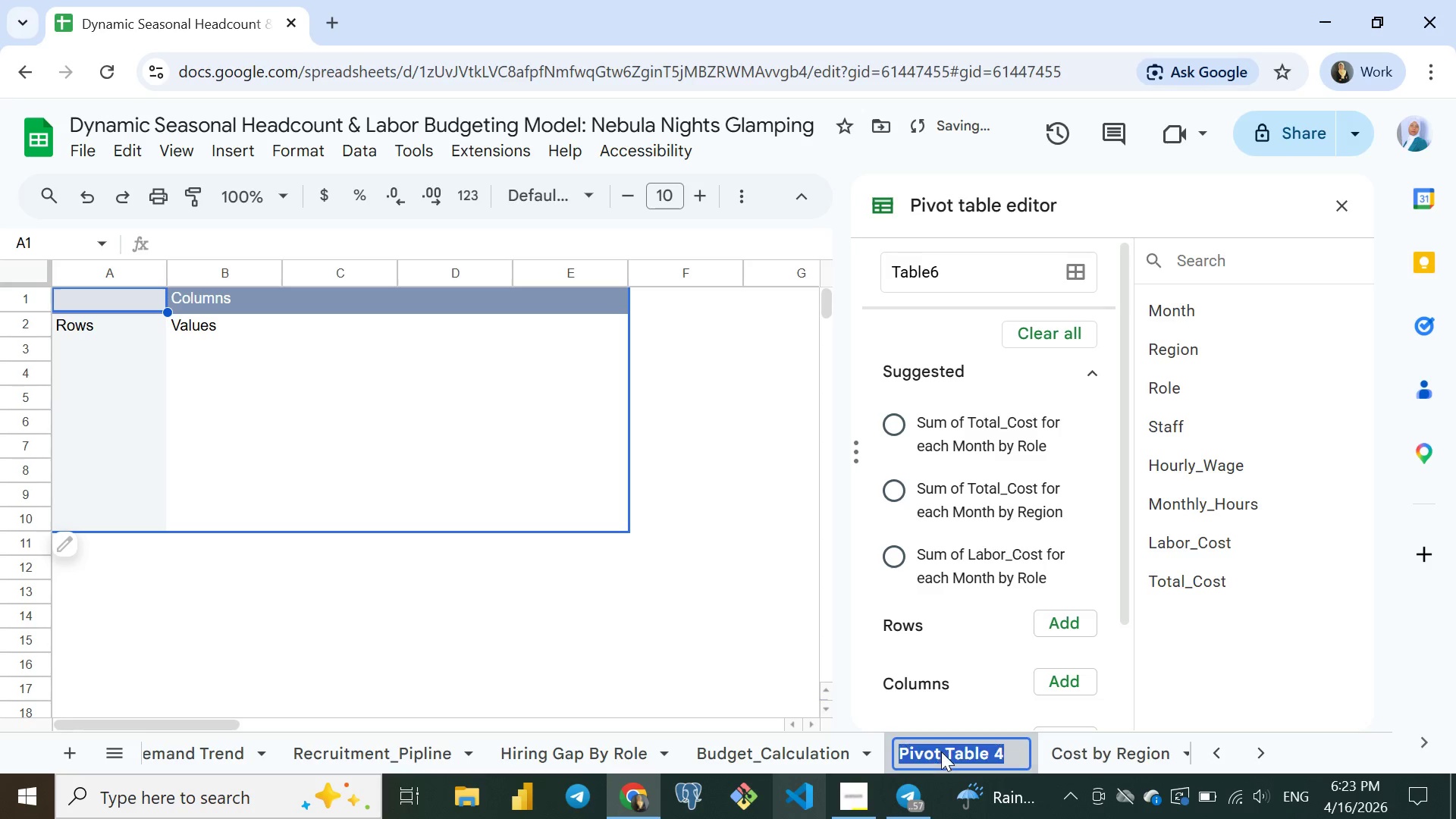 
double_click([941, 752])
 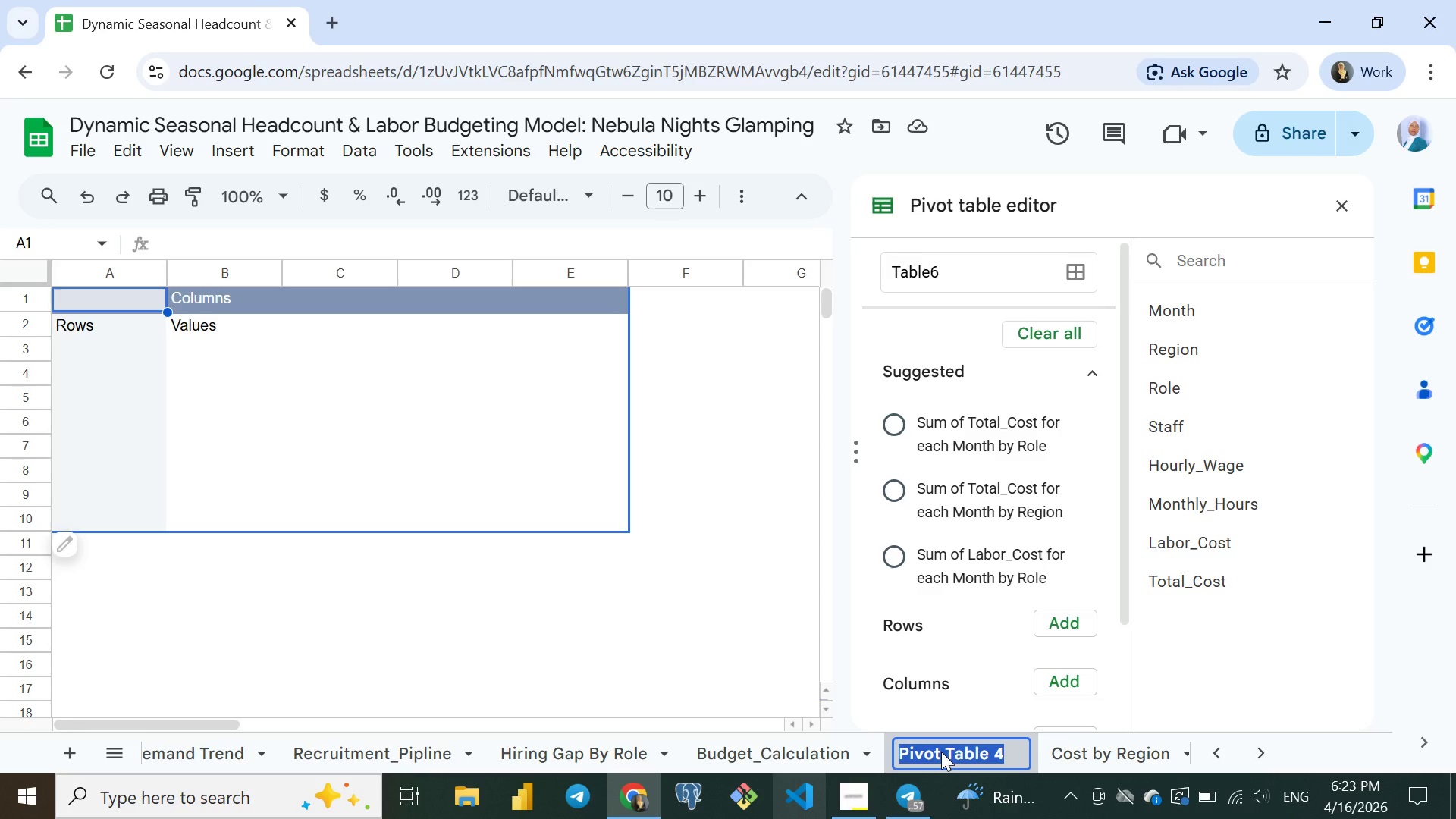 
wait(8.14)
 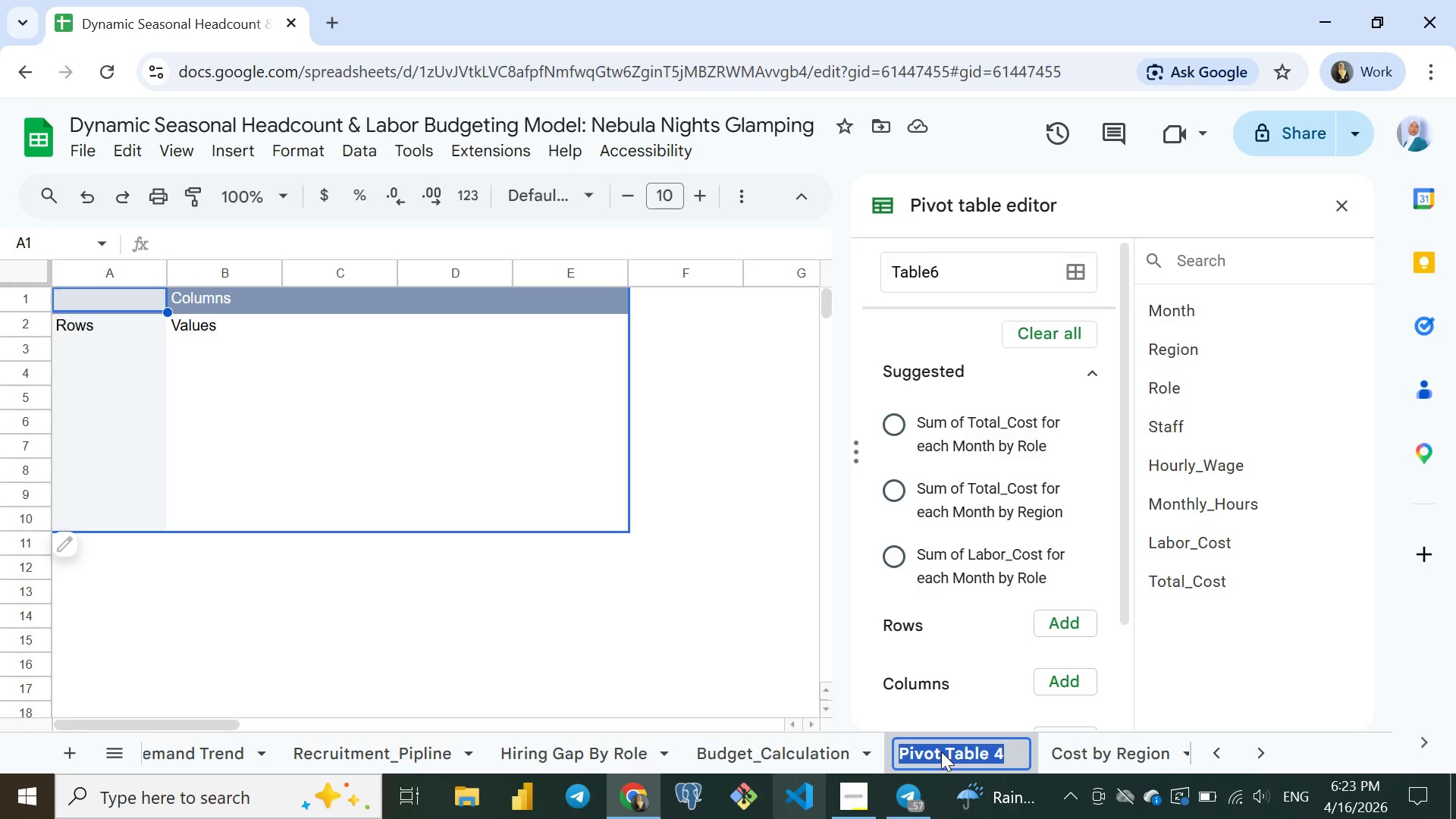 
type(Labor Vs )
 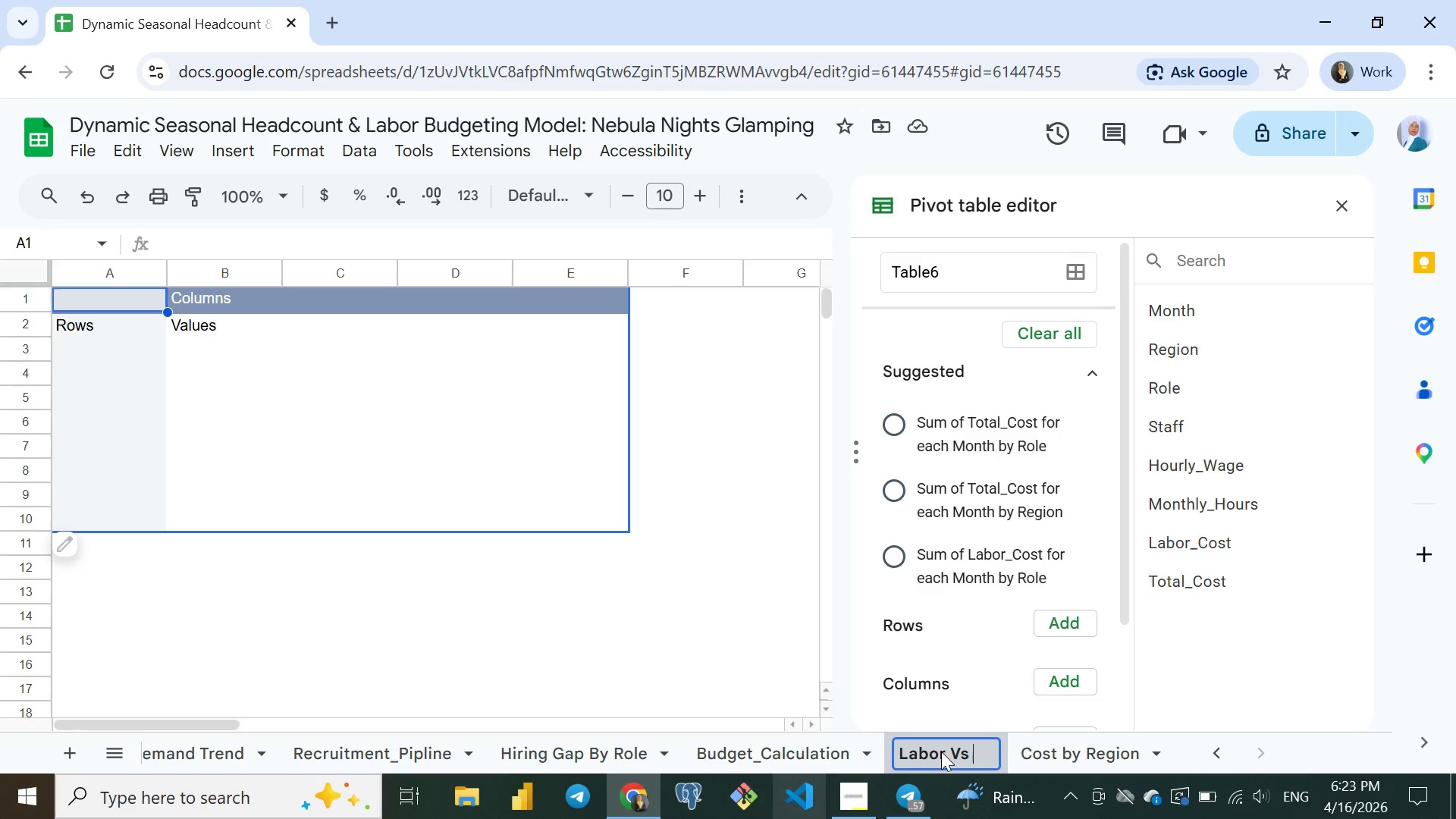 
wait(11.66)
 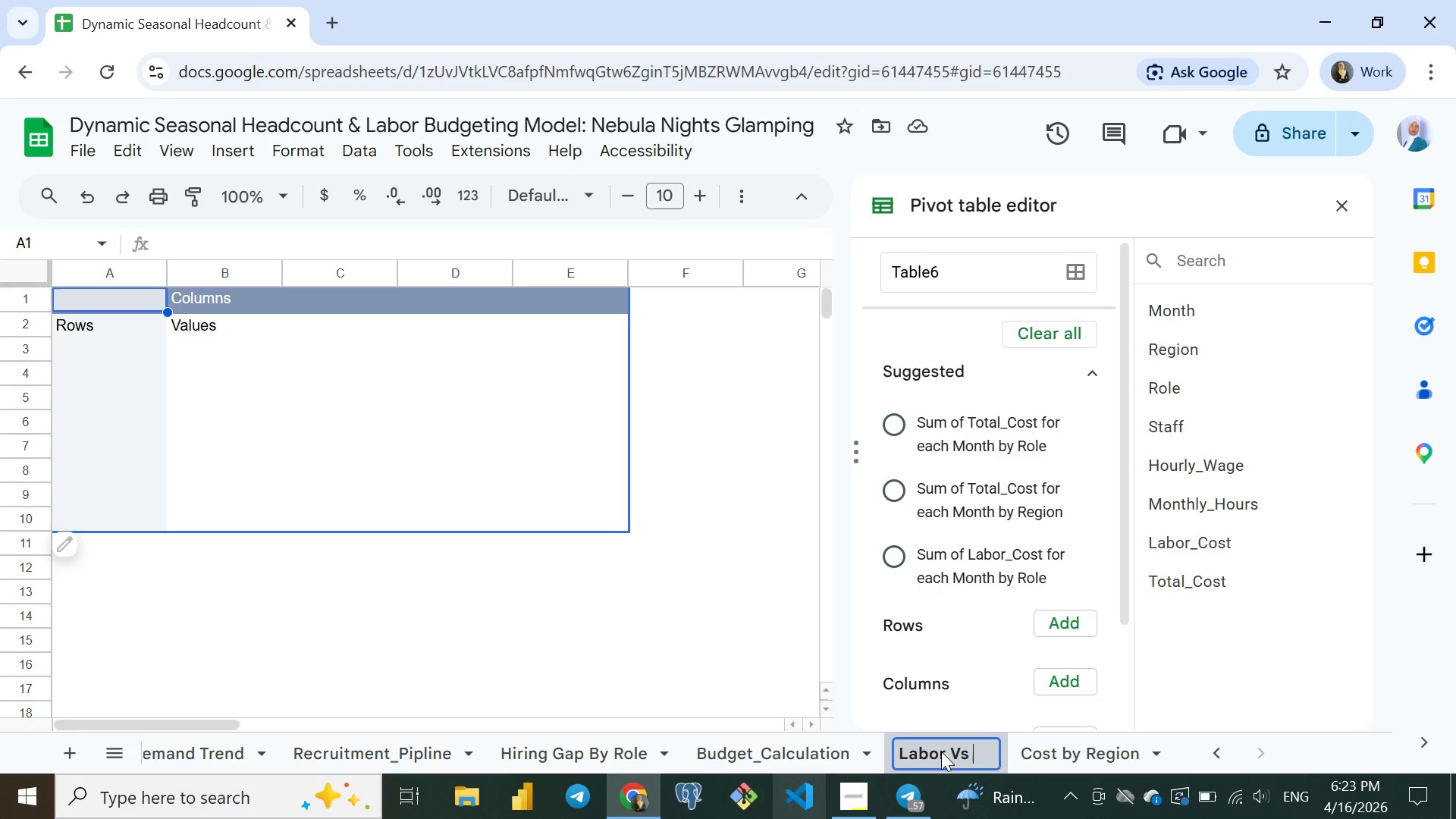 
type(Revenue)
 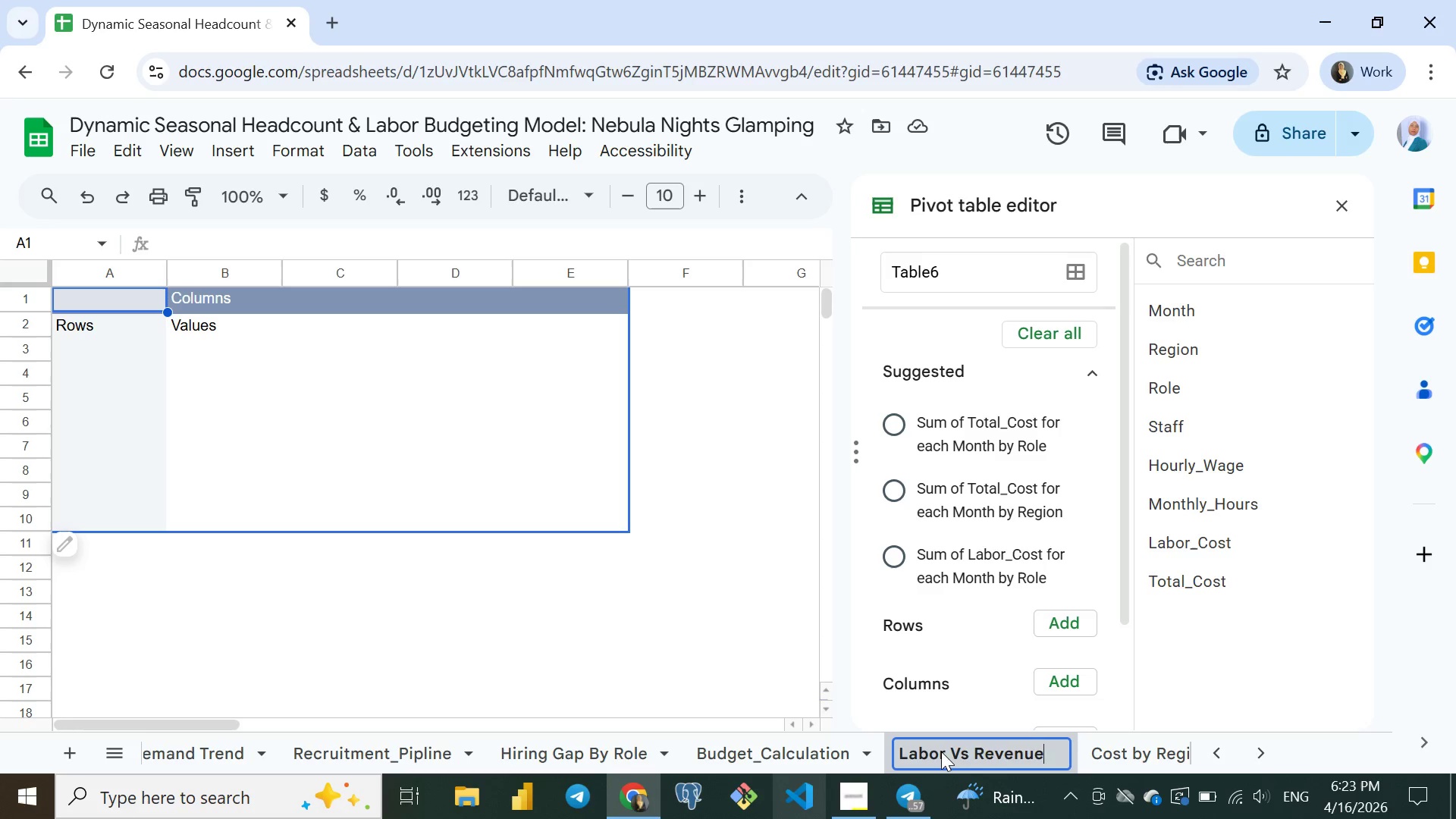 
key(Control+A)
 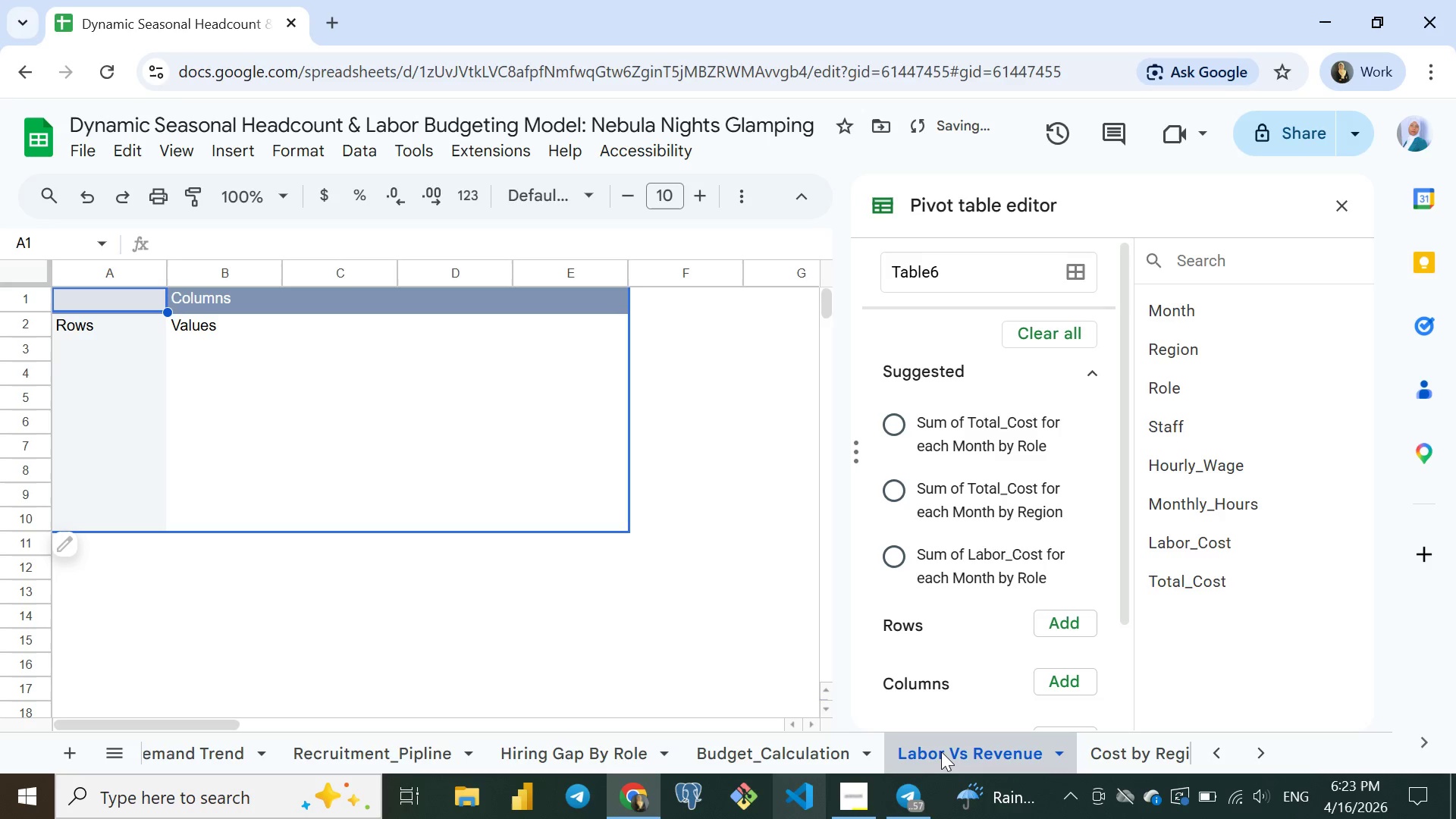 
key(Control+C)
 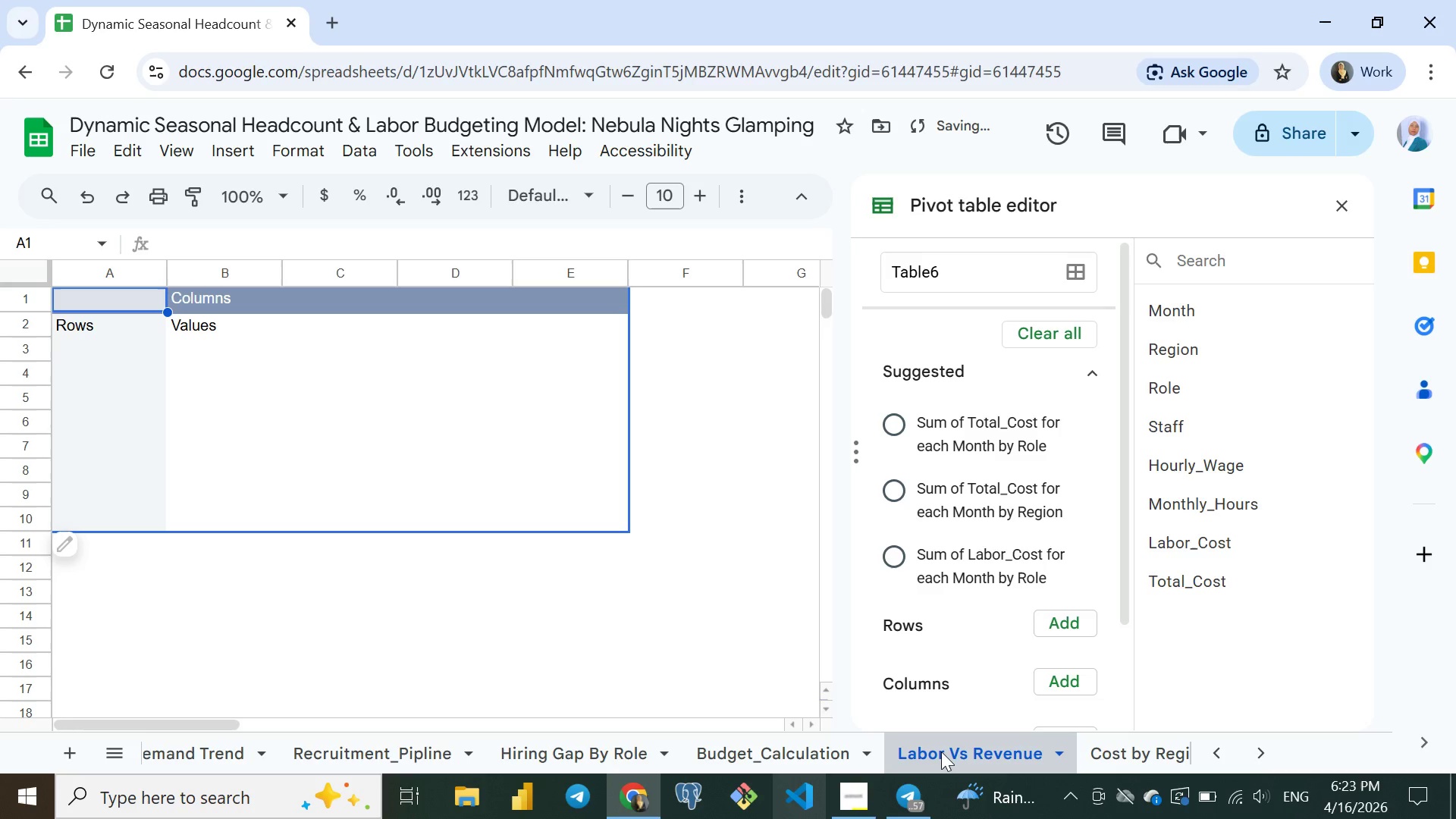 
key(Enter)
 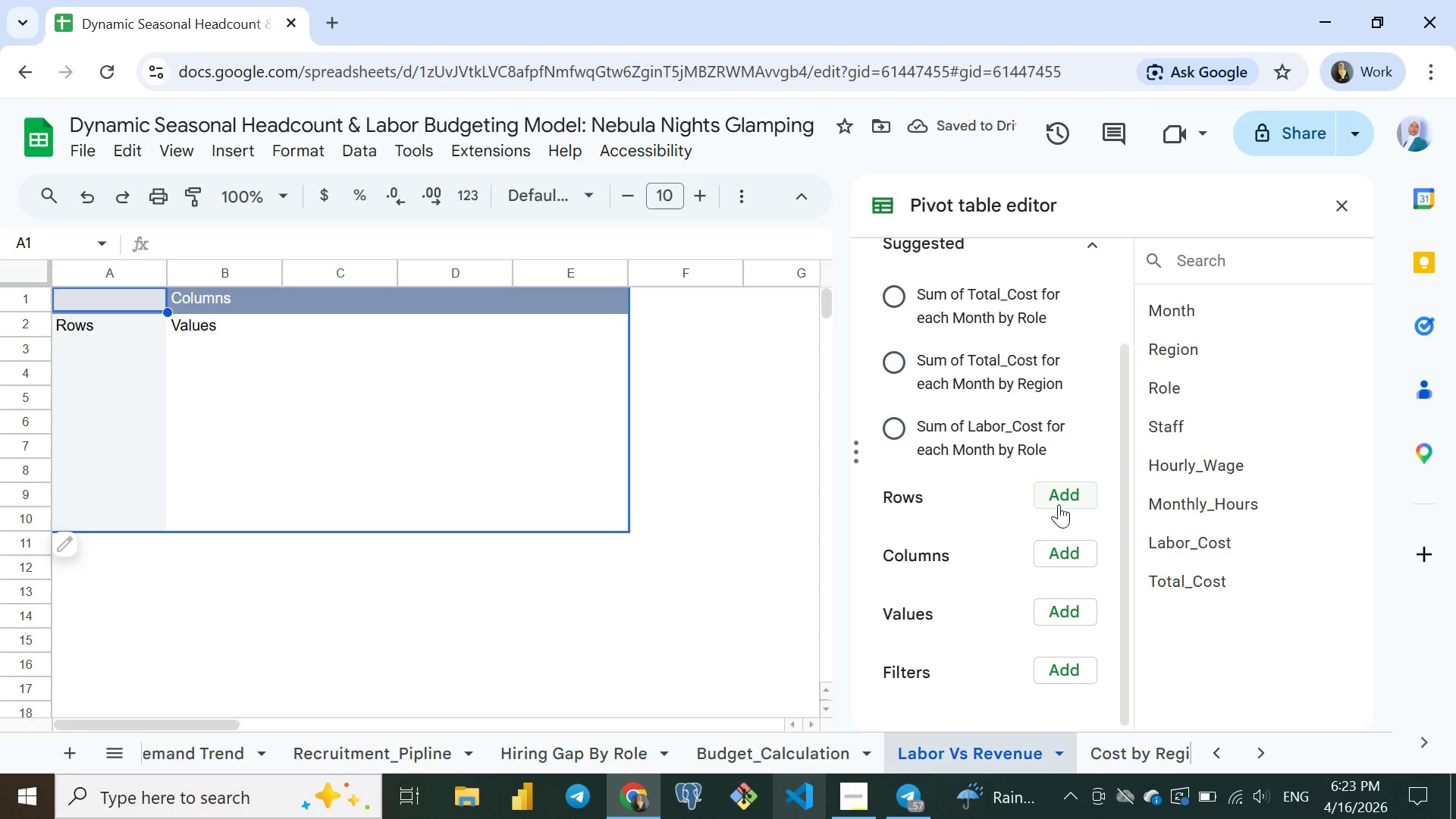 
left_click([1059, 495])
 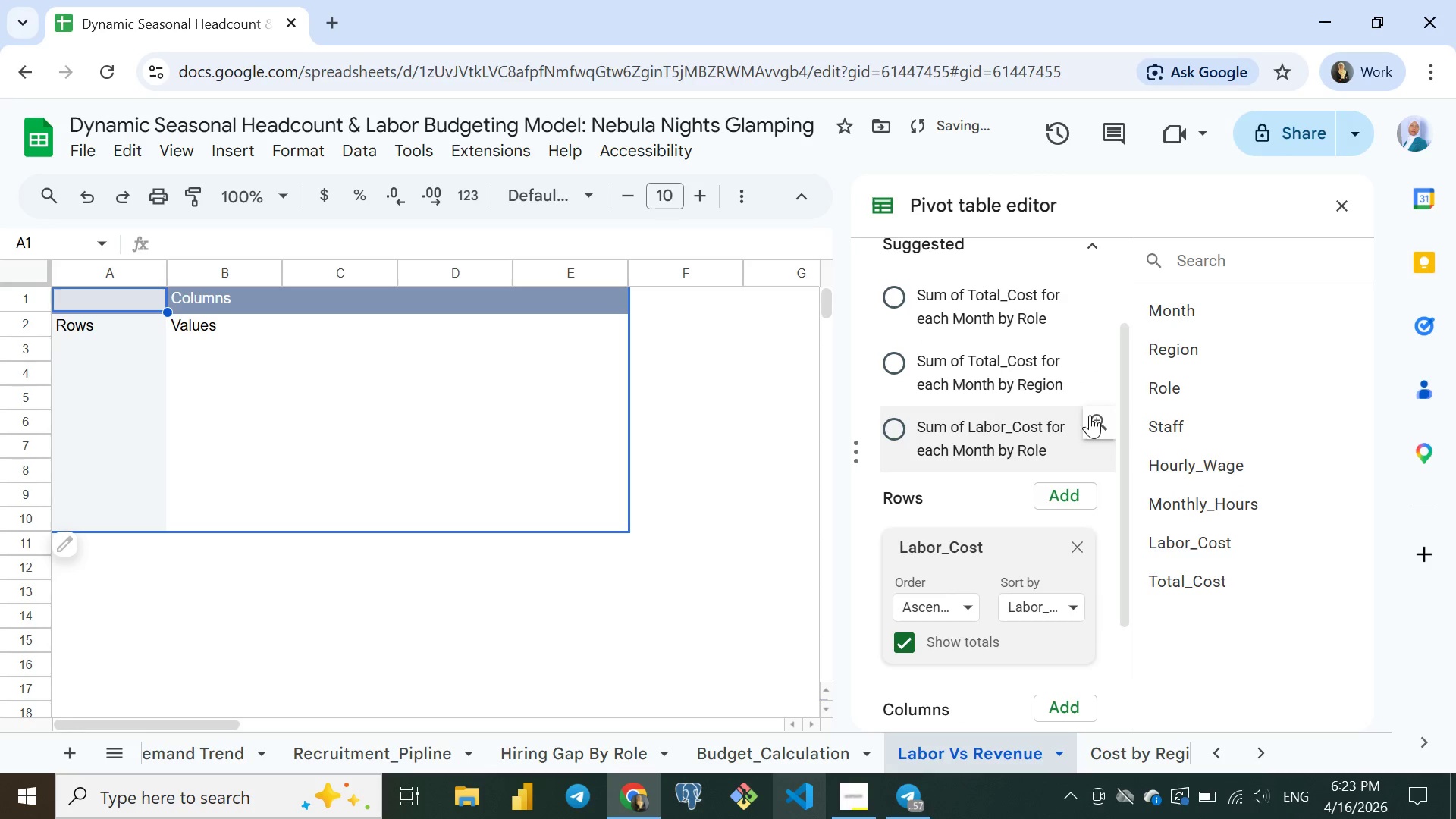 
left_click([1090, 415])
 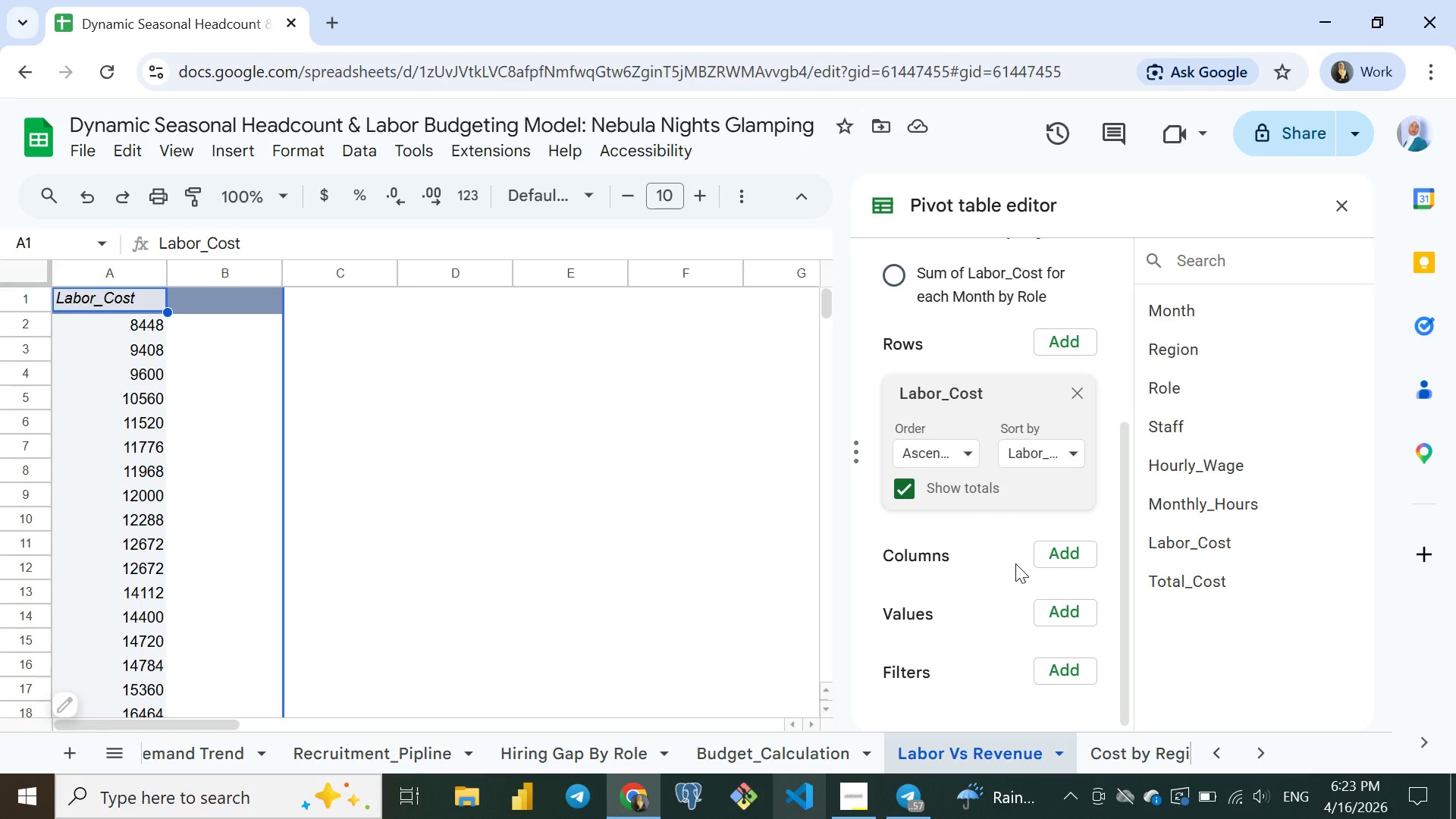 
wait(10.8)
 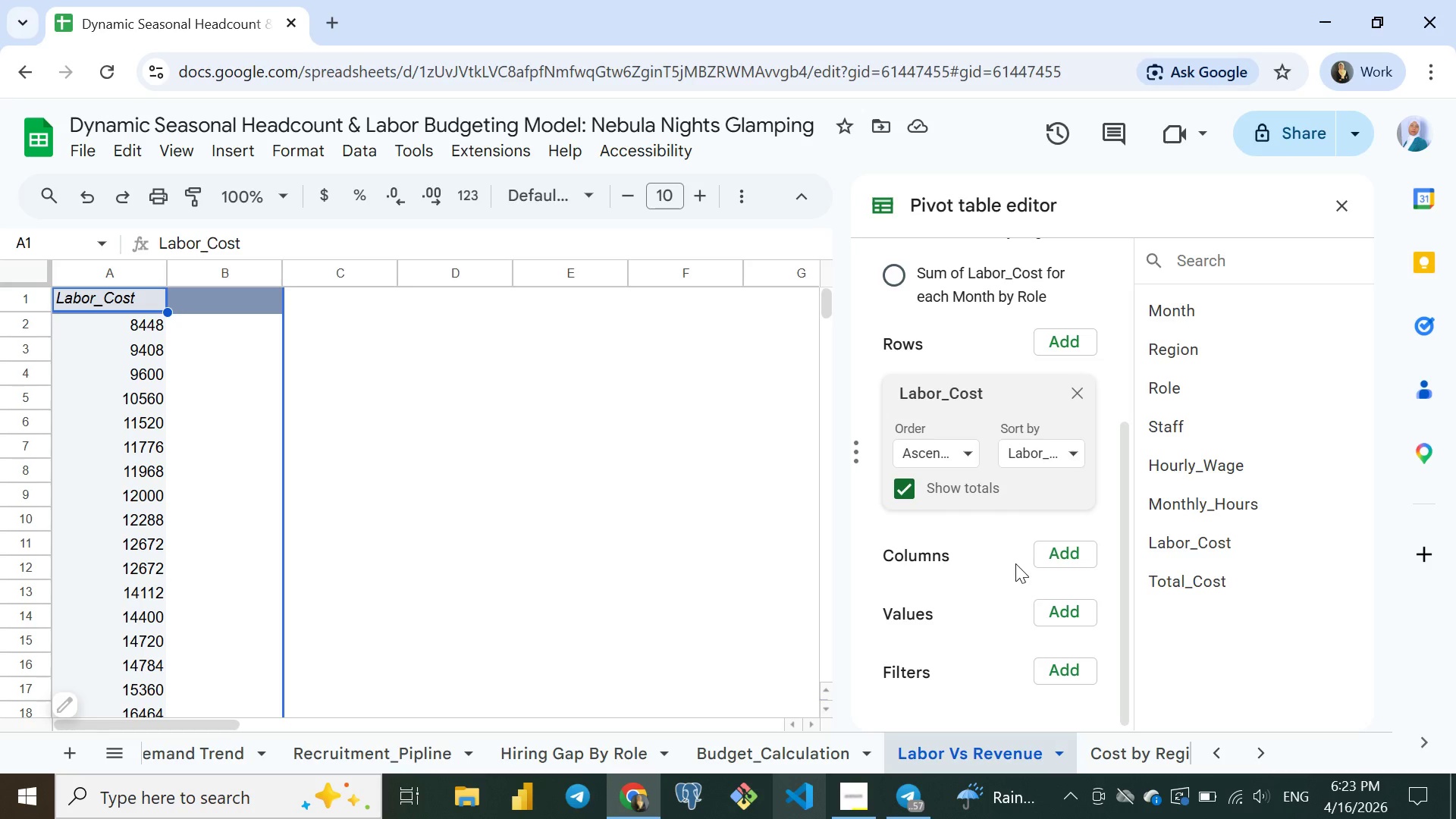 
left_click([1056, 339])
 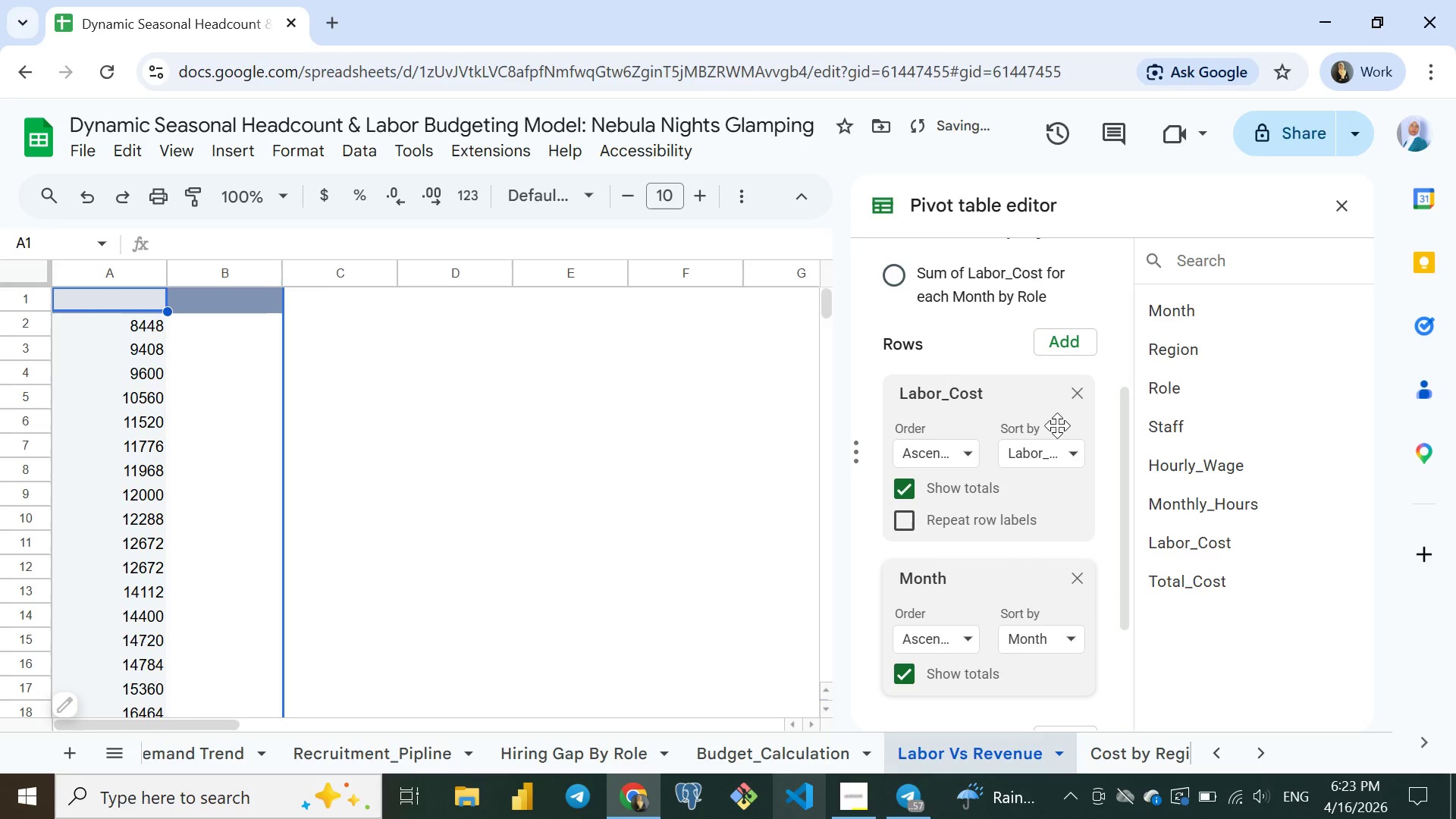 
left_click([1057, 425])
 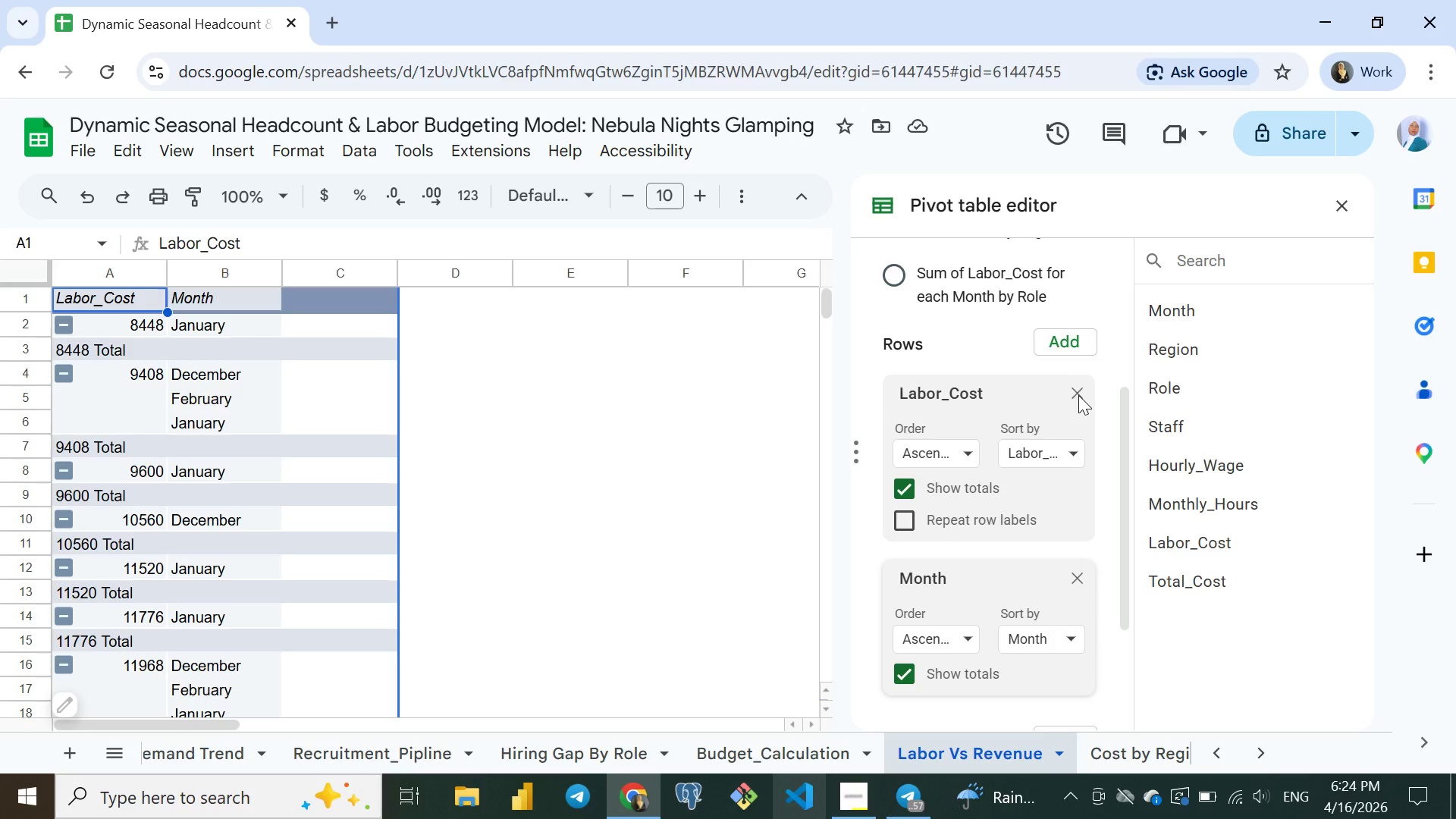 
wait(6.95)
 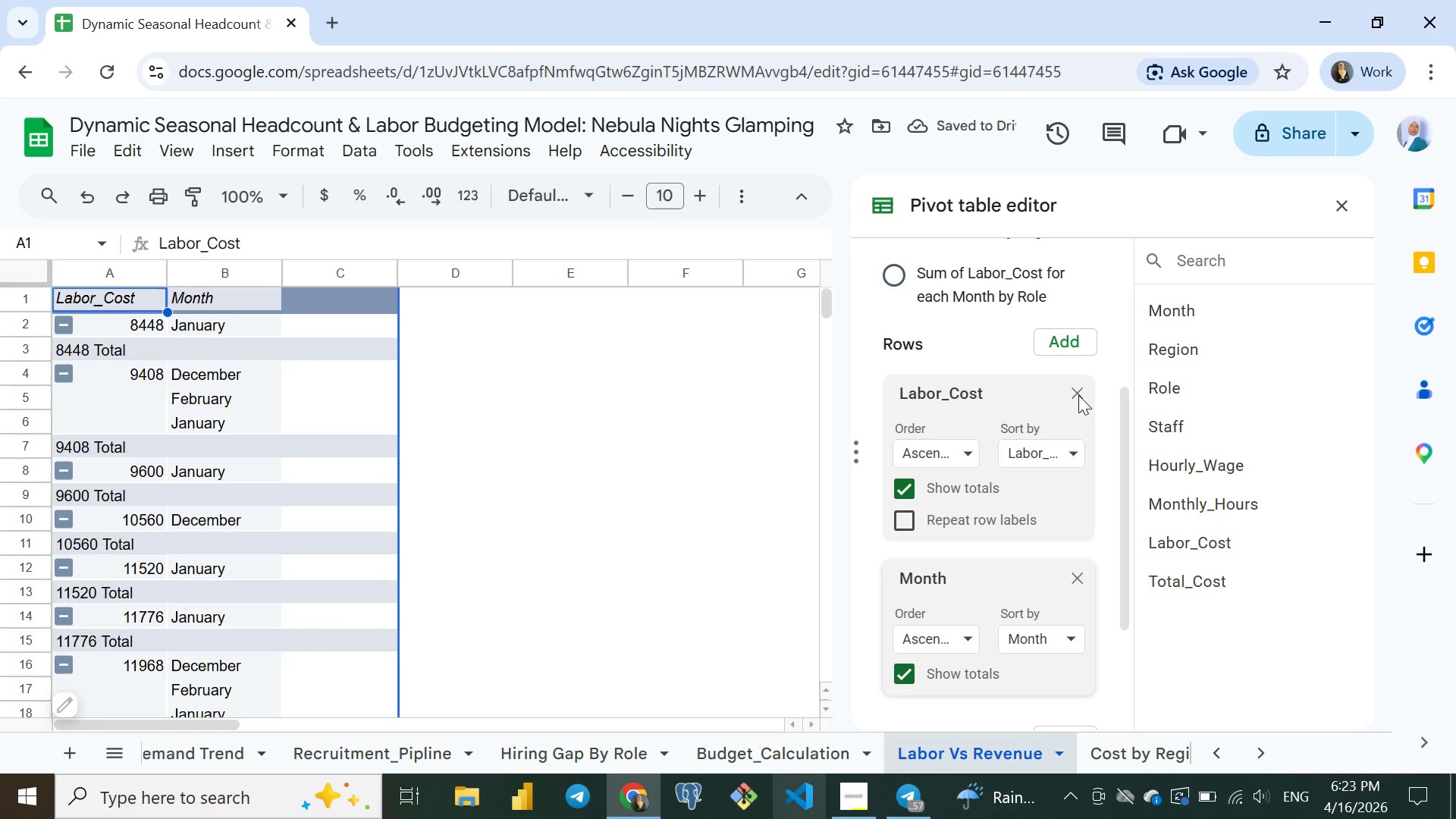 
left_click([1078, 395])
 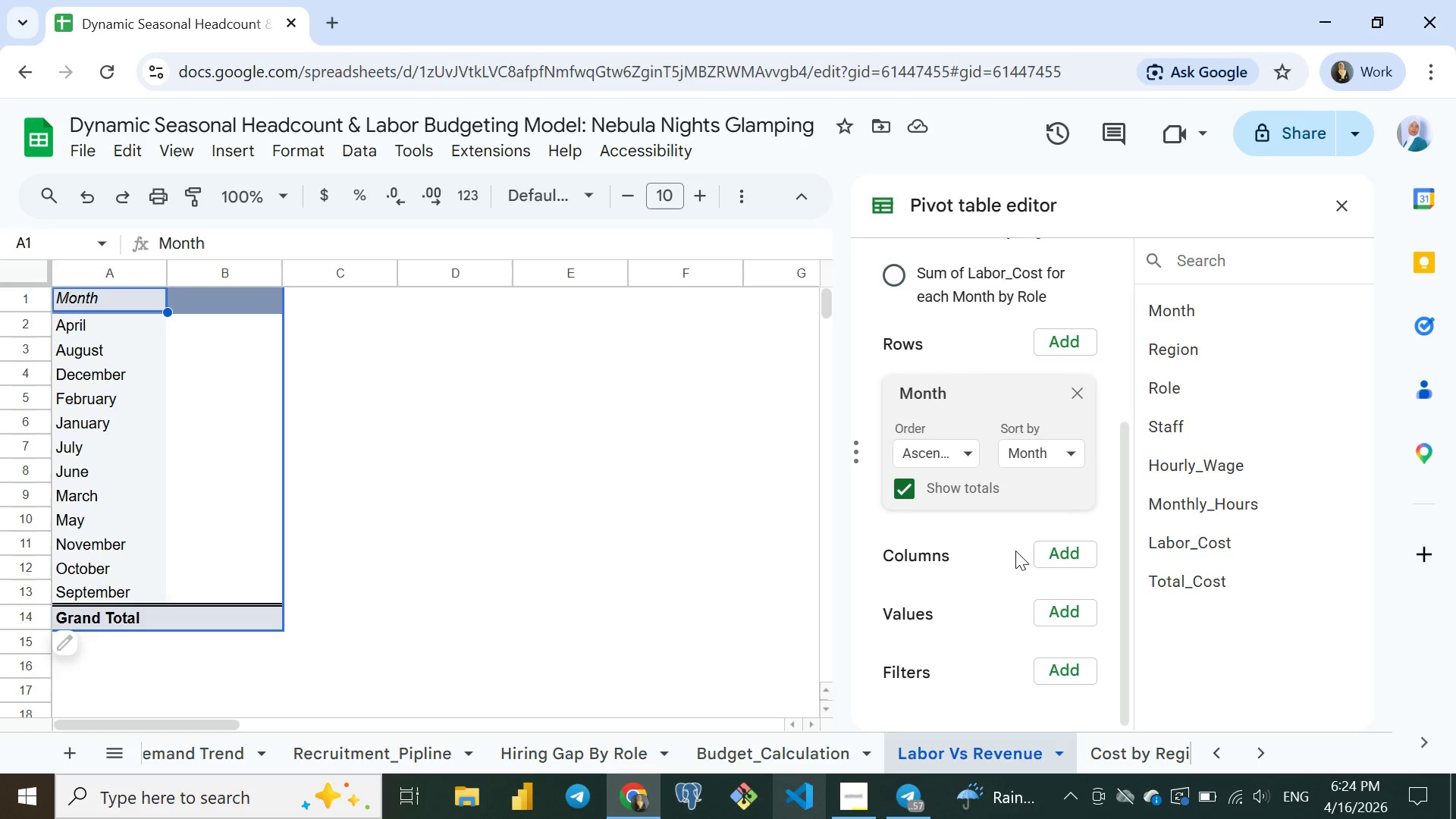 
wait(7.91)
 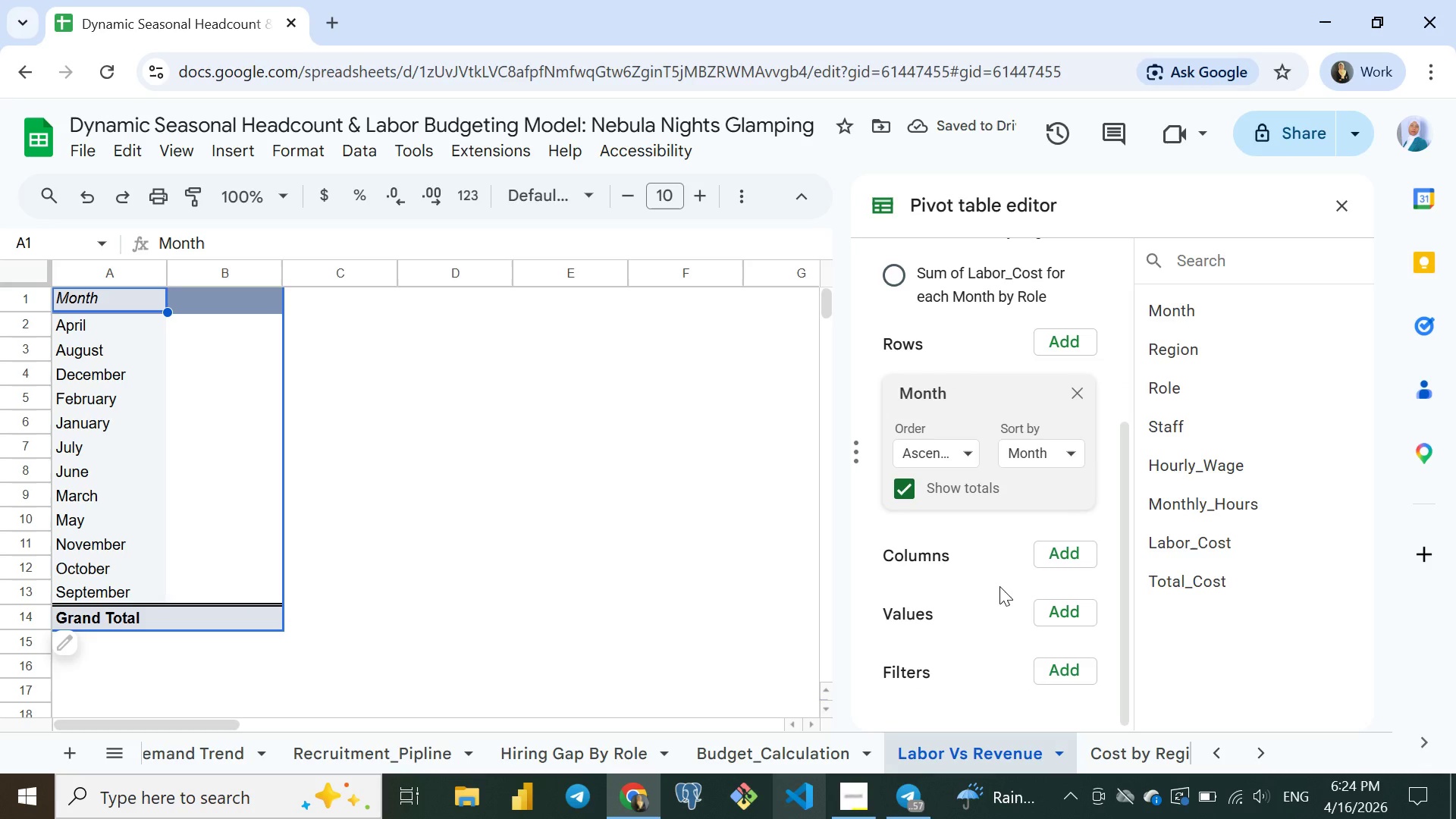 
left_click([1054, 608])
 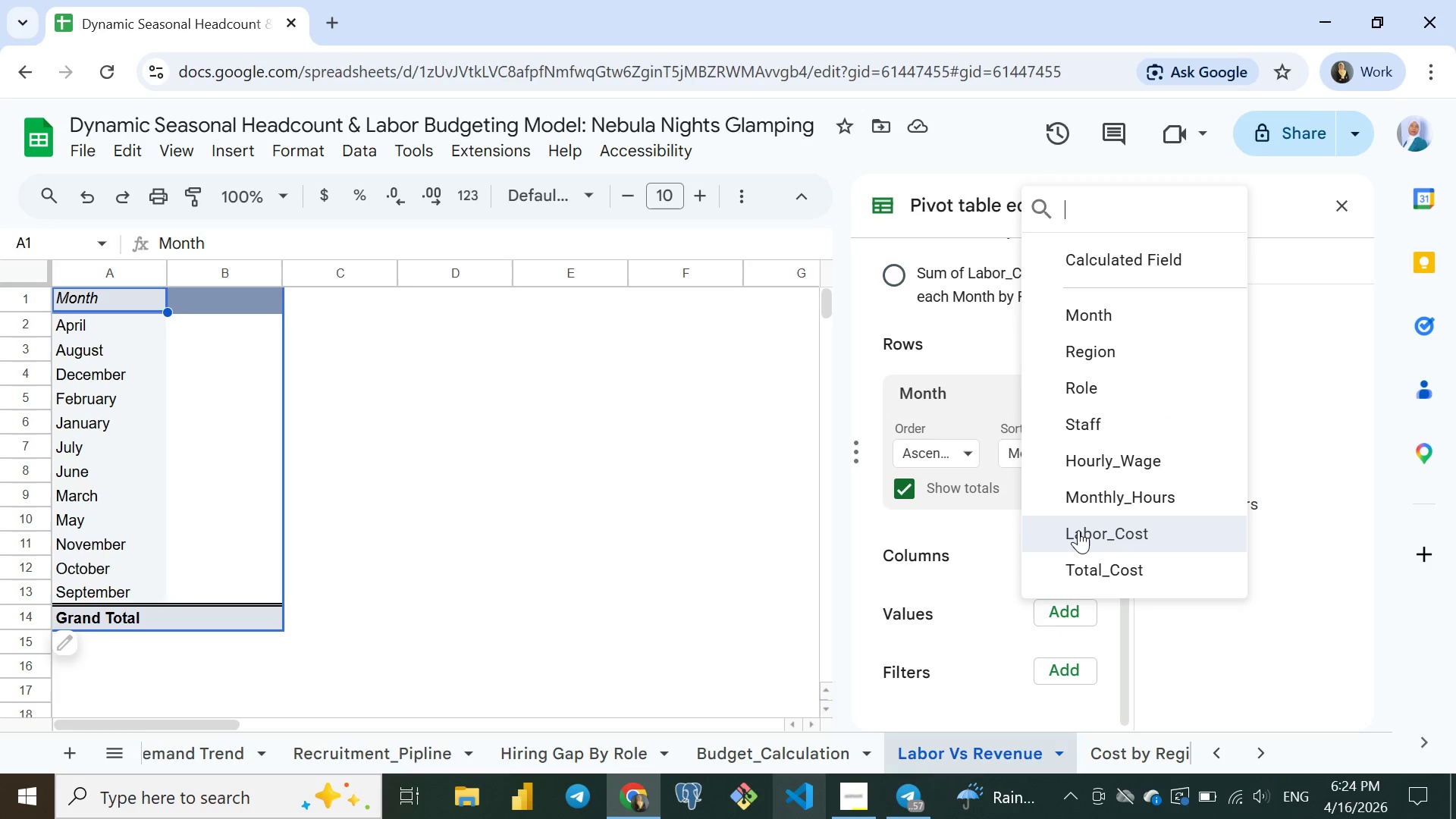 
left_click([1078, 530])
 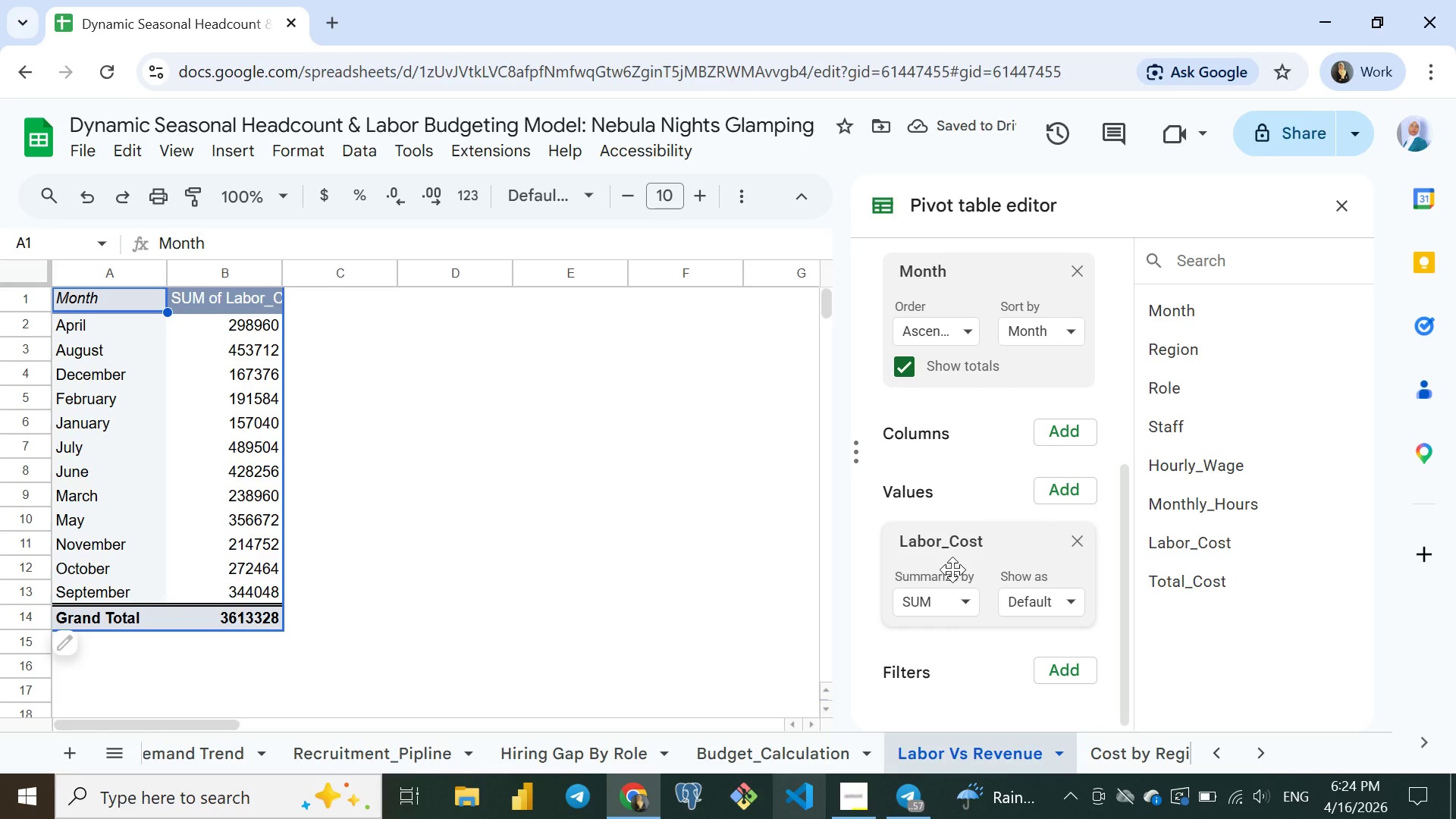 
wait(8.23)
 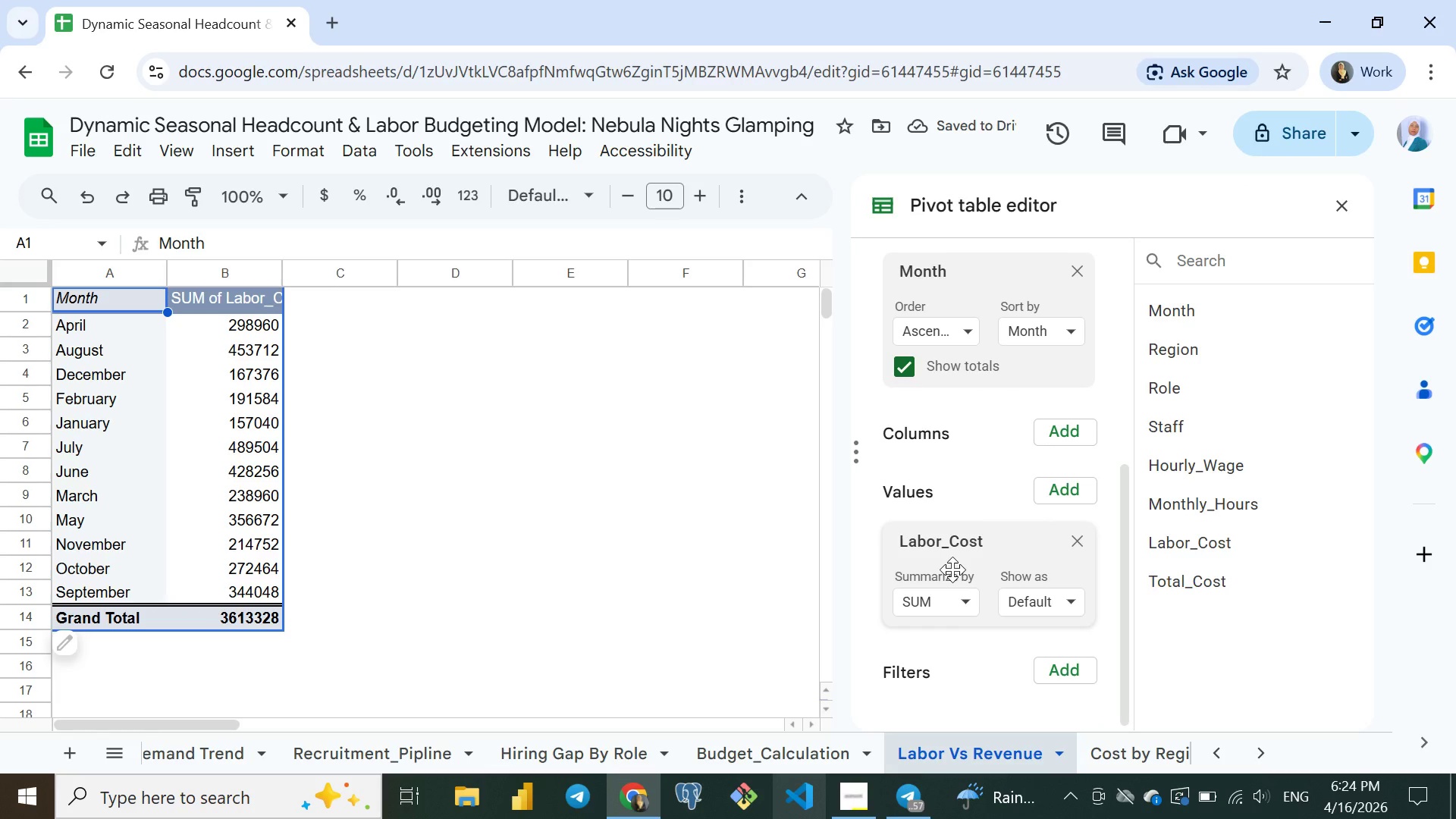 
left_click([573, 507])
 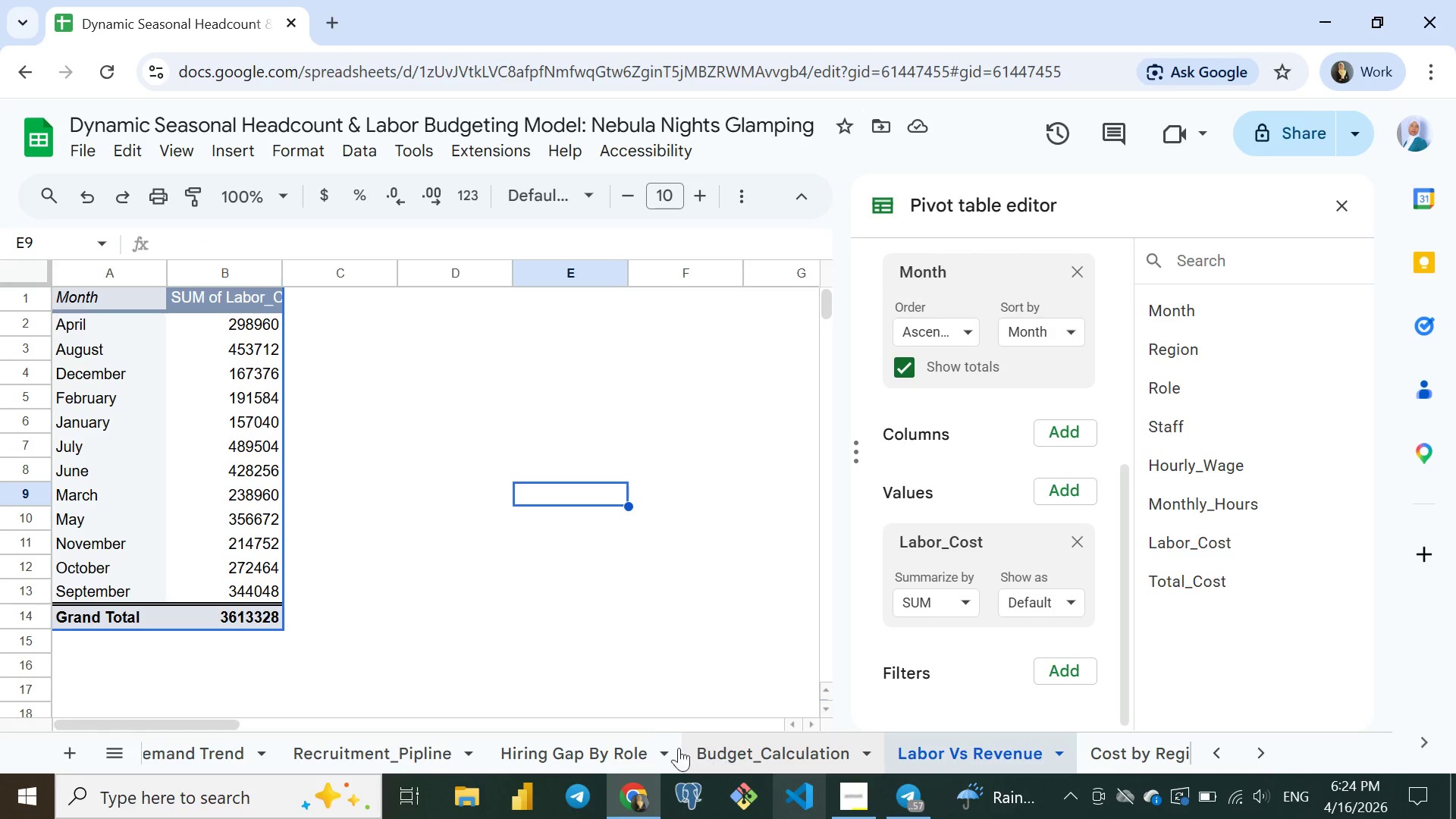 
wait(10.53)
 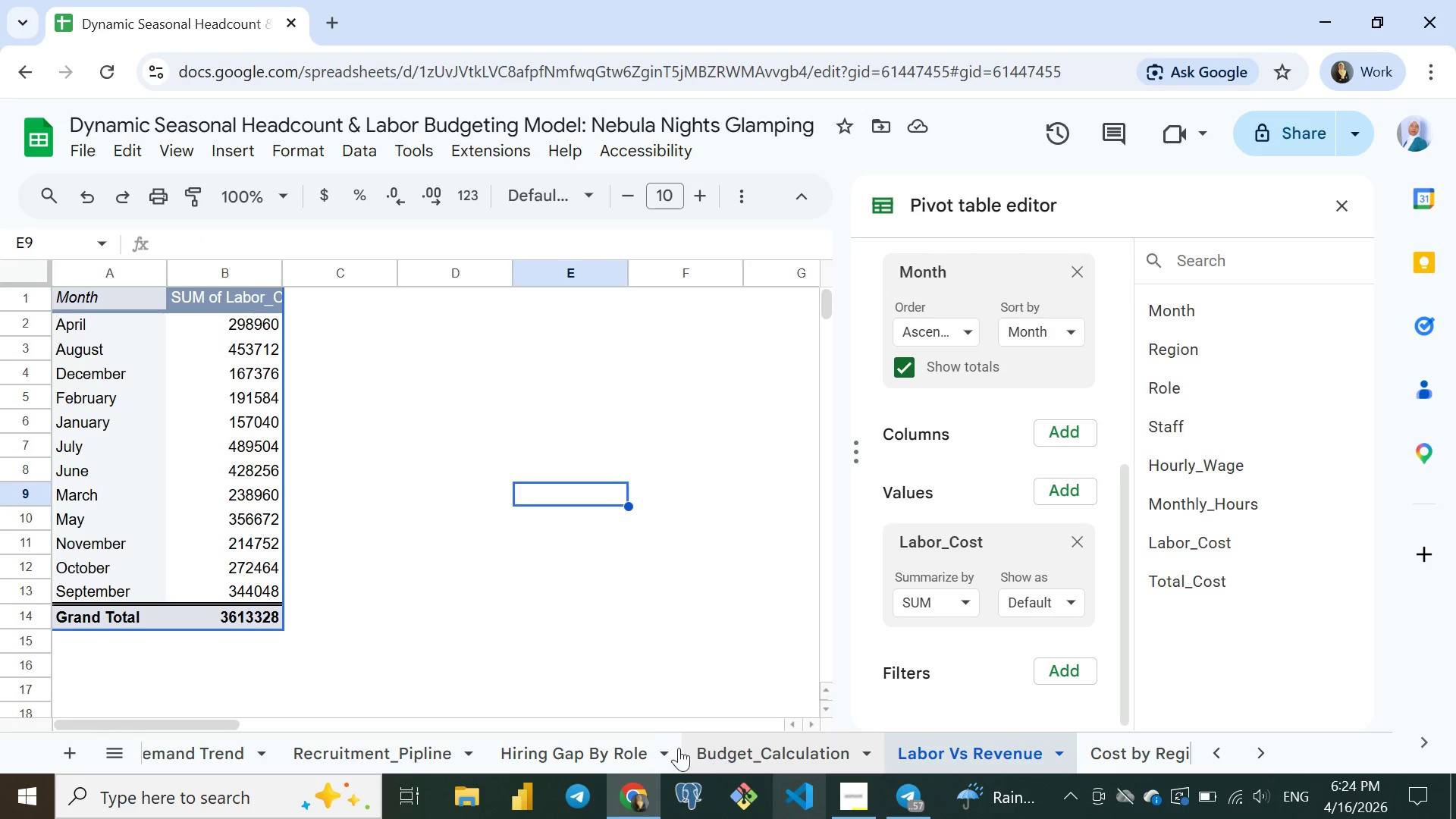 
mouse_move([572, 743])
 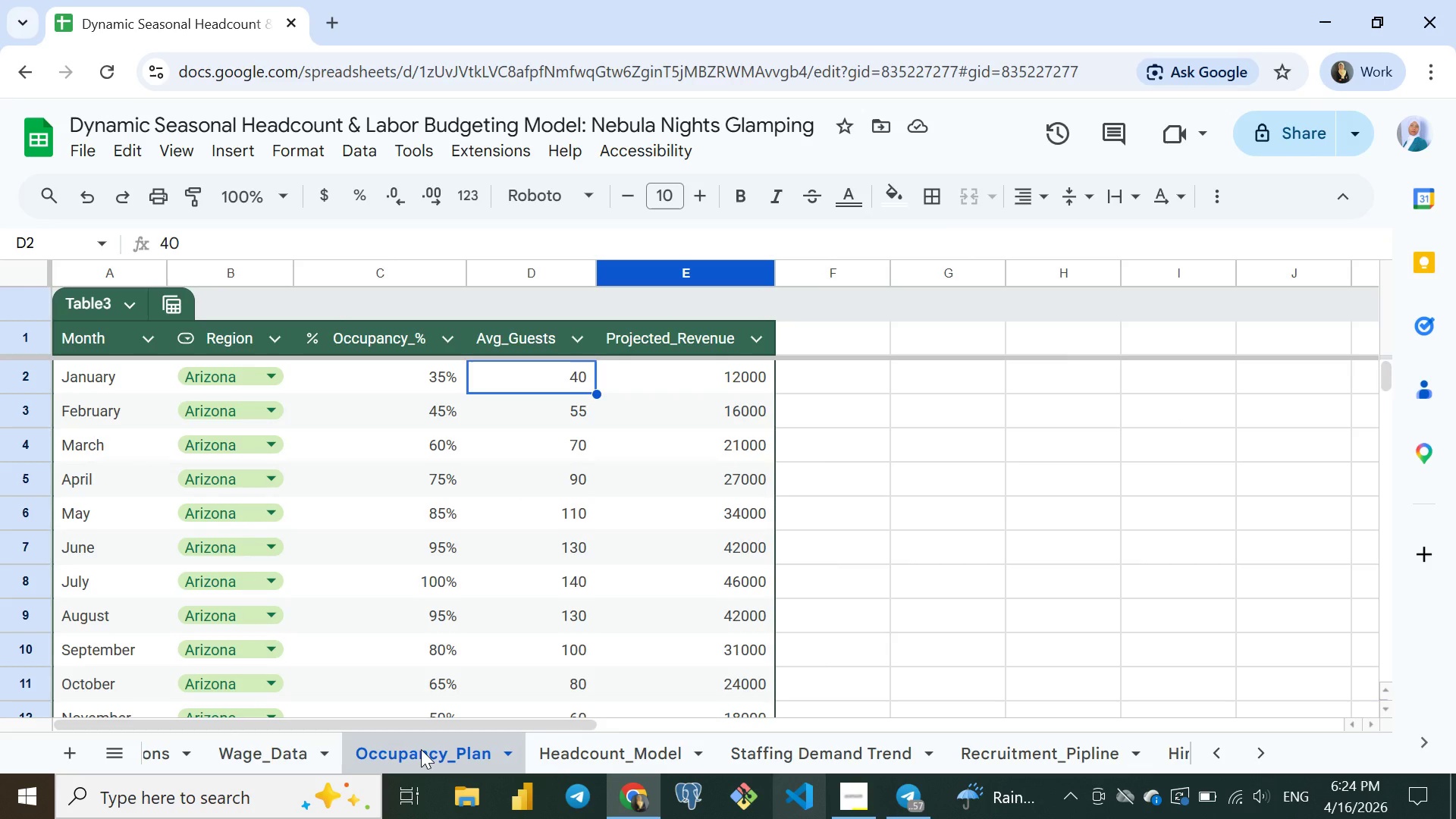 
left_click([421, 749])
 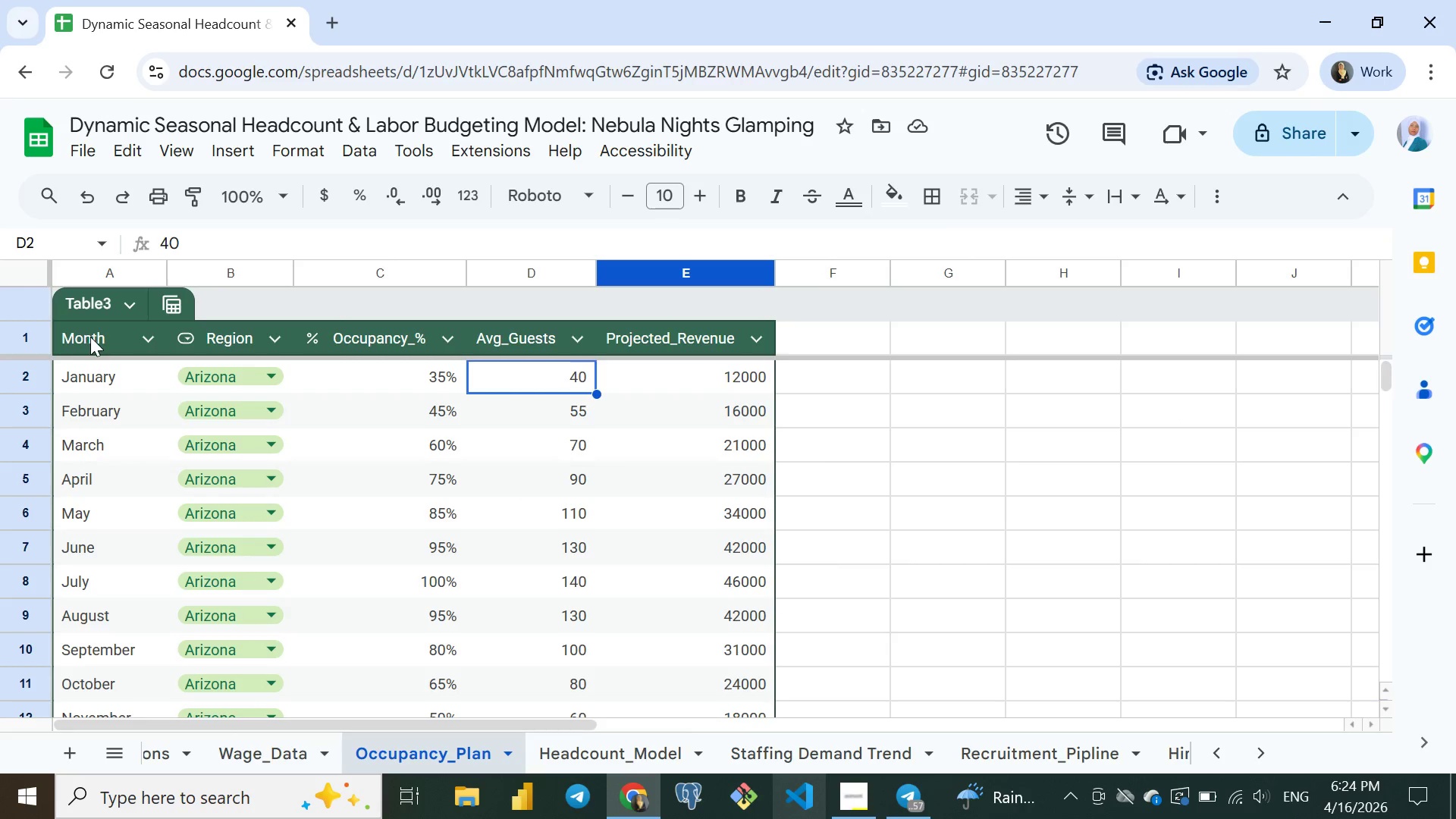 
left_click([91, 336])
 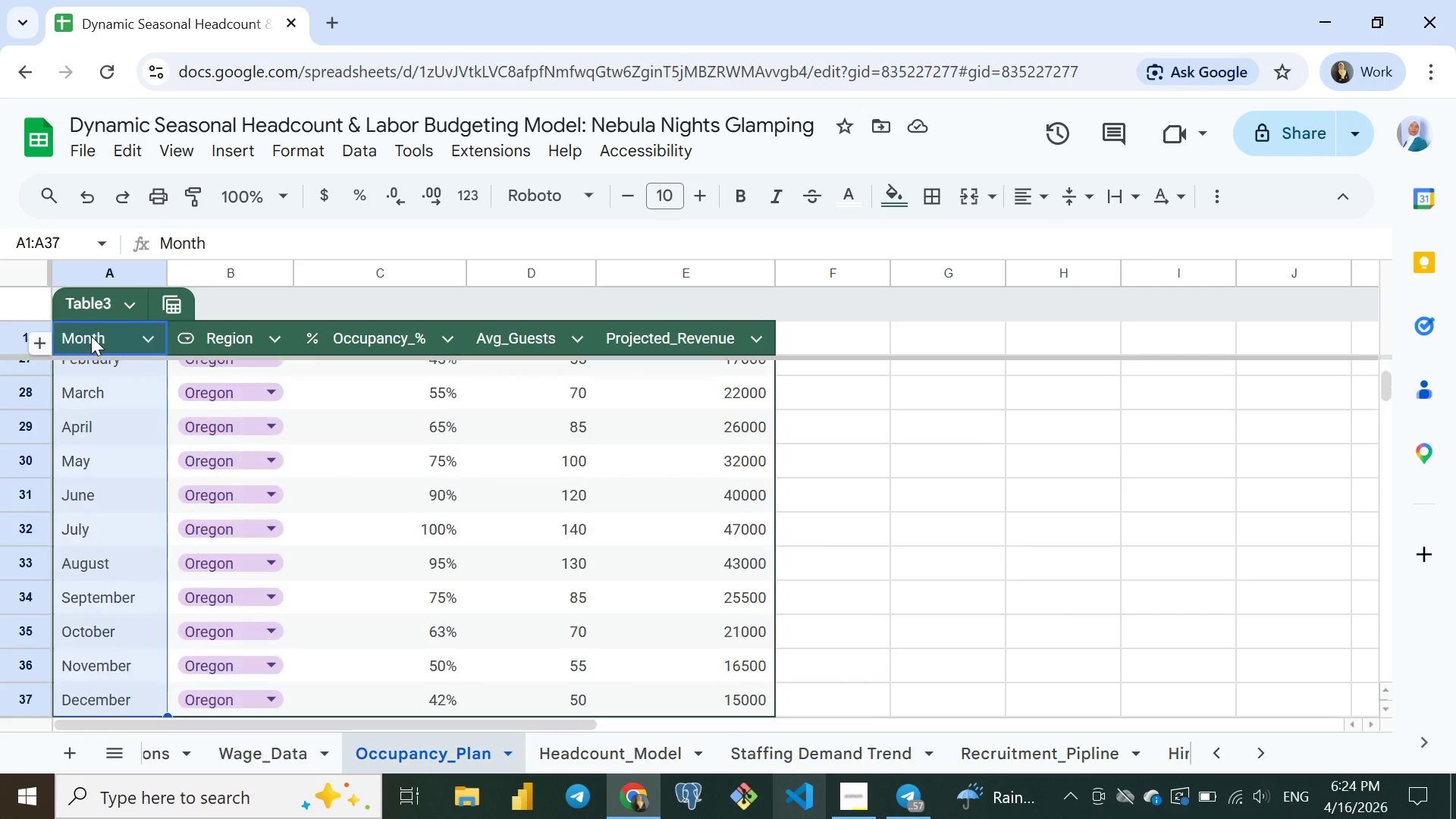 
key(Control+Shift+ArrowDown)
 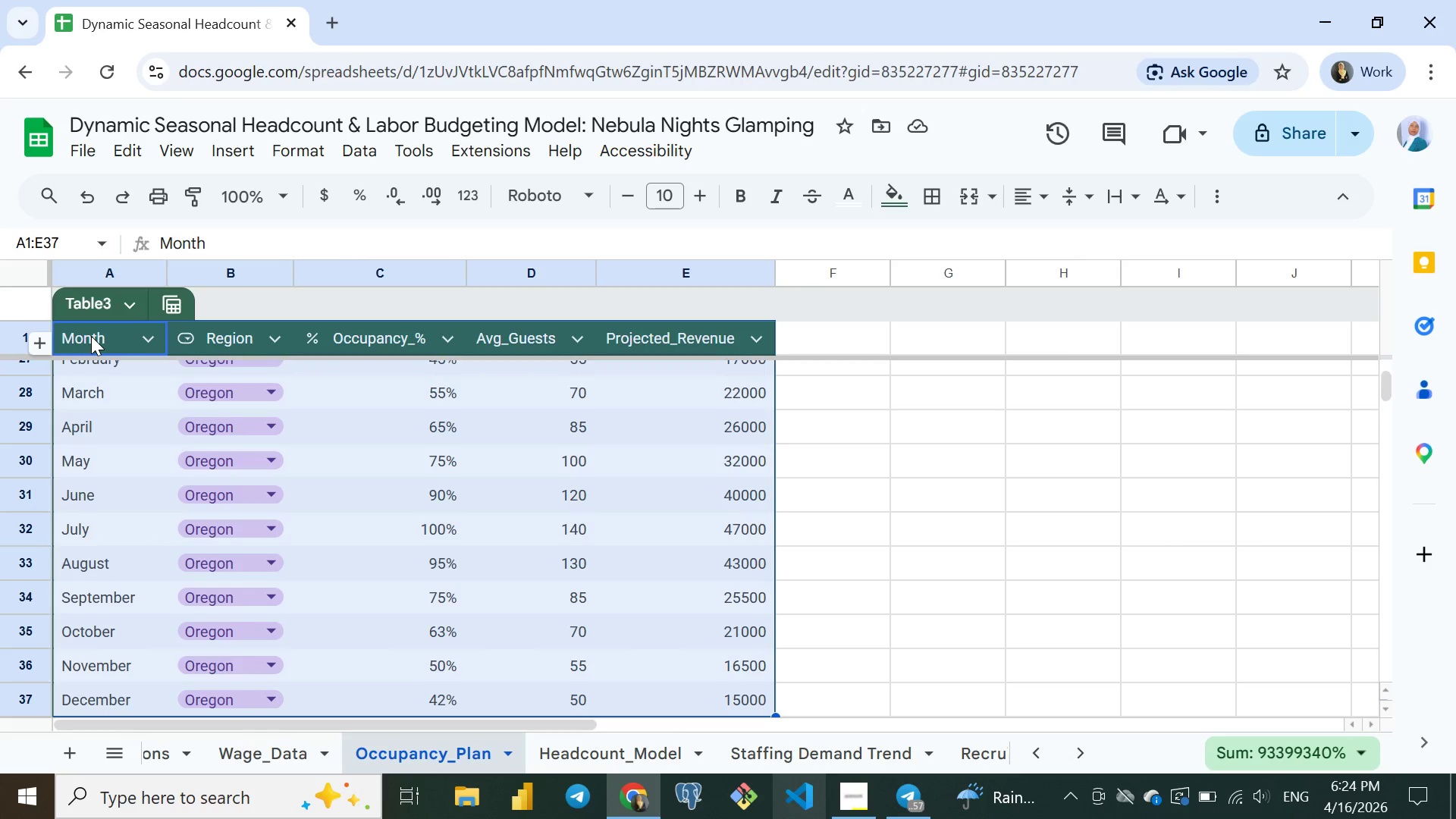 
key(Control+Shift+ArrowRight)
 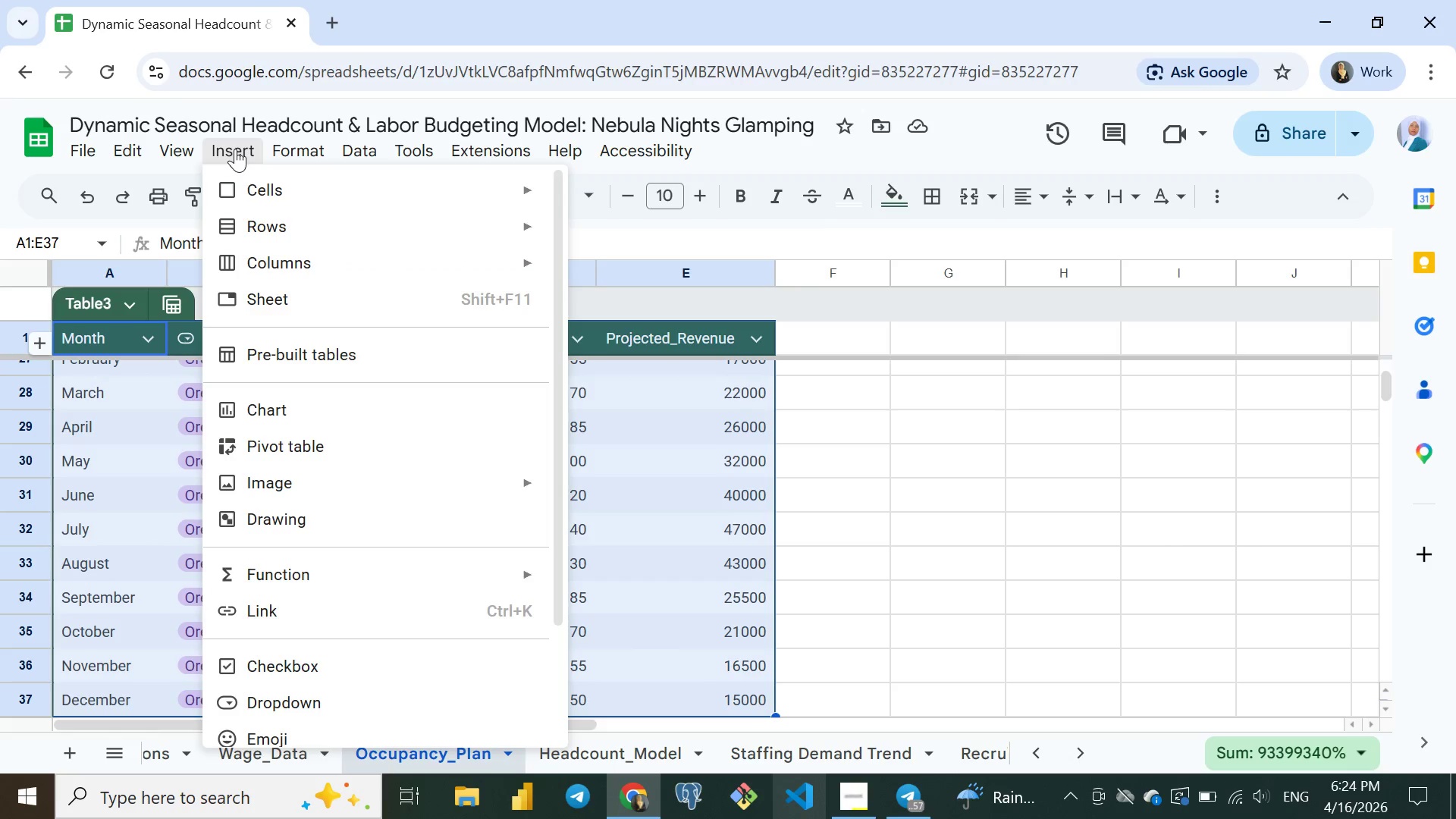 
left_click([235, 149])
 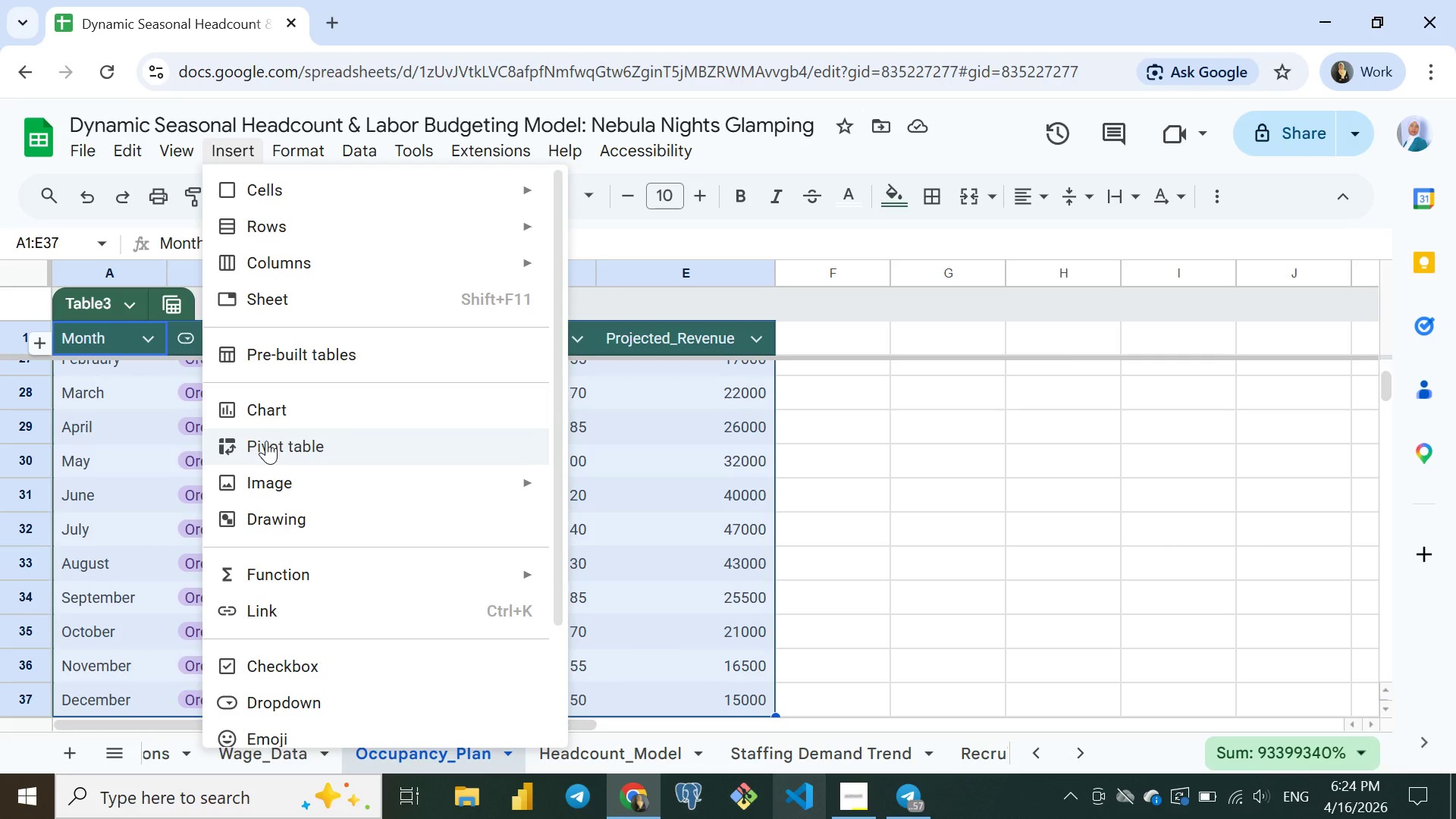 
left_click([266, 441])
 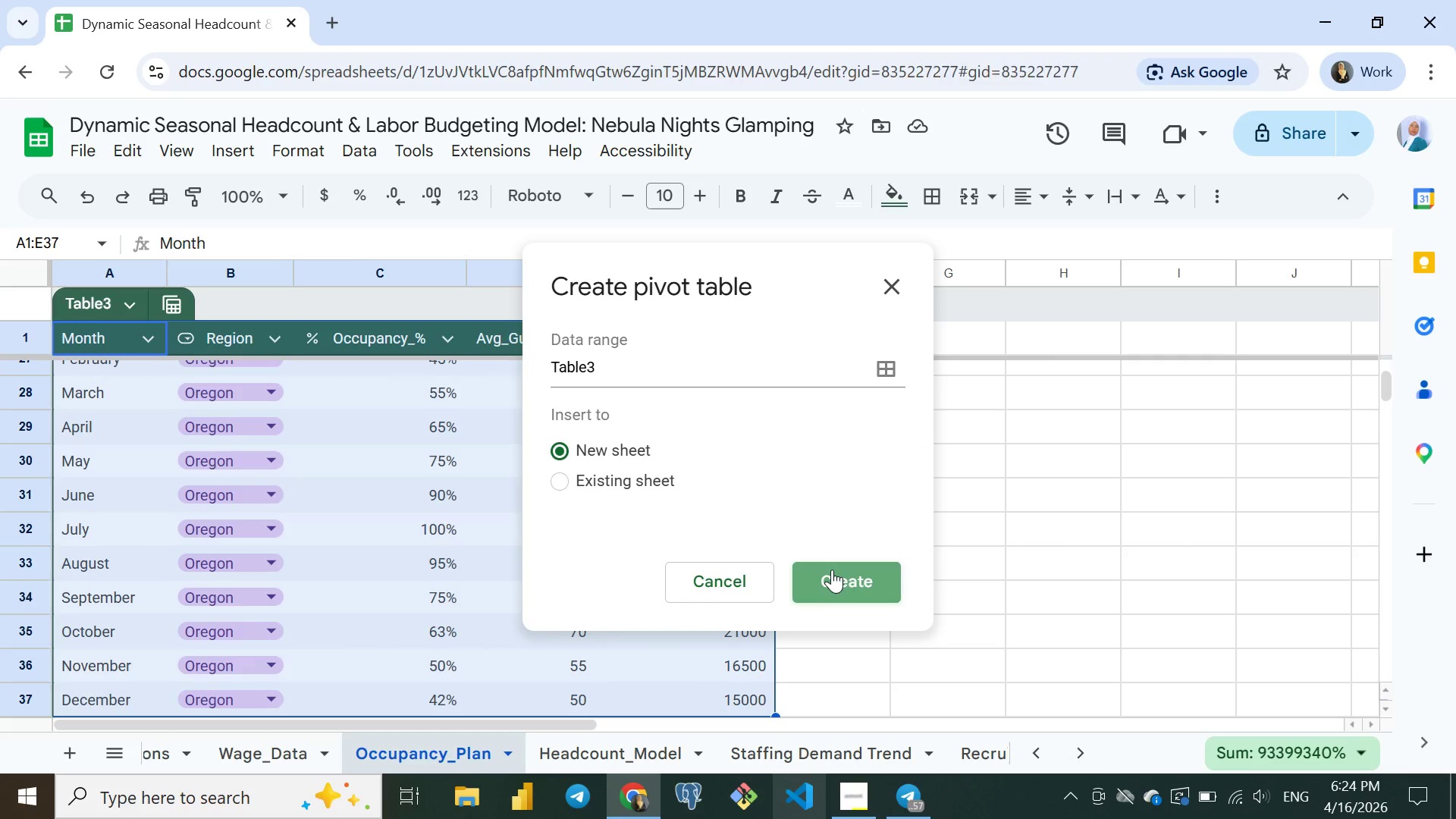 
left_click([832, 570])
 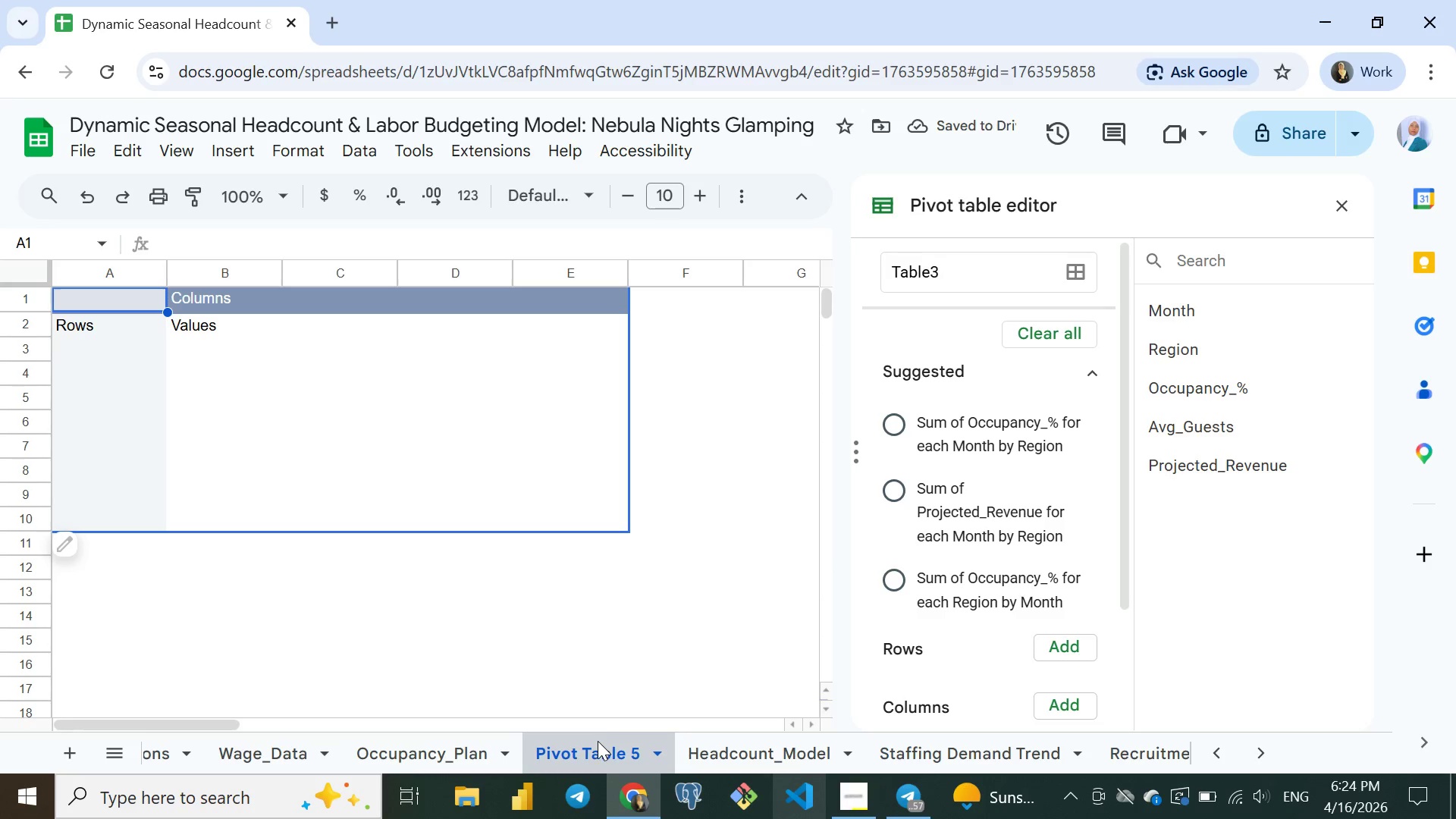 
double_click([599, 742])
 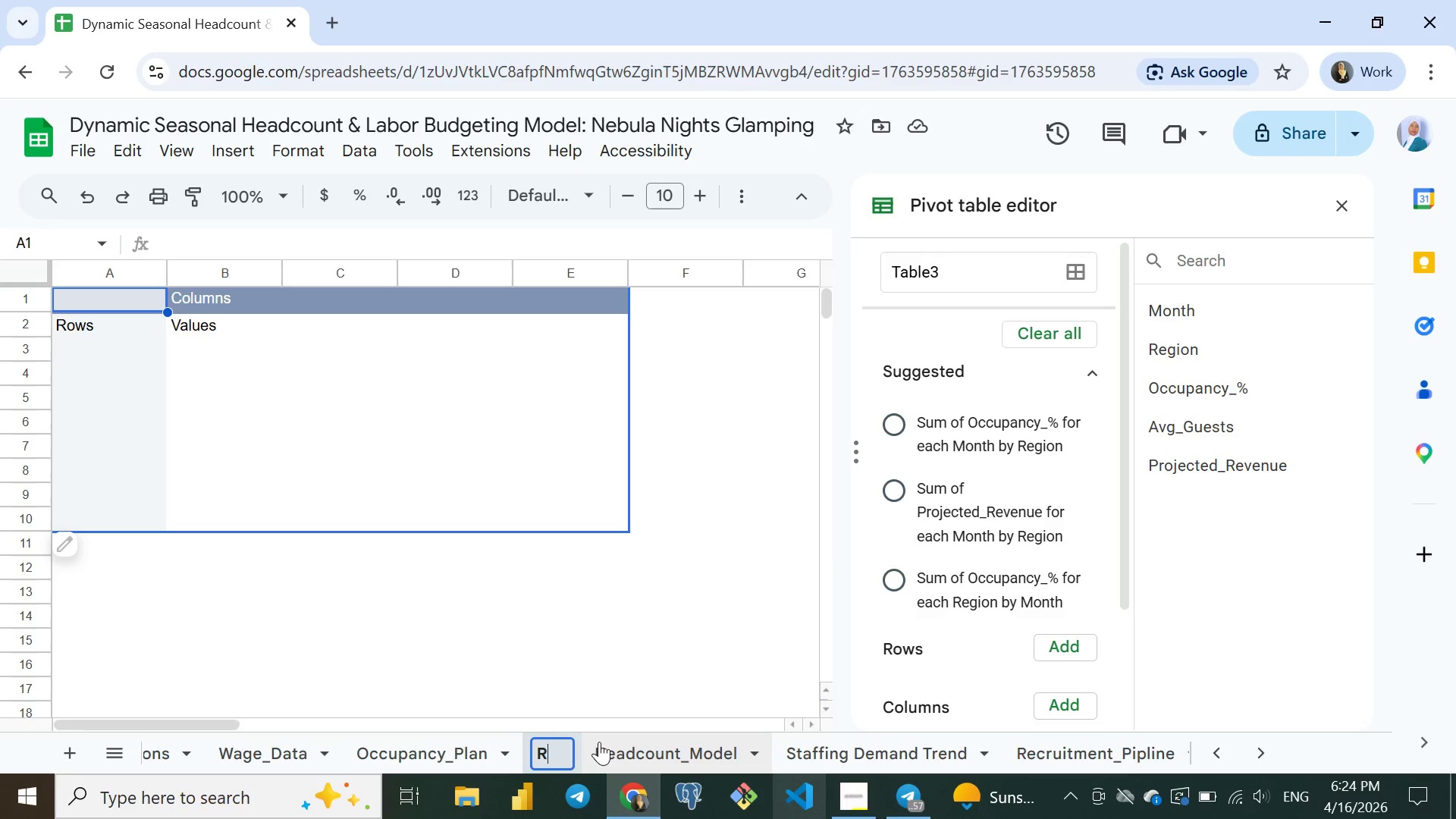 
type(Revenue Source)
 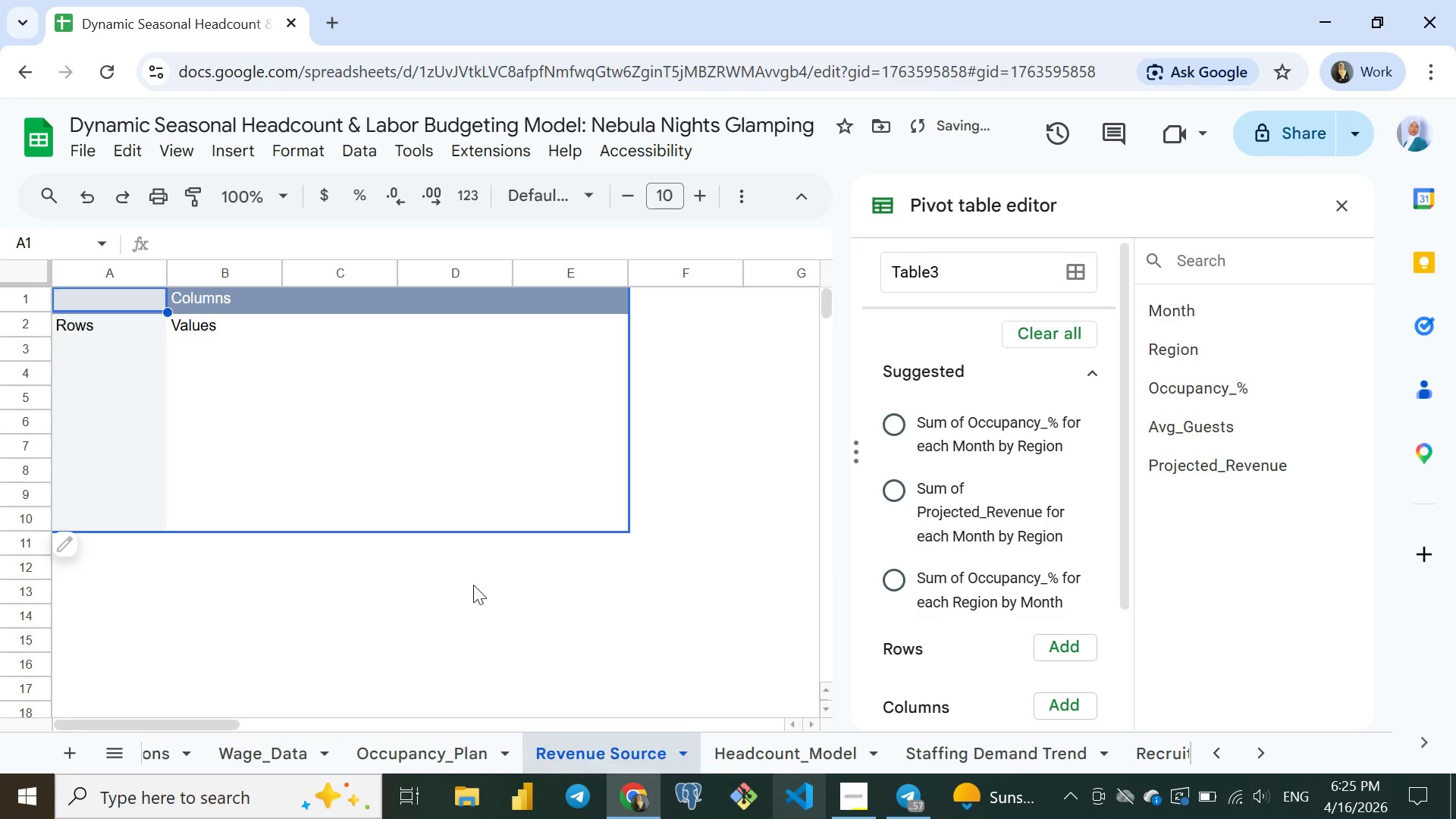 
key(Enter)
 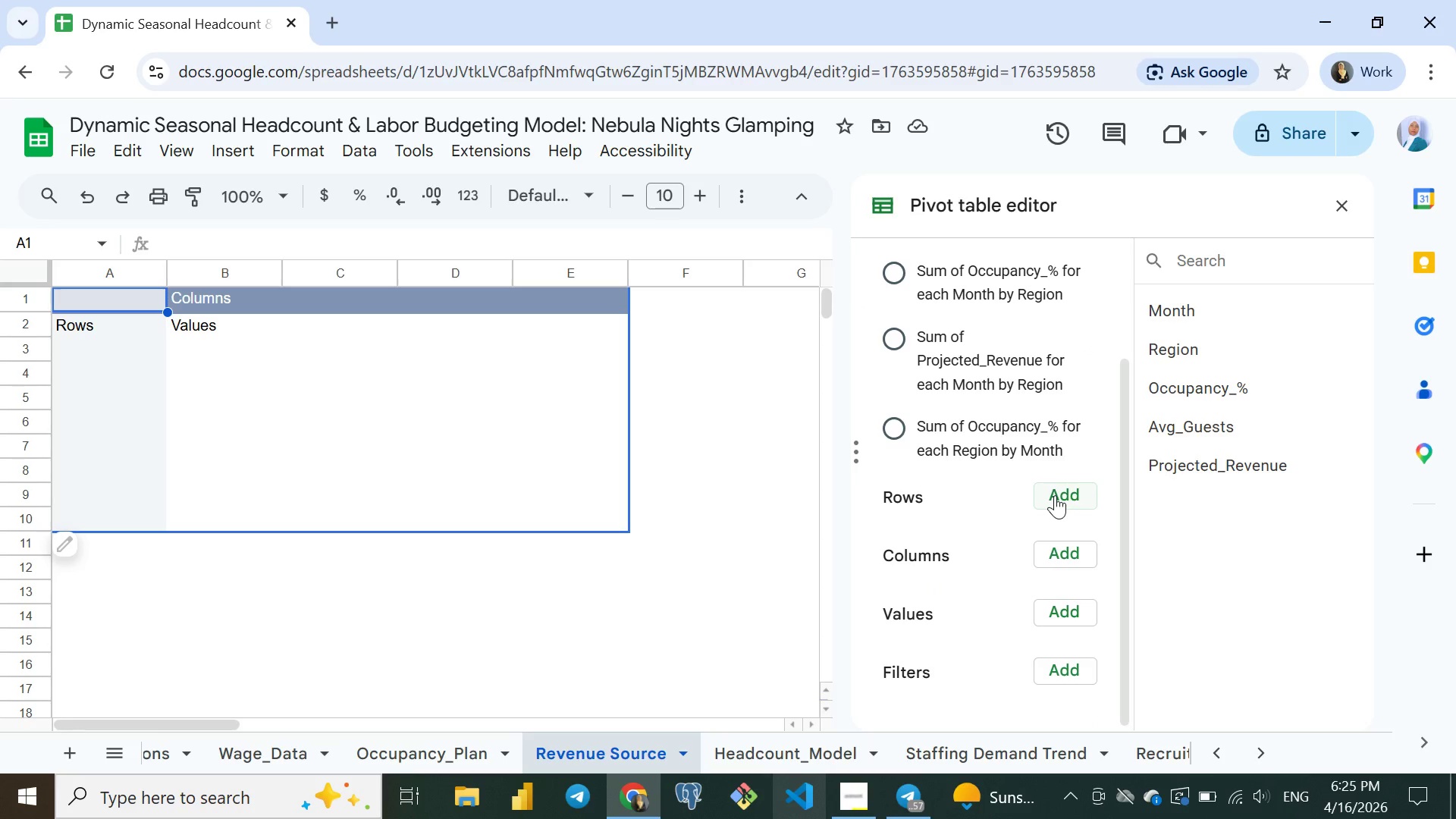 
wait(6.78)
 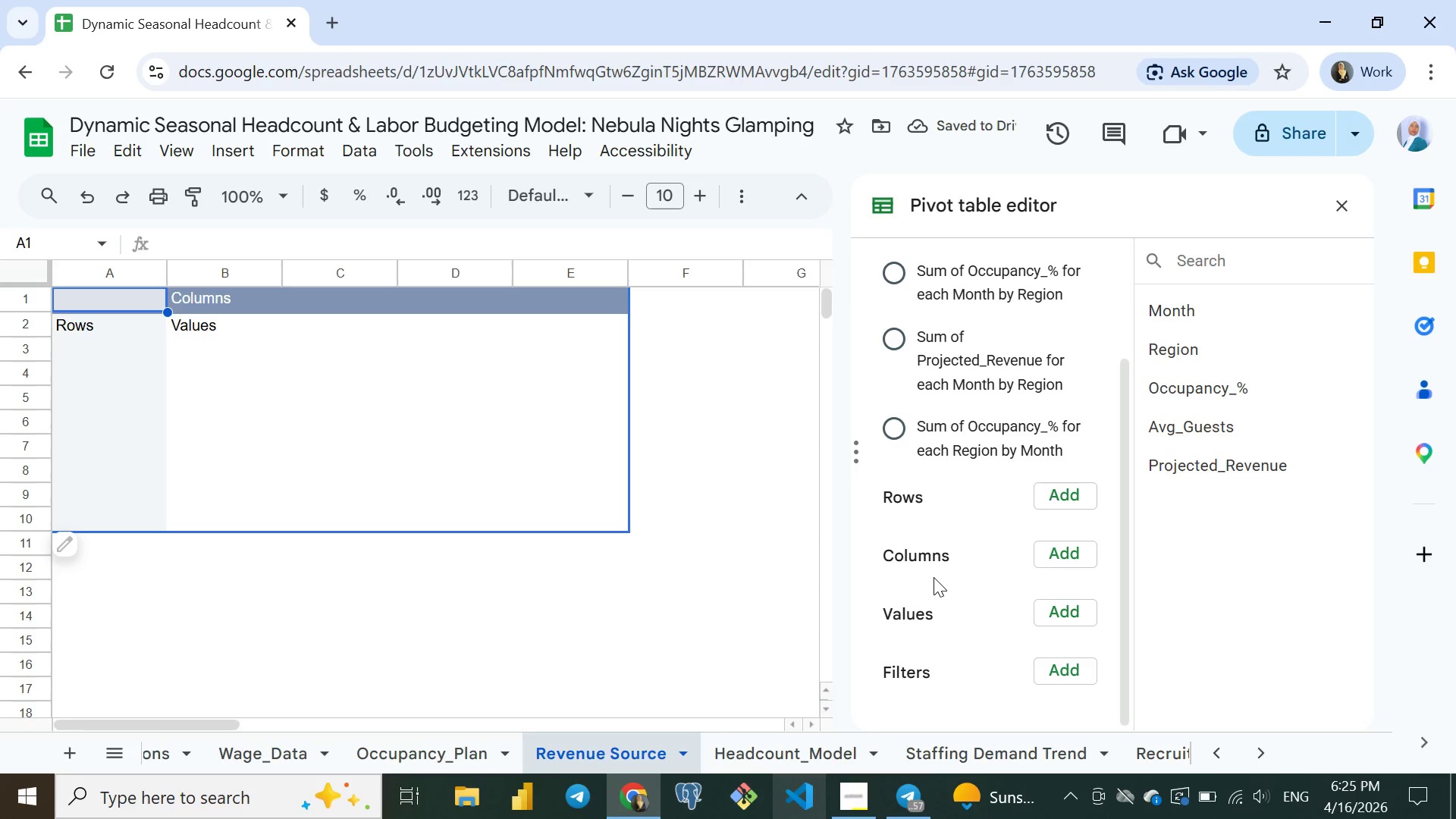 
left_click([1055, 495])
 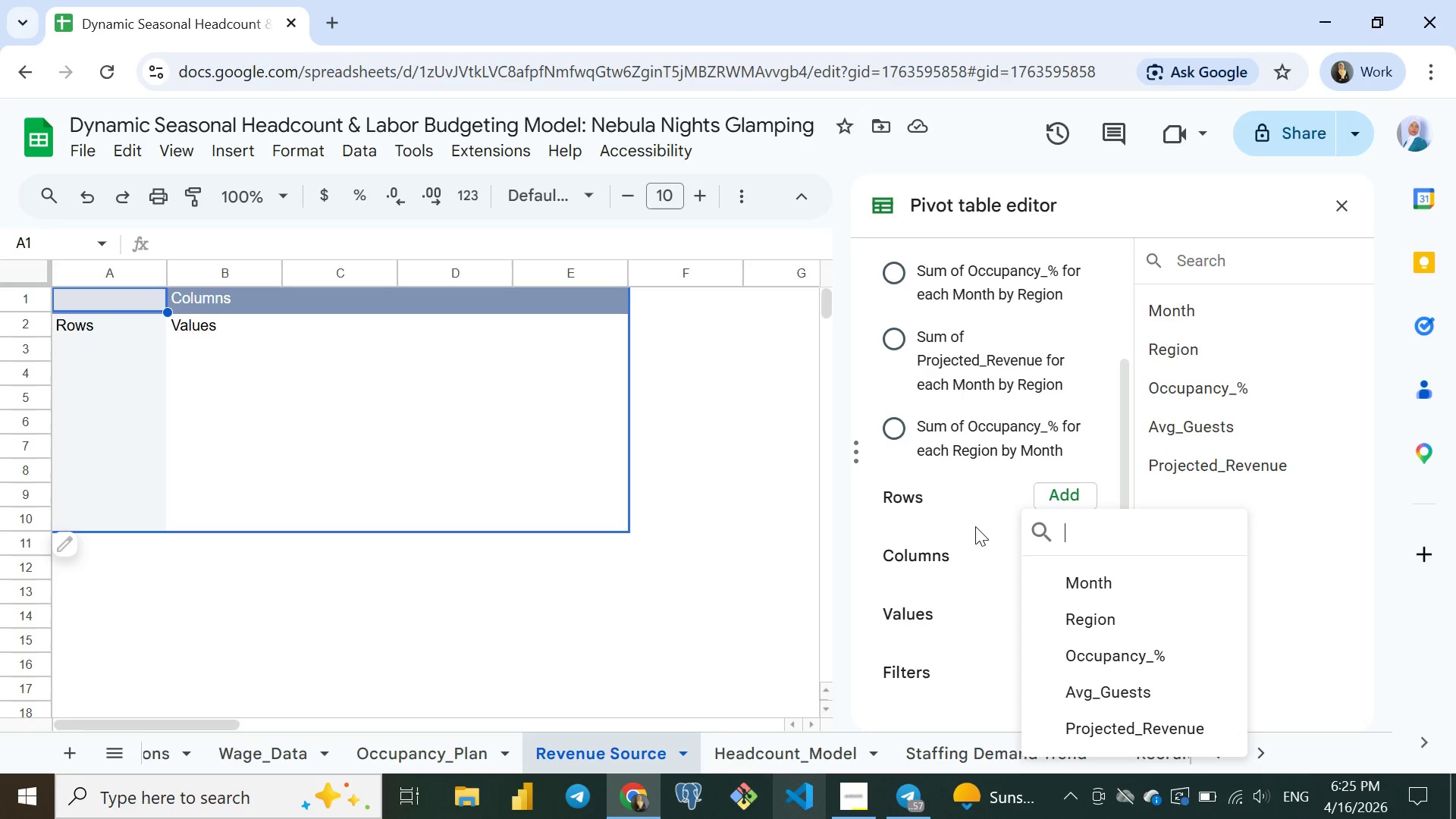 
wait(16.98)
 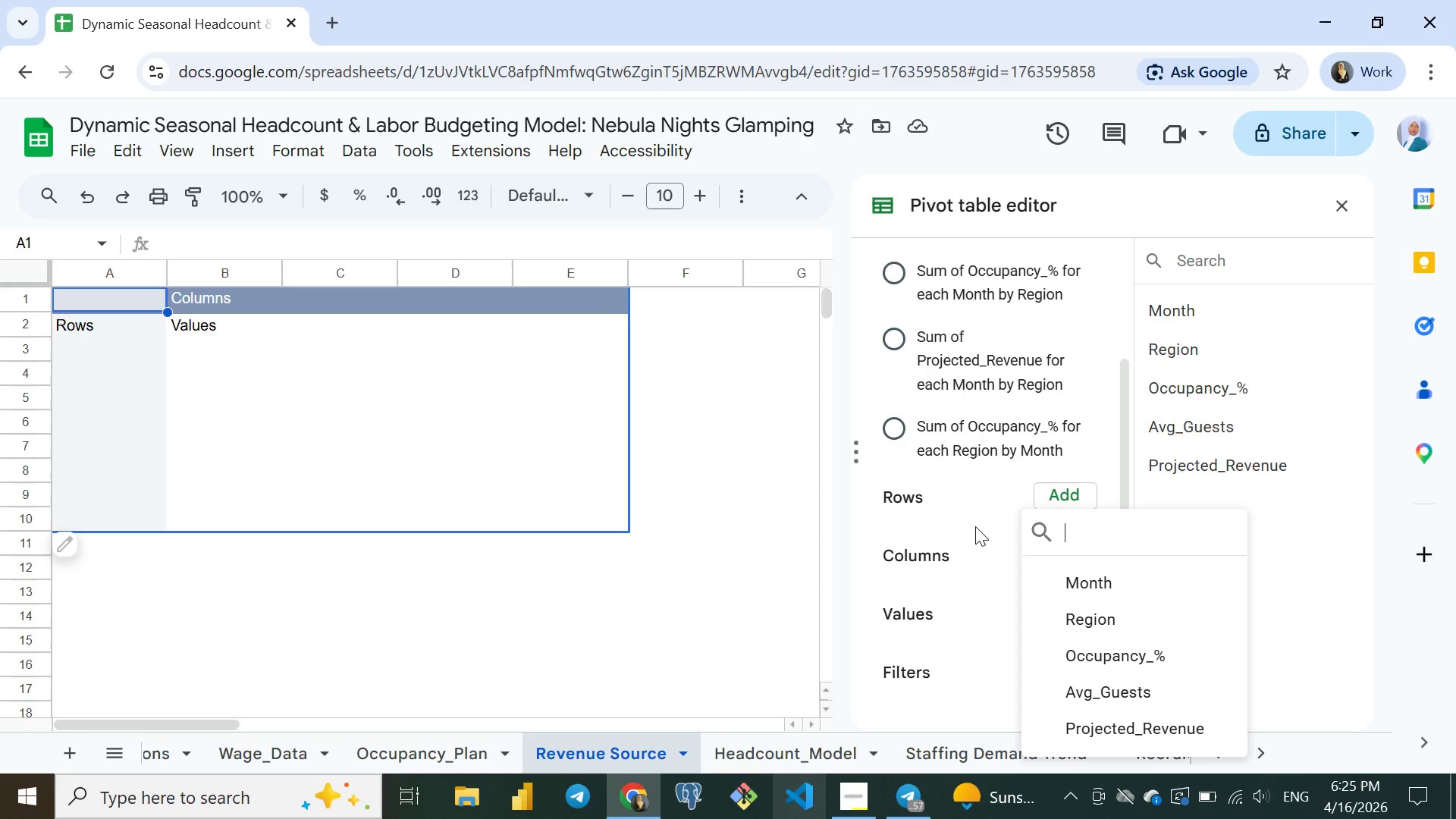 
left_click([792, 754])
 